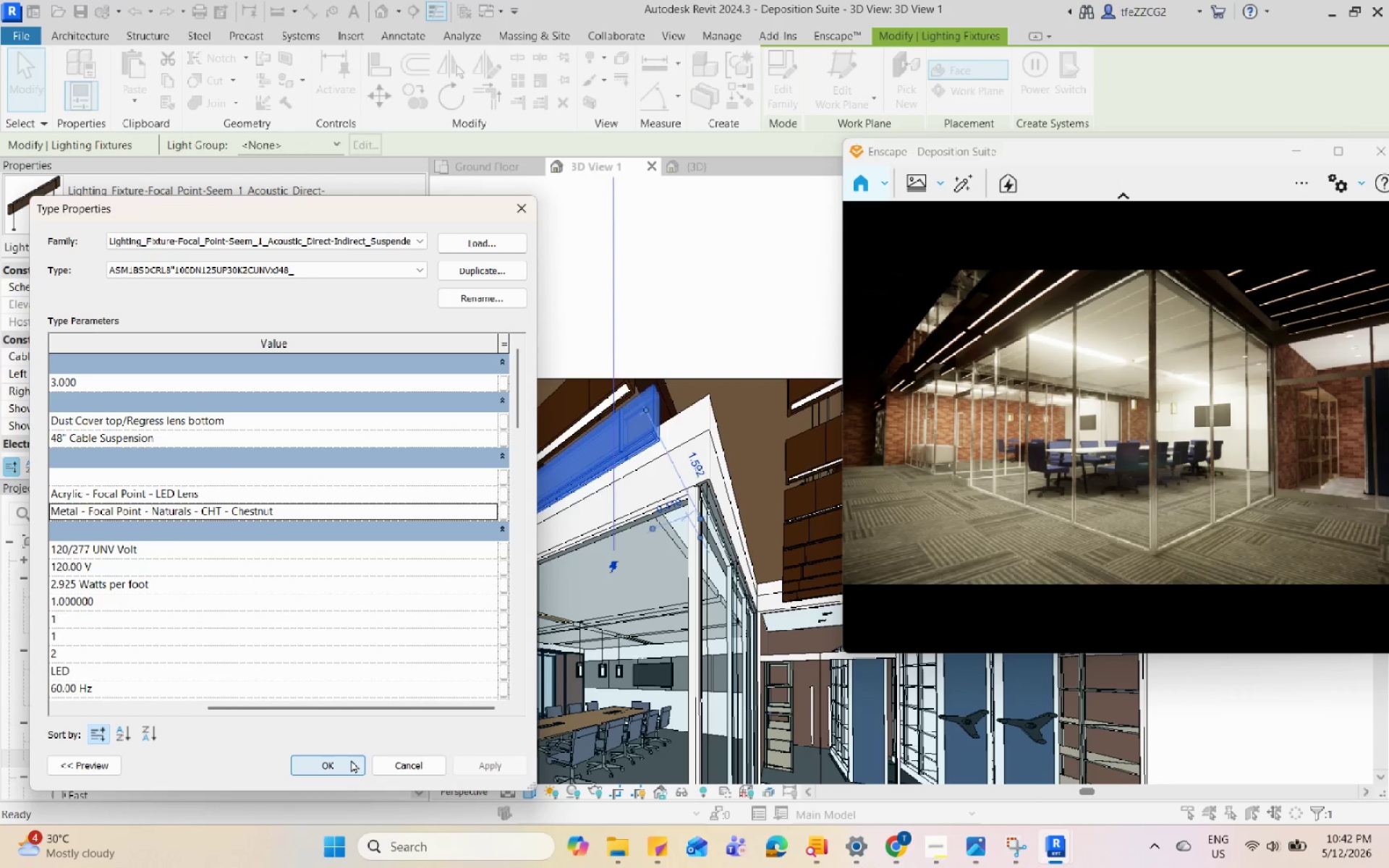 
left_click([351, 760])
 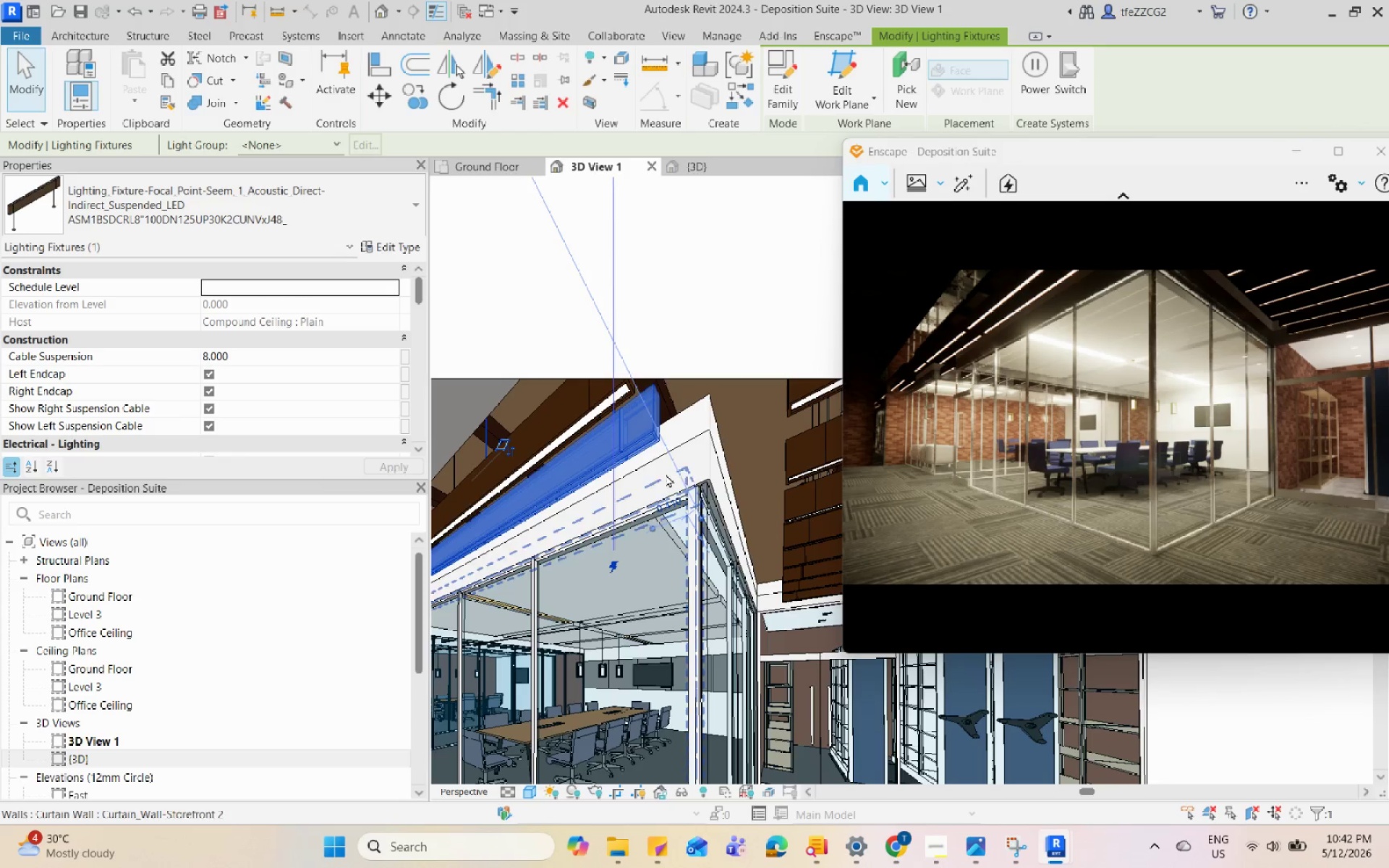 
key(Escape)
 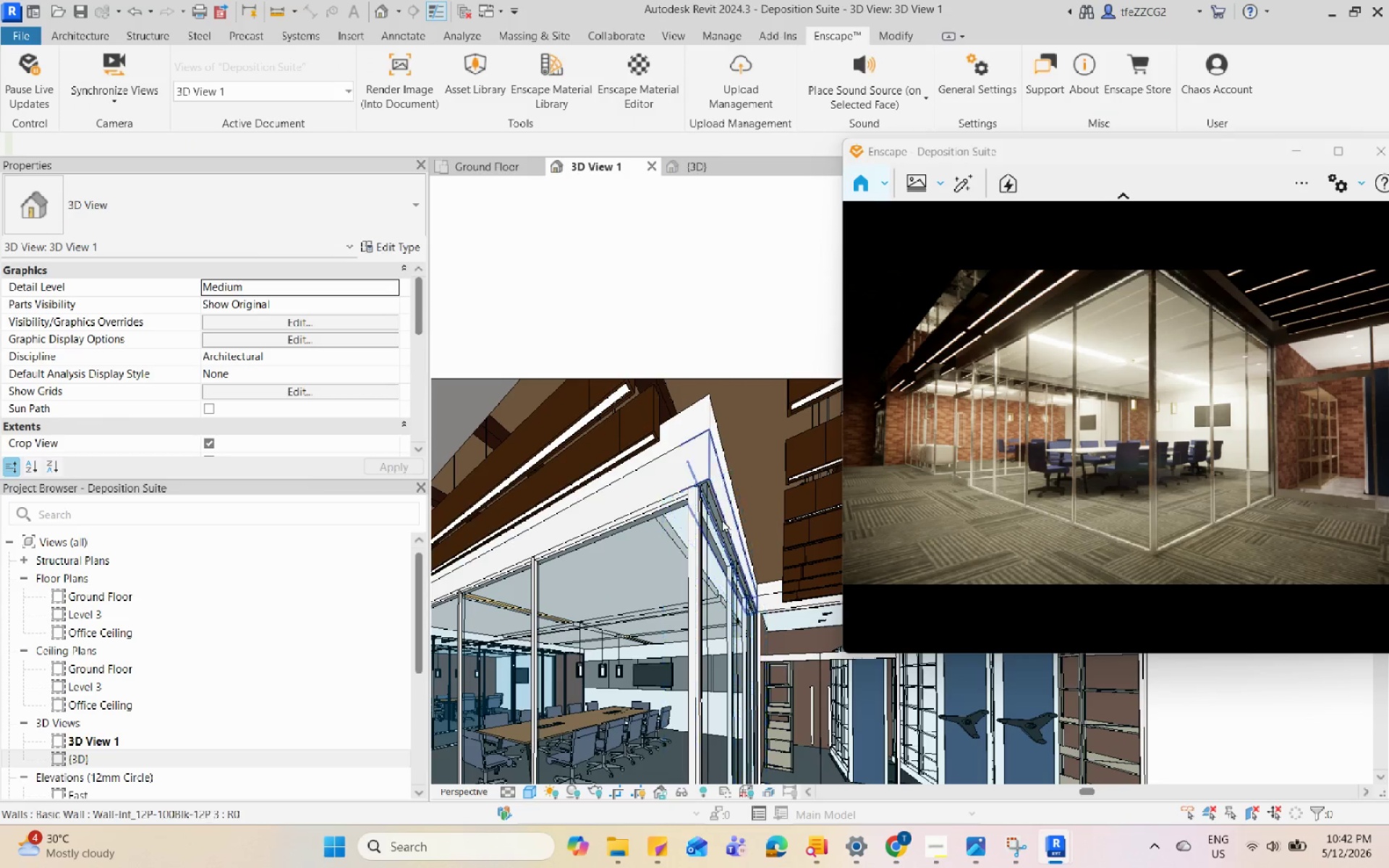 
scroll: coordinate [722, 519], scroll_direction: down, amount: 5.0
 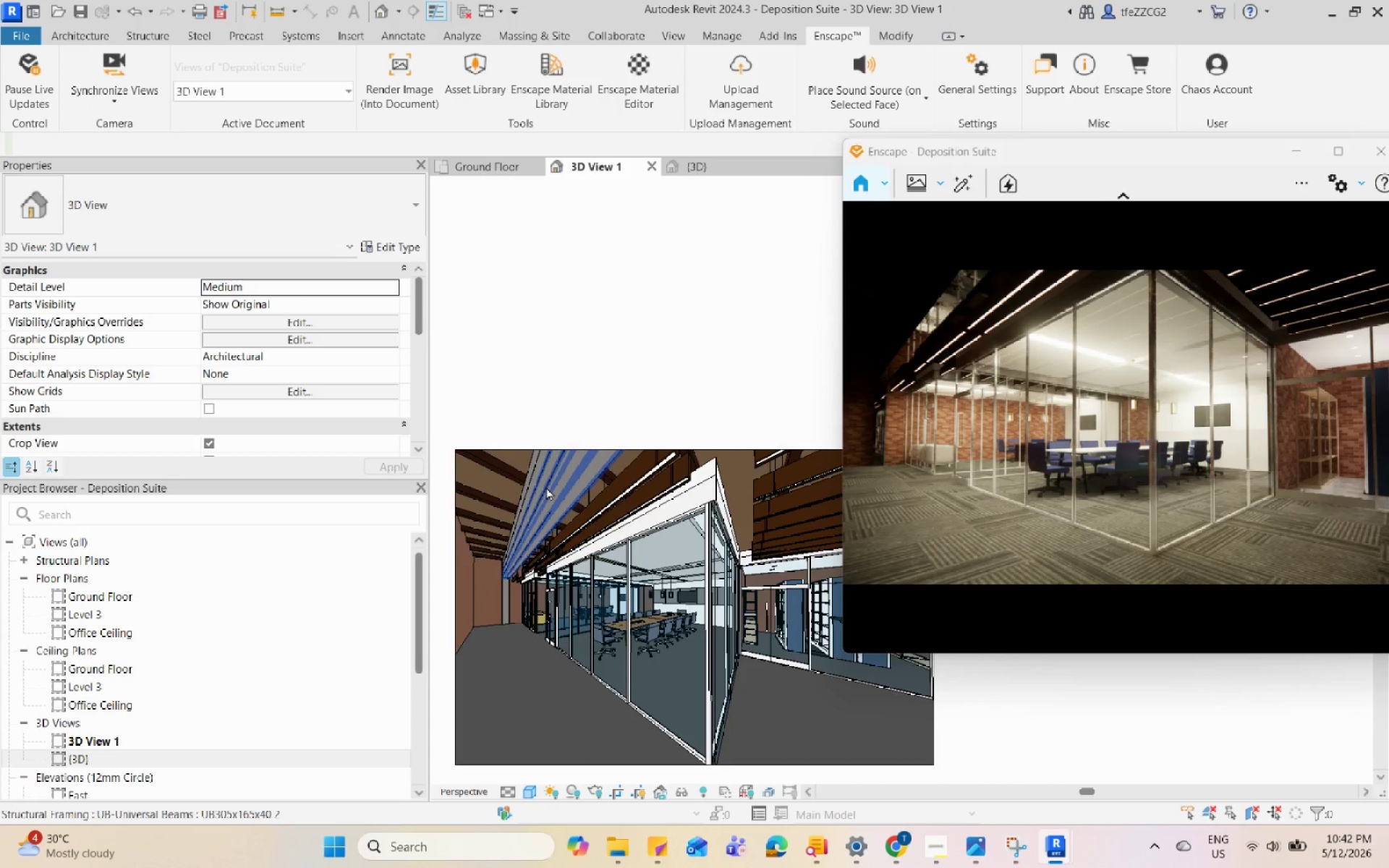 
left_click([545, 487])
 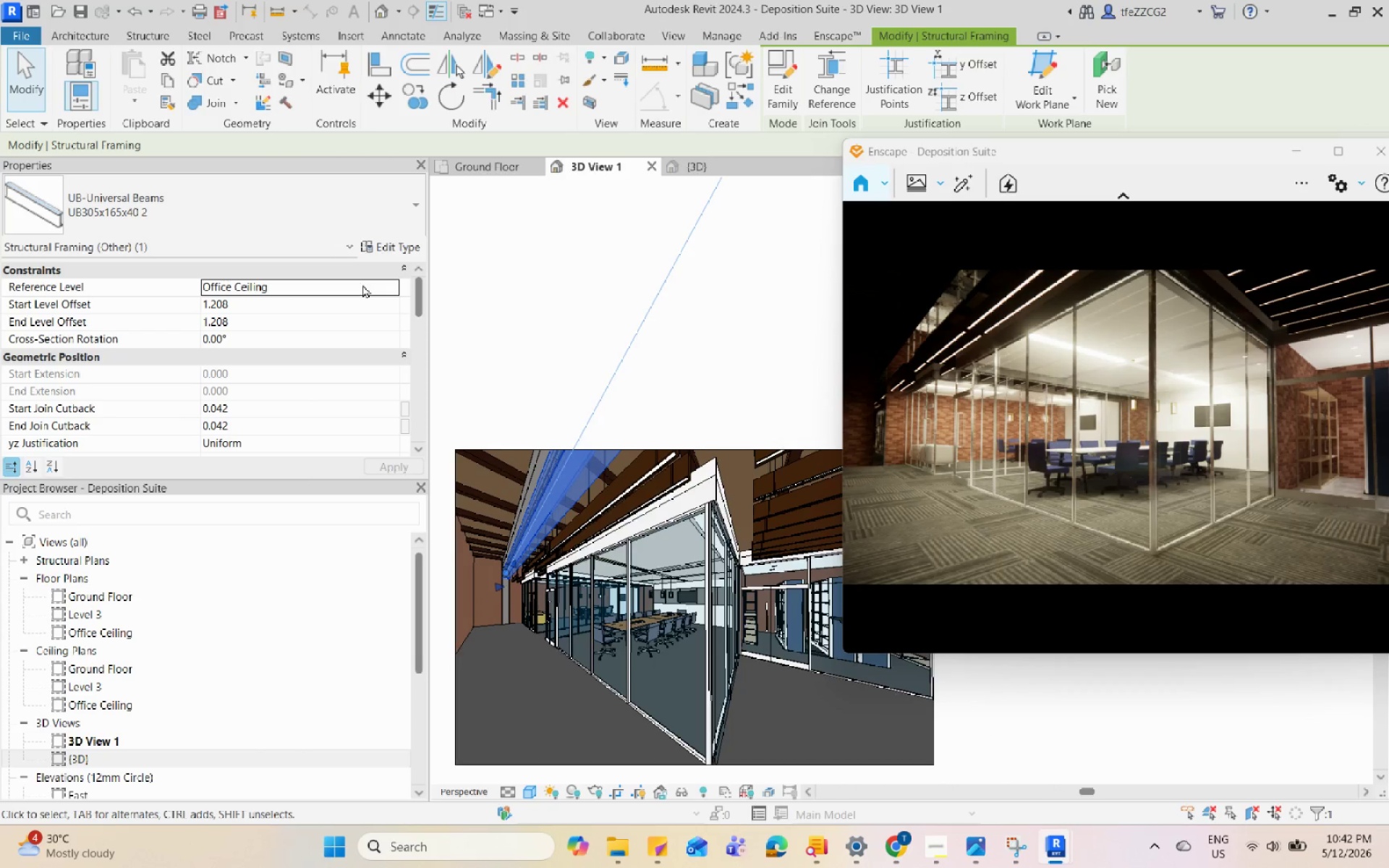 
left_click([394, 250])
 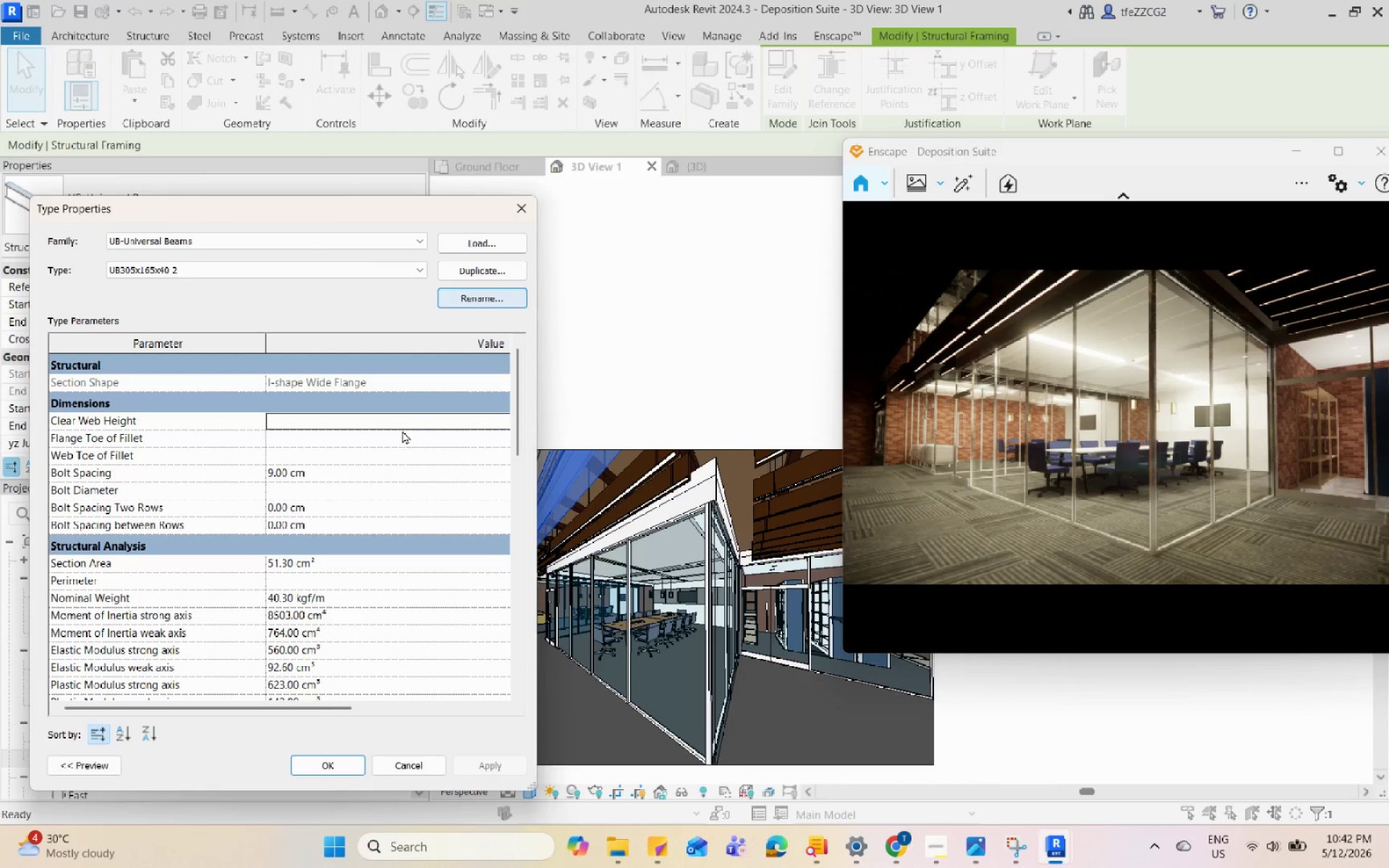 
scroll: coordinate [394, 457], scroll_direction: up, amount: 3.0
 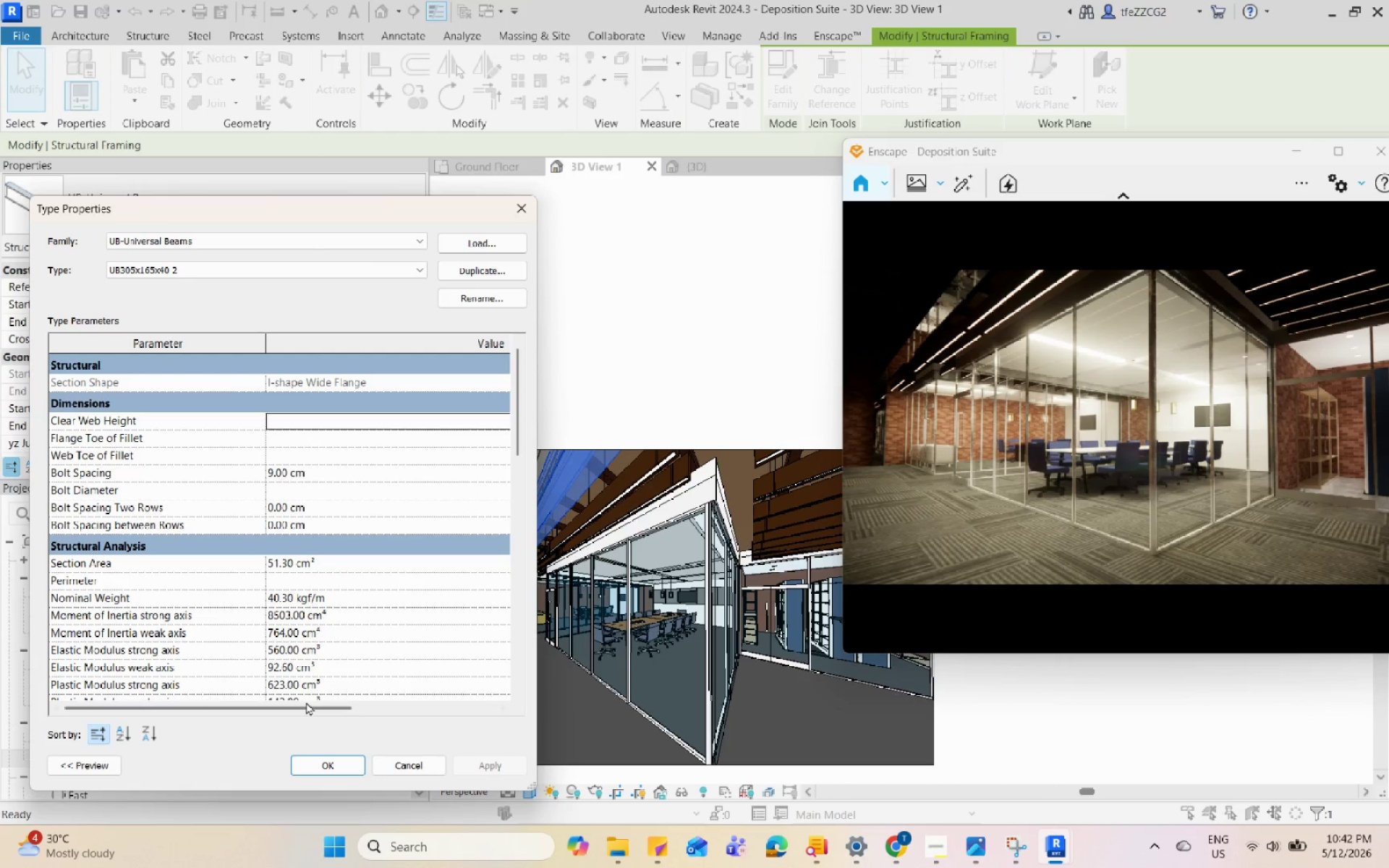 
left_click_drag(start_coordinate=[306, 703], to_coordinate=[166, 705])
 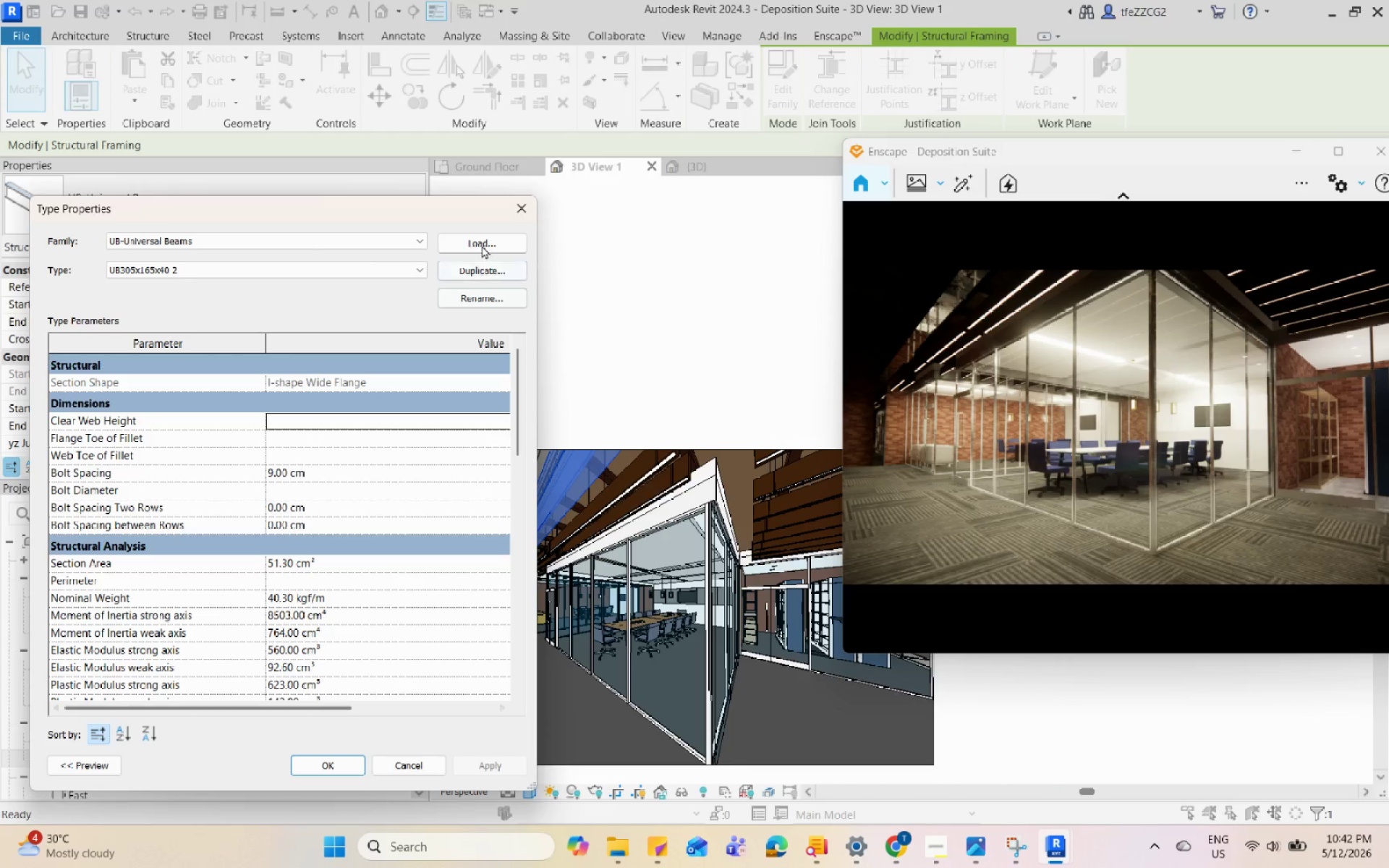 
left_click([509, 203])
 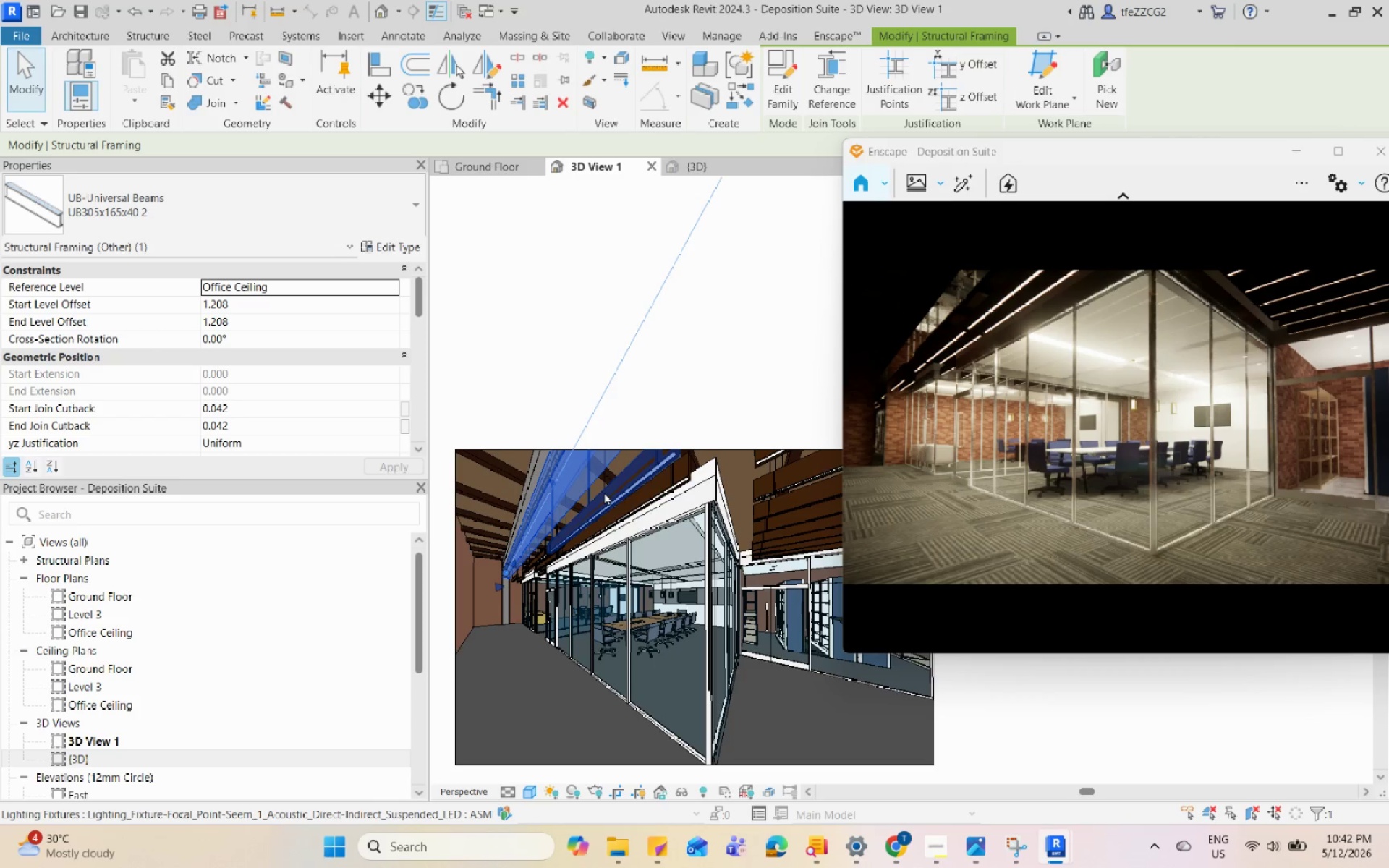 
scroll: coordinate [323, 433], scroll_direction: down, amount: 5.0
 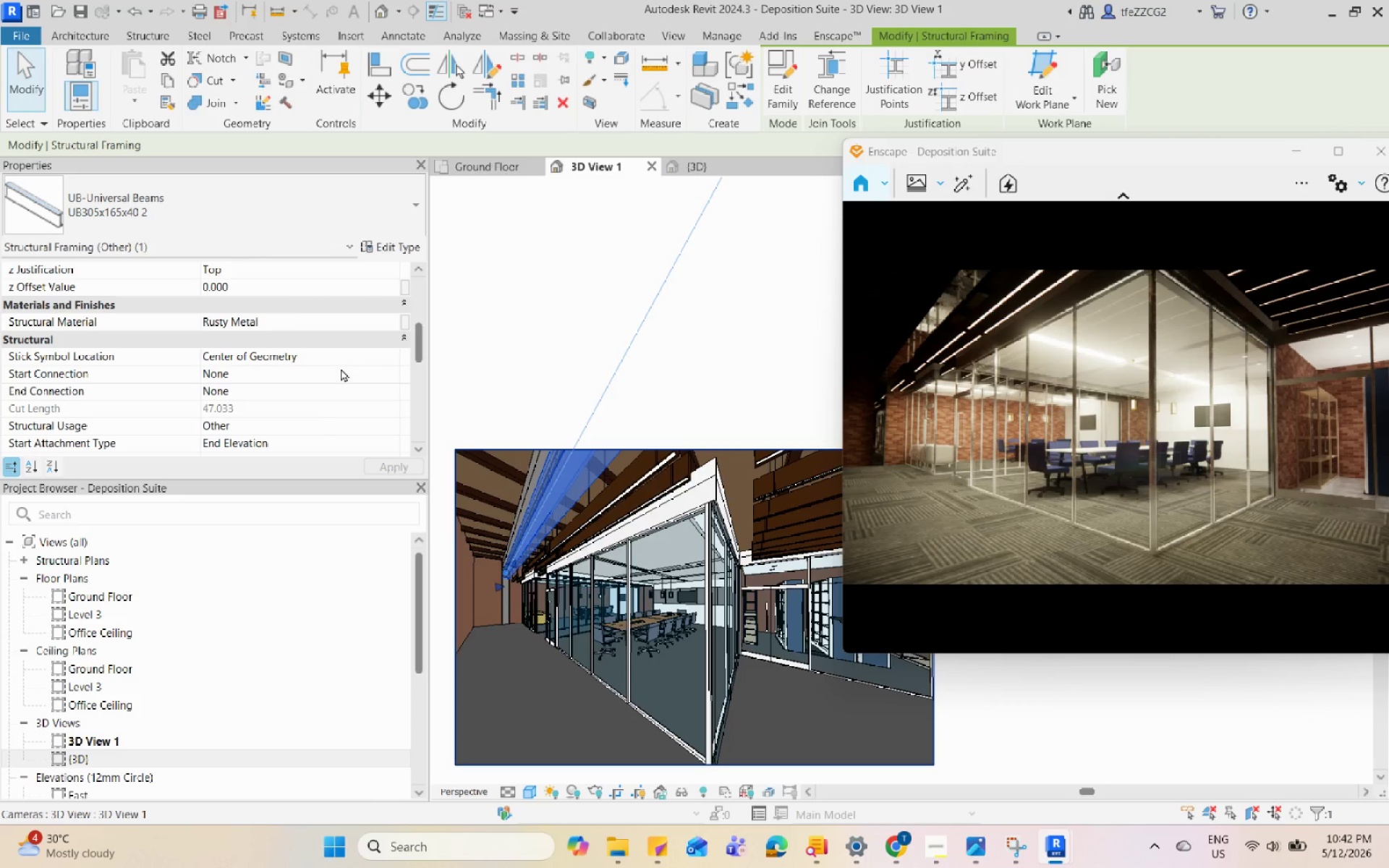 
scroll: coordinate [341, 368], scroll_direction: none, amount: 0.0
 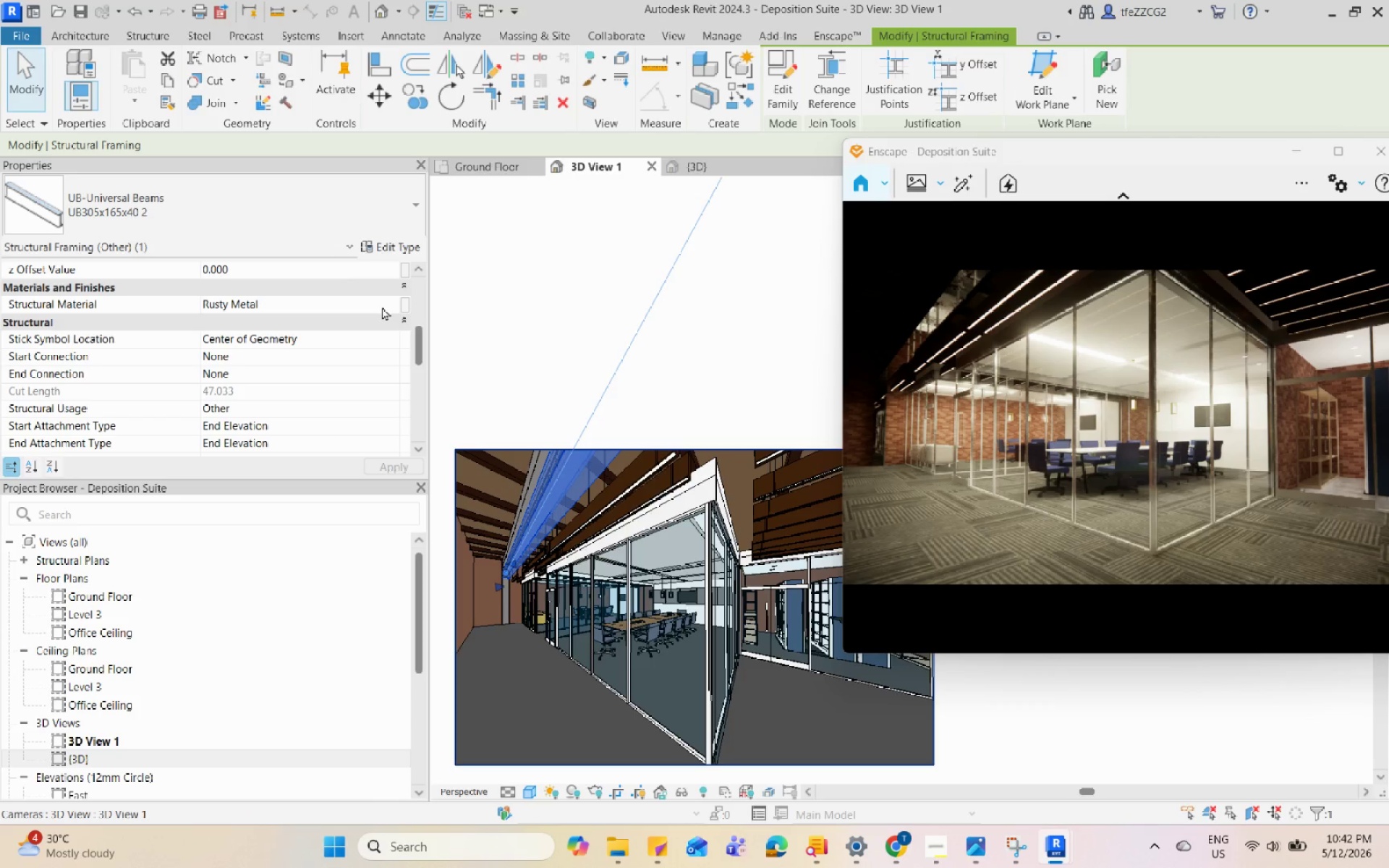 
left_click([393, 303])
 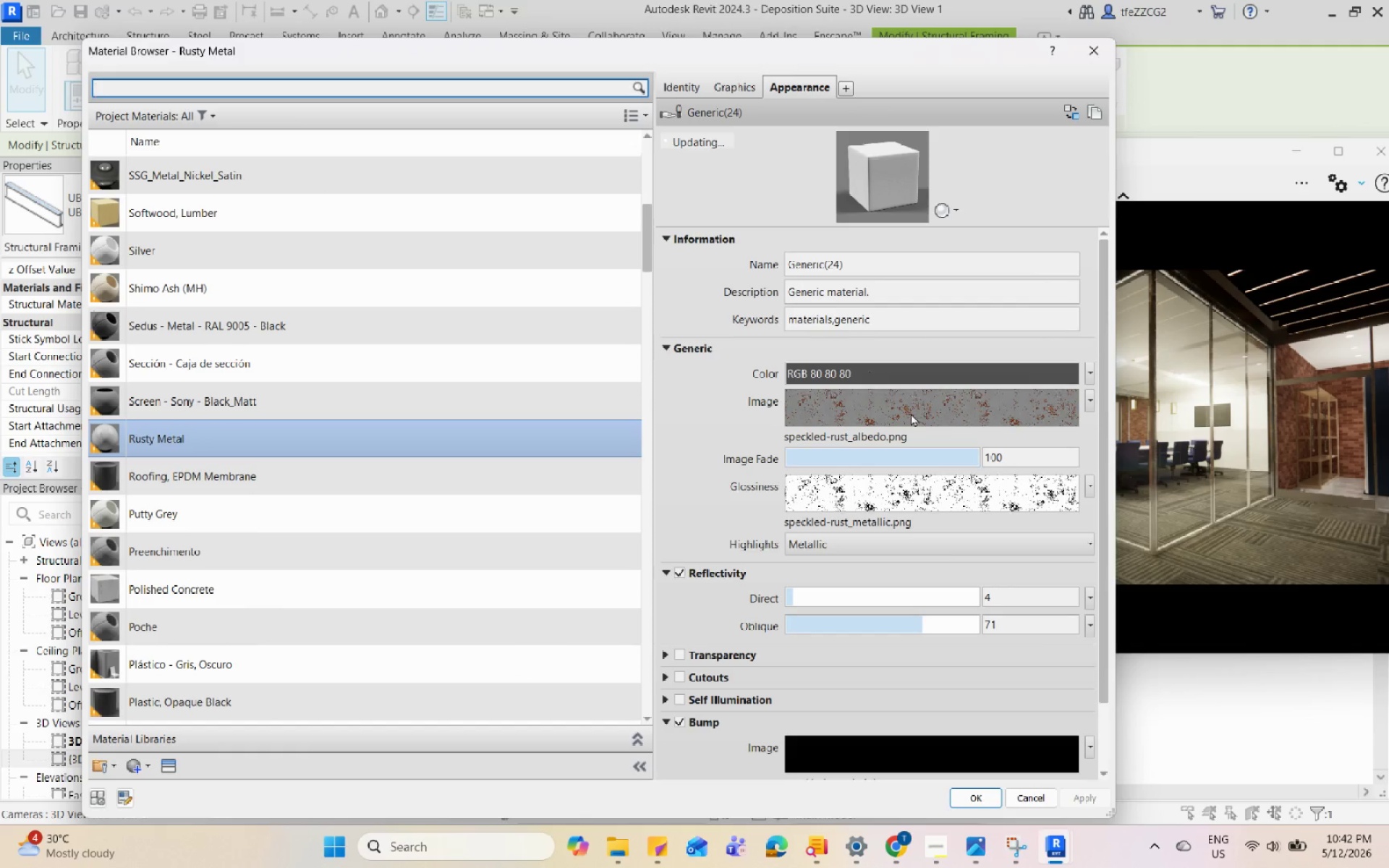 
scroll: coordinate [684, 610], scroll_direction: down, amount: 1.0
 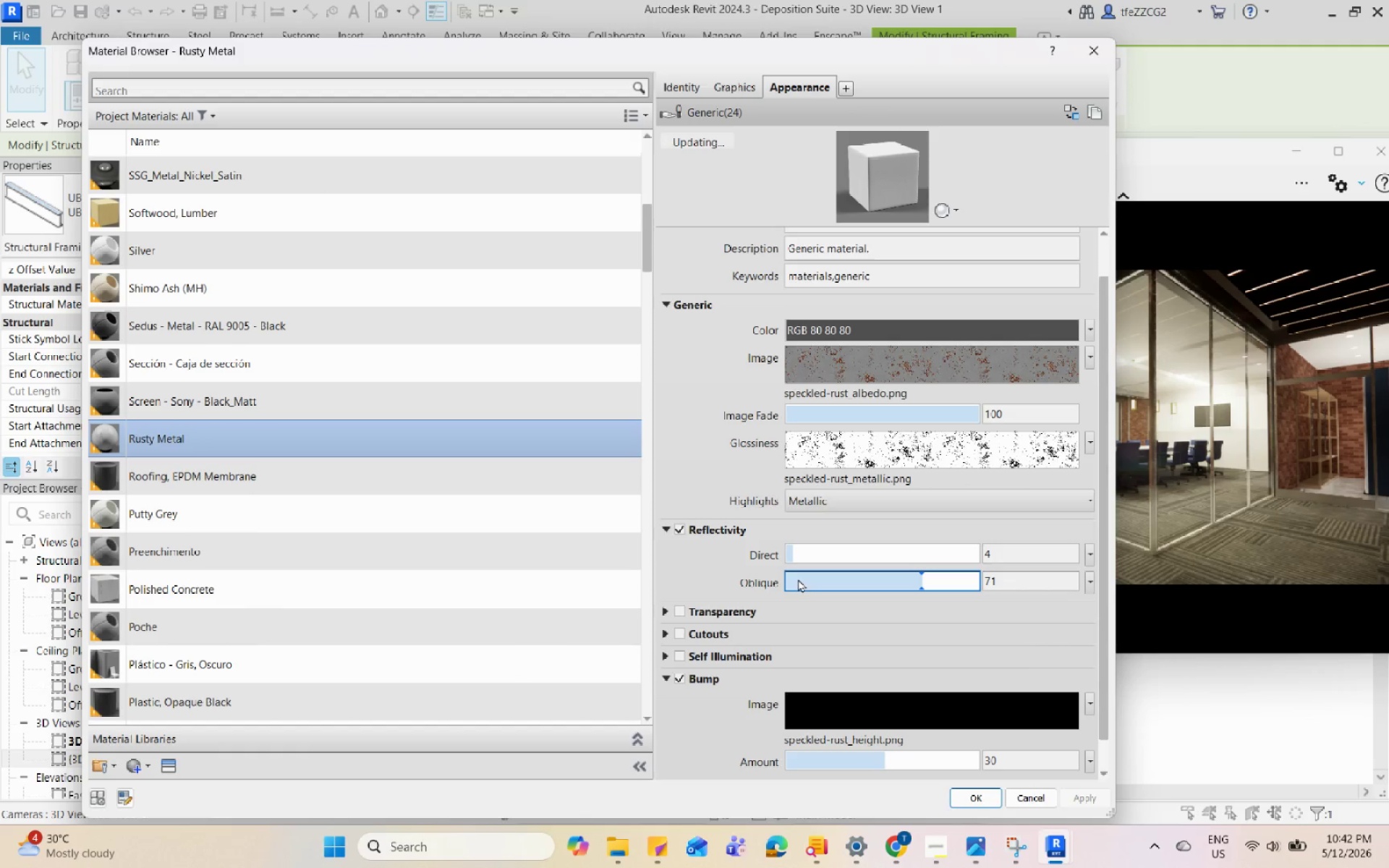 
double_click([806, 583])
 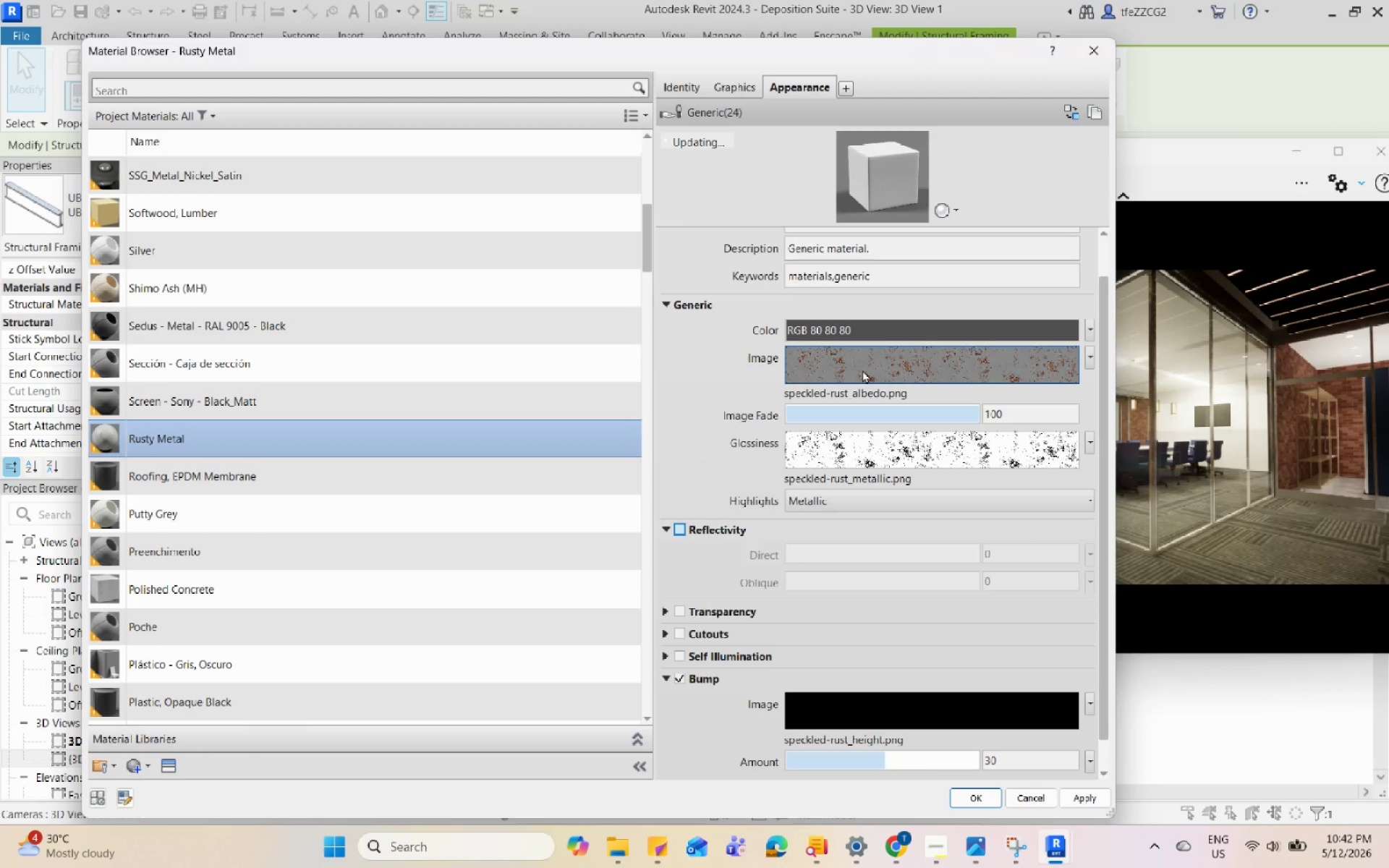 
left_click([1089, 793])
 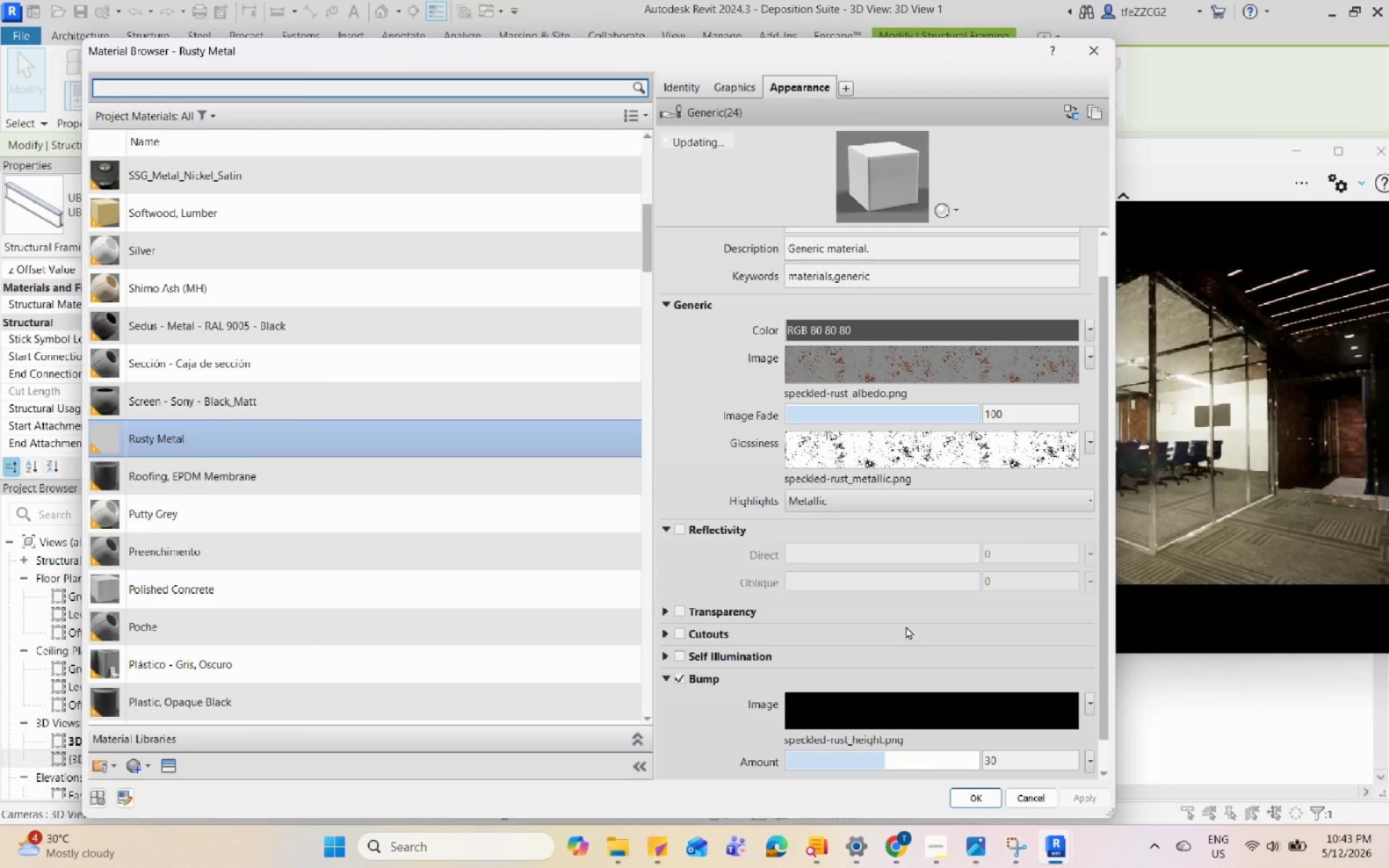 
left_click([971, 802])
 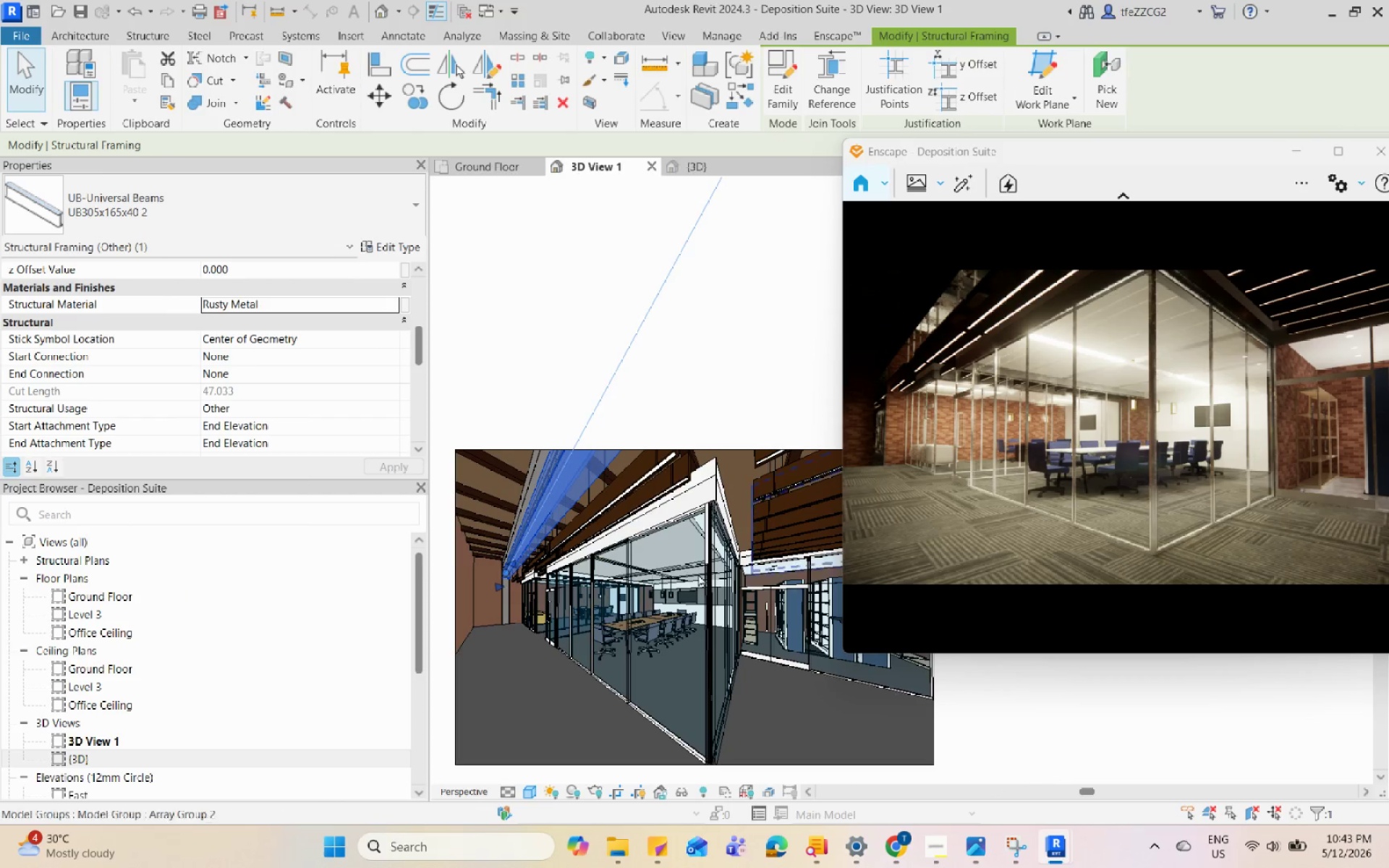 
wait(5.7)
 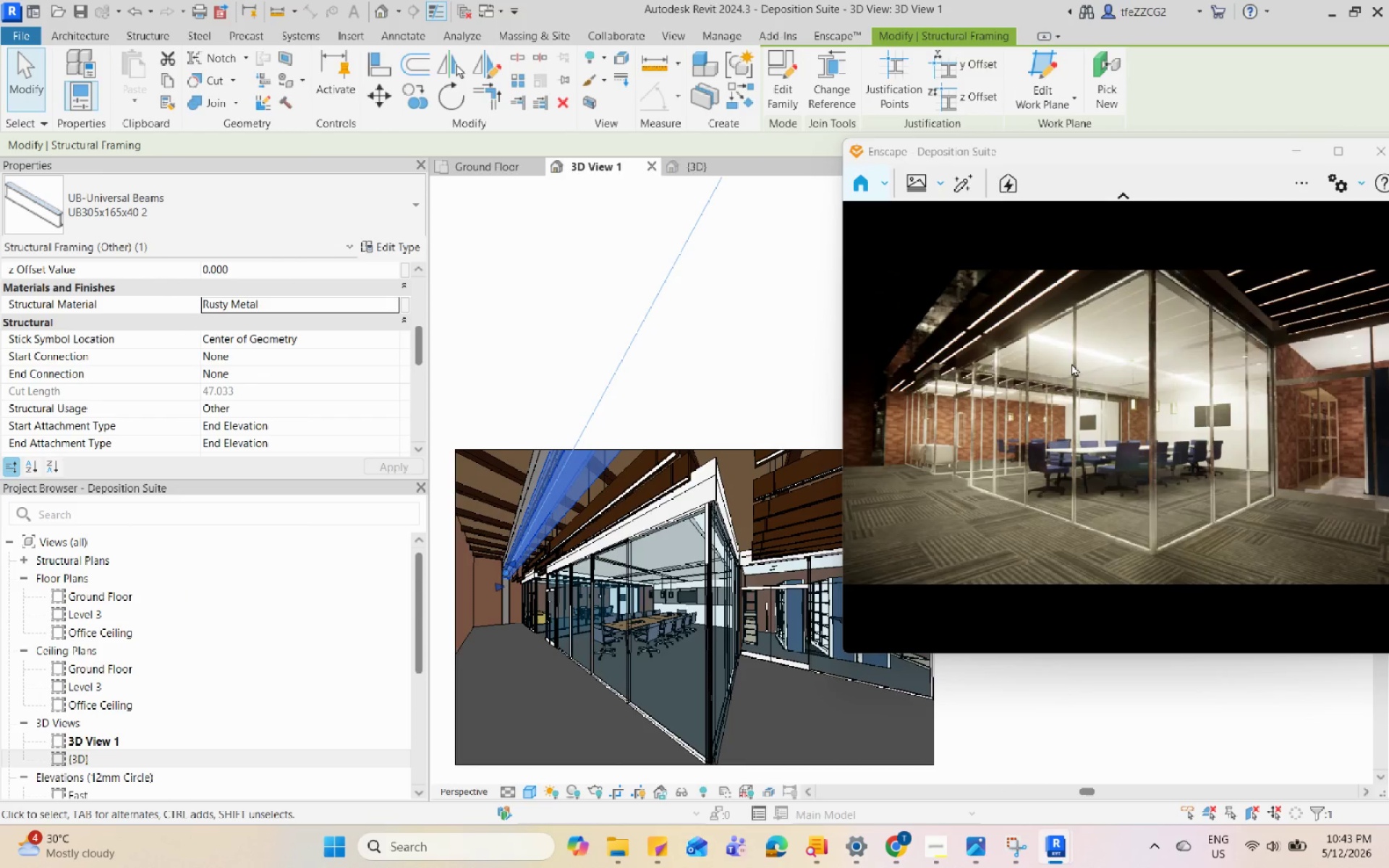 
left_click([394, 299])
 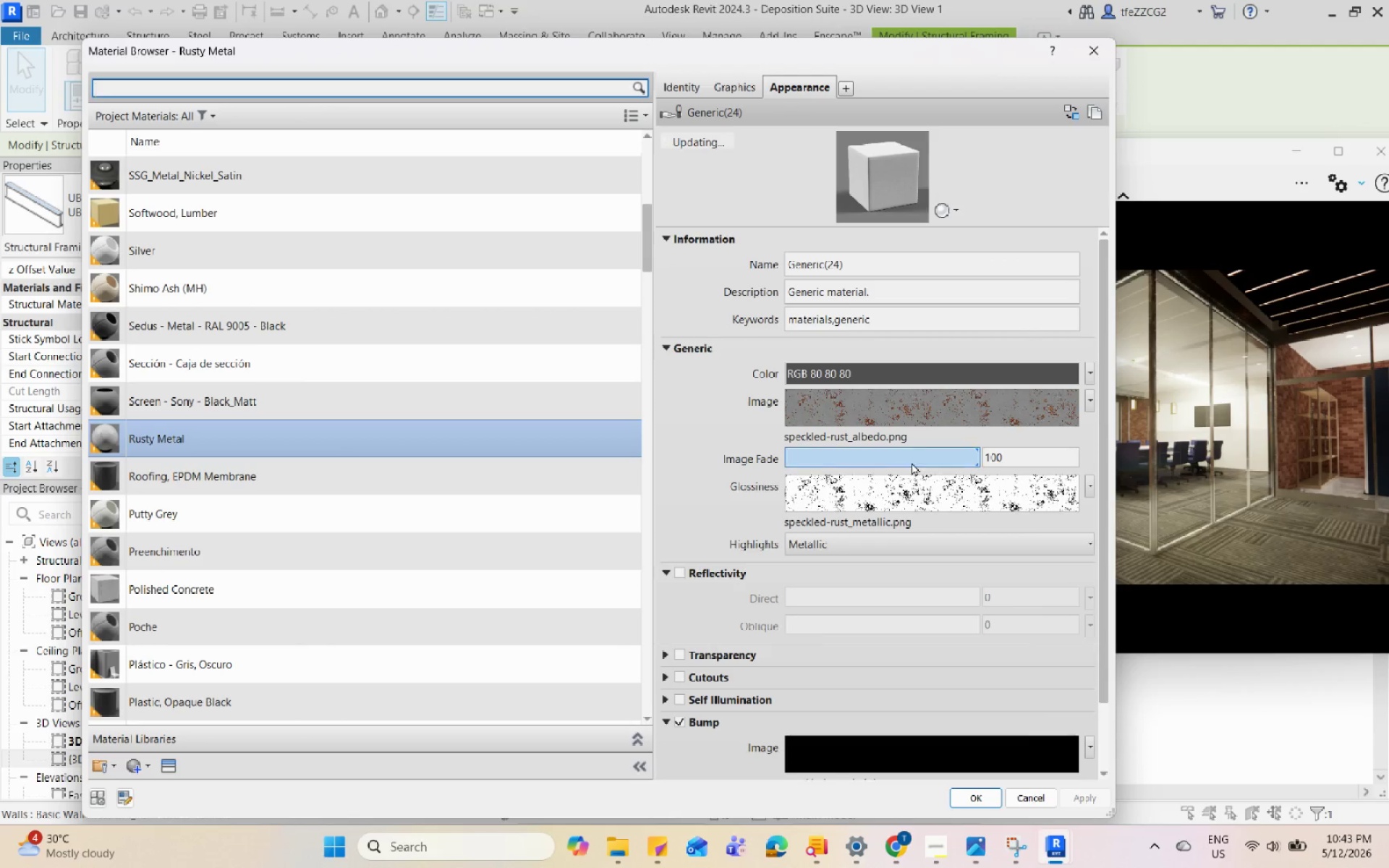 
left_click([966, 493])
 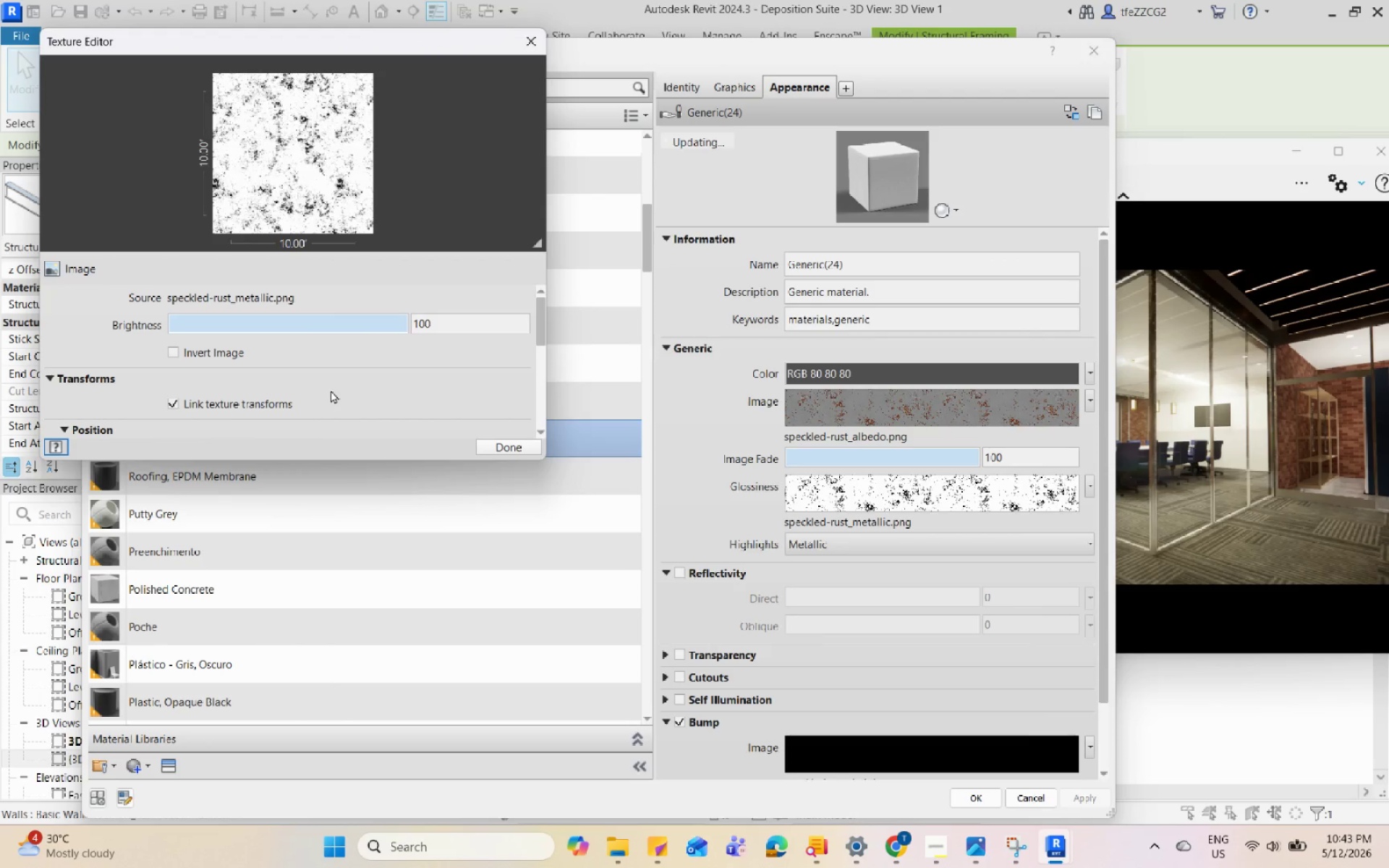 
scroll: coordinate [362, 362], scroll_direction: none, amount: 0.0
 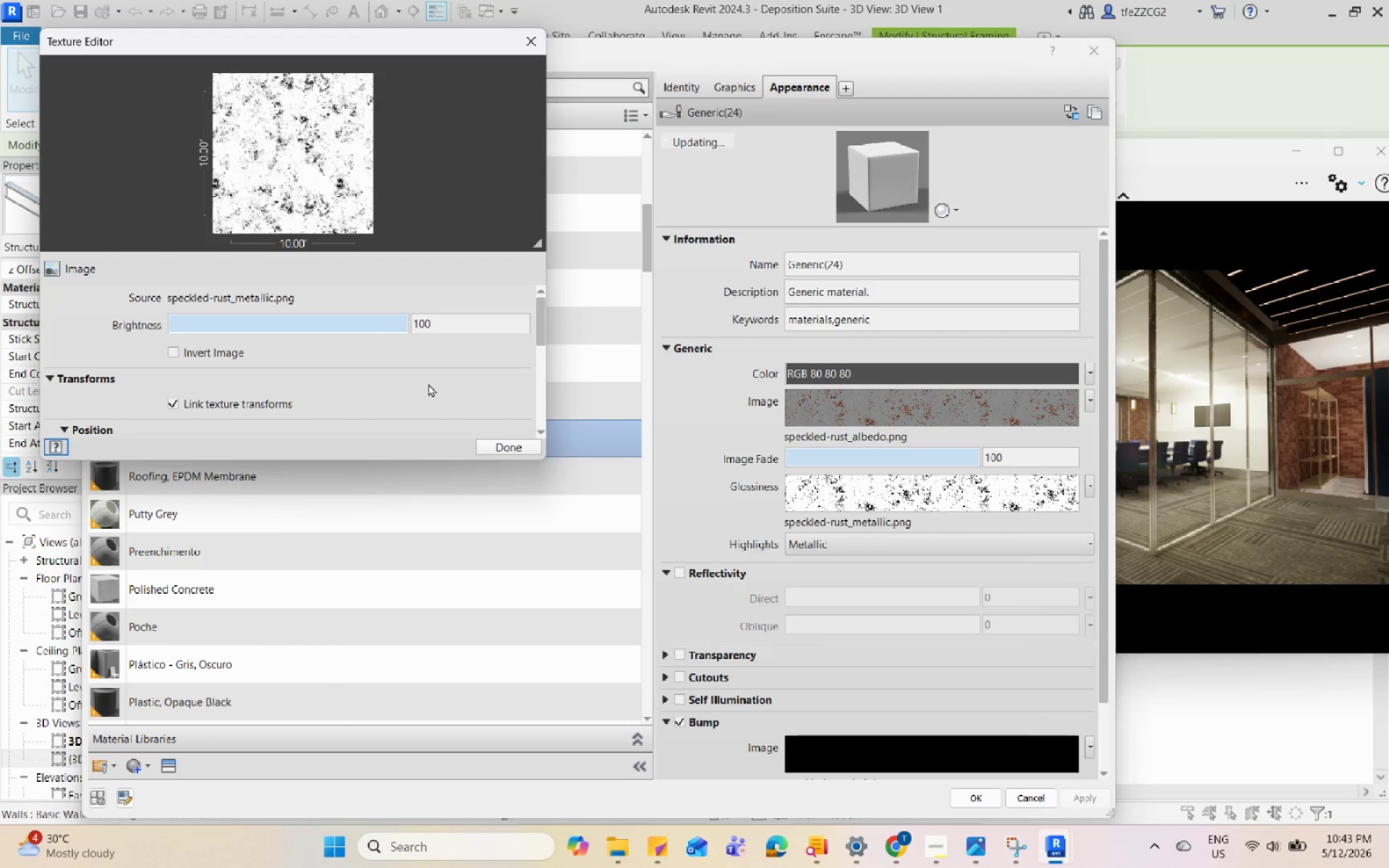 
scroll: coordinate [511, 361], scroll_direction: down, amount: 5.0
 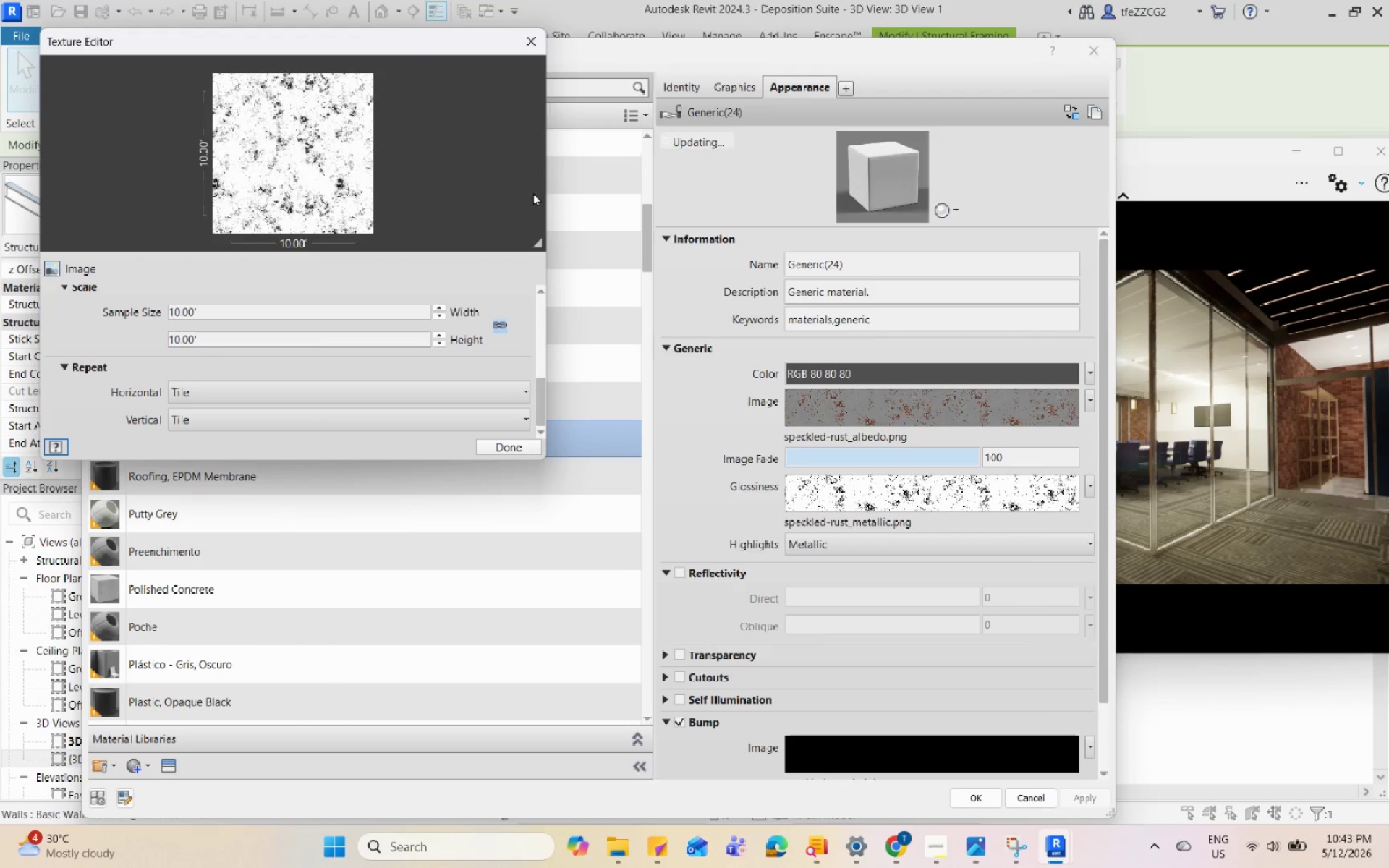 
left_click([538, 43])
 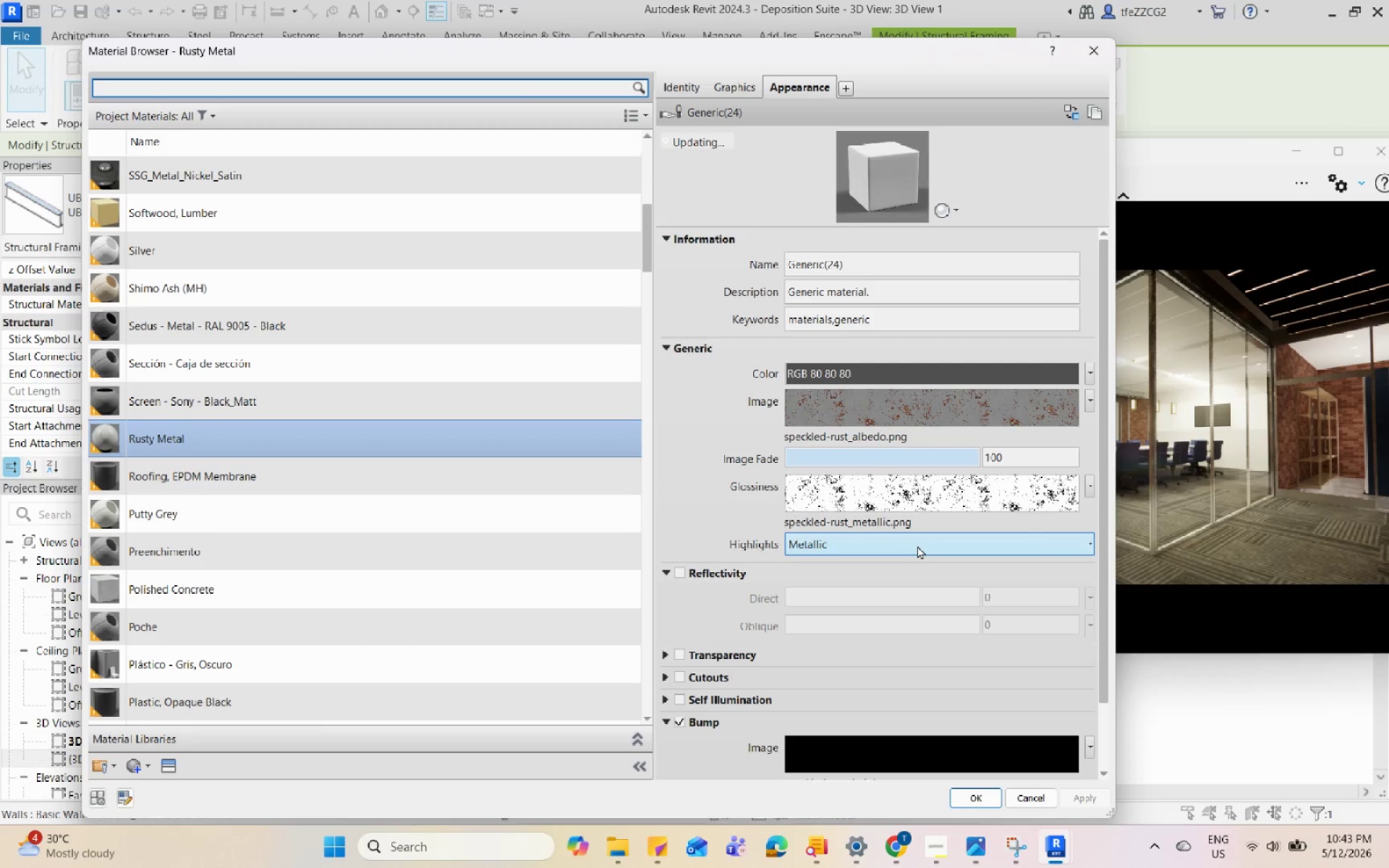 
left_click([917, 545])
 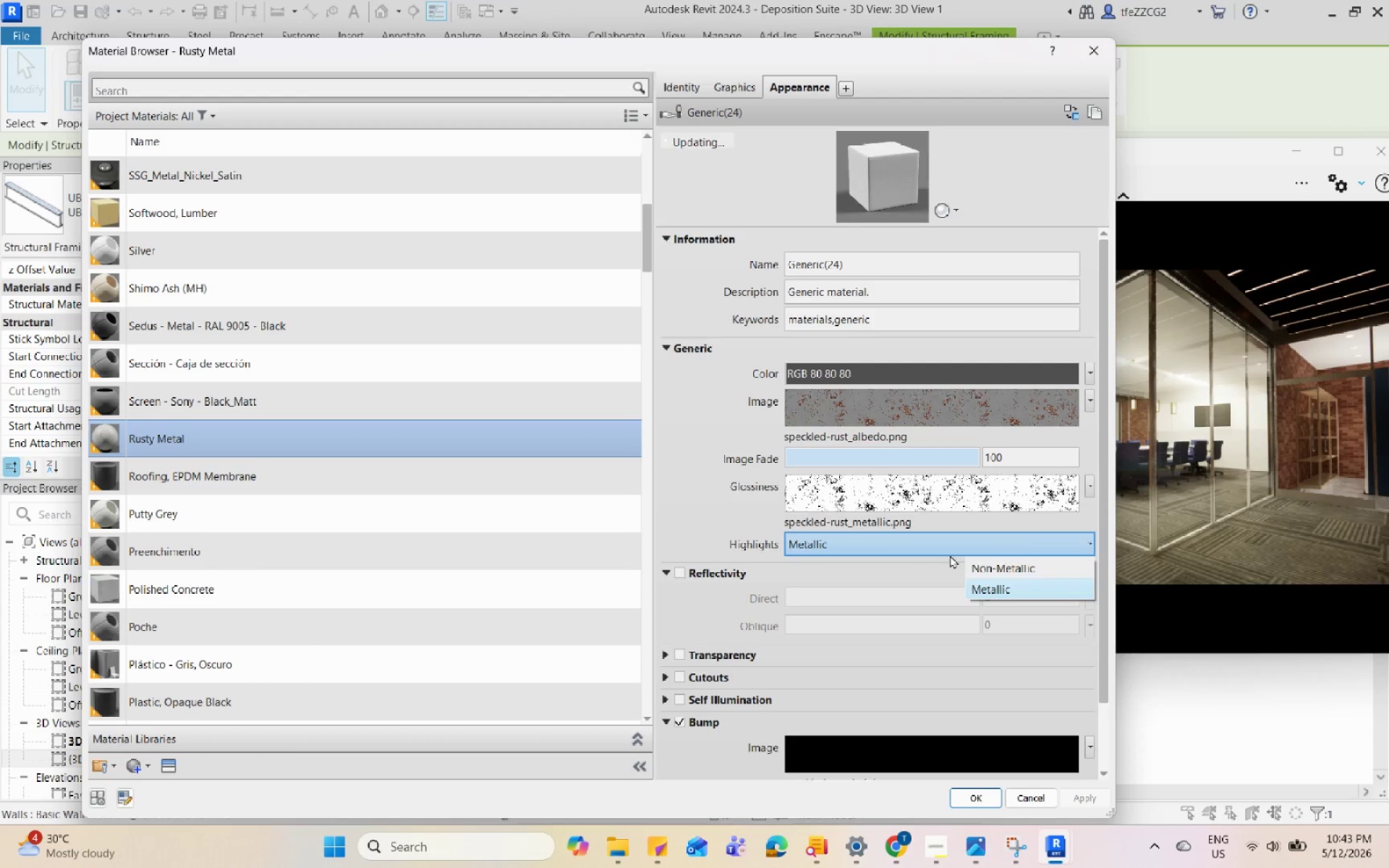 
left_click([985, 563])
 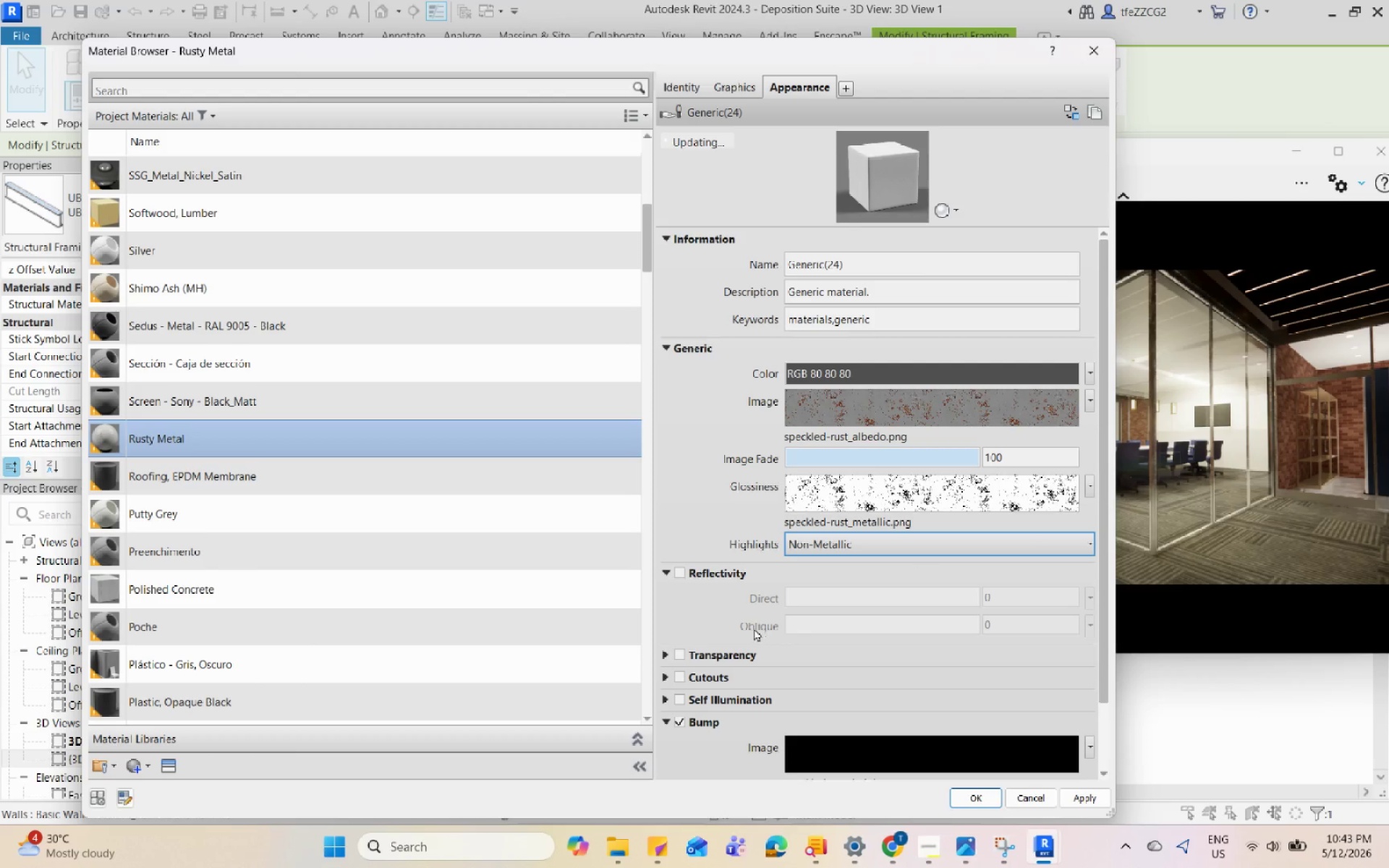 
scroll: coordinate [722, 610], scroll_direction: down, amount: 1.0
 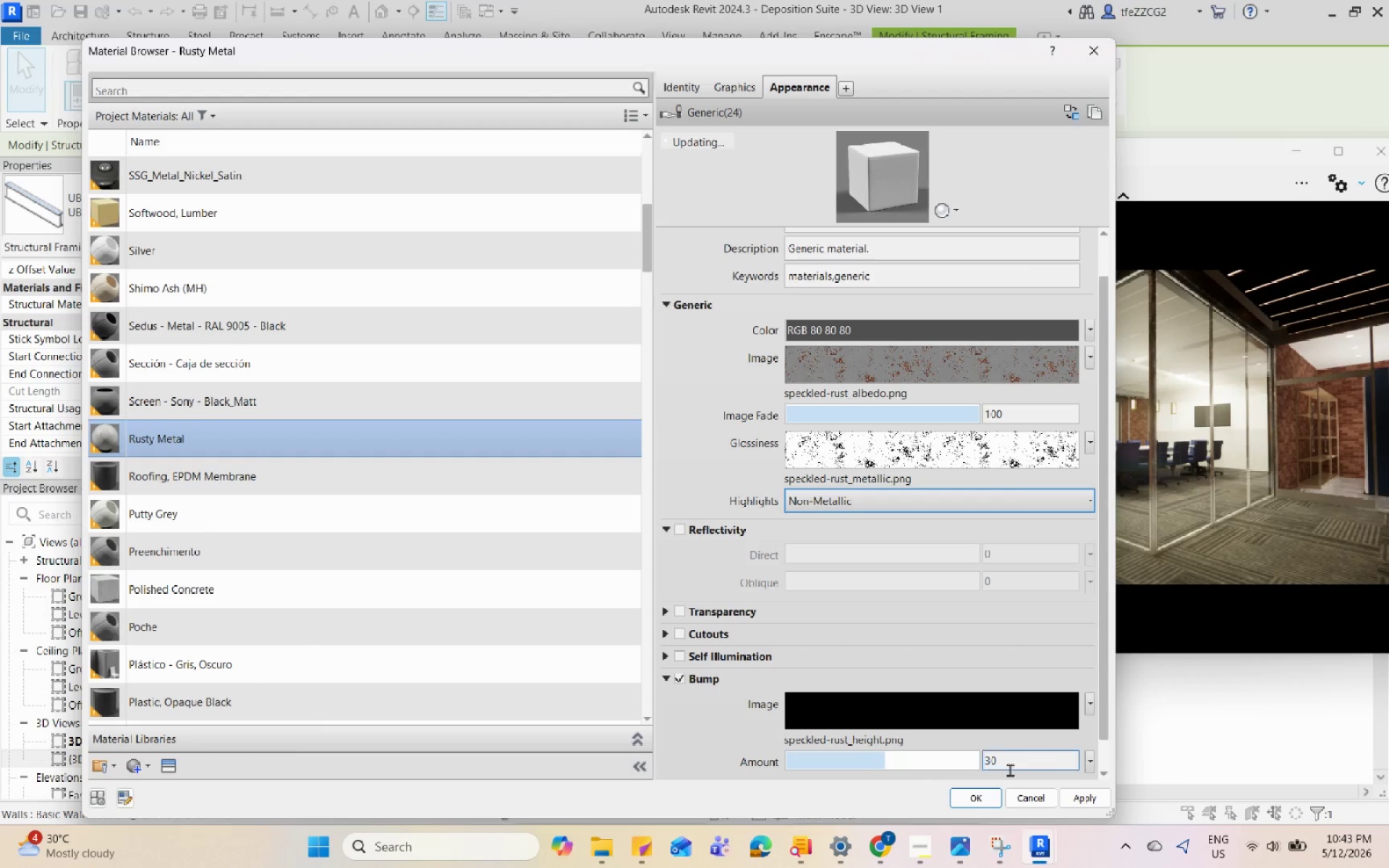 
left_click([1072, 797])
 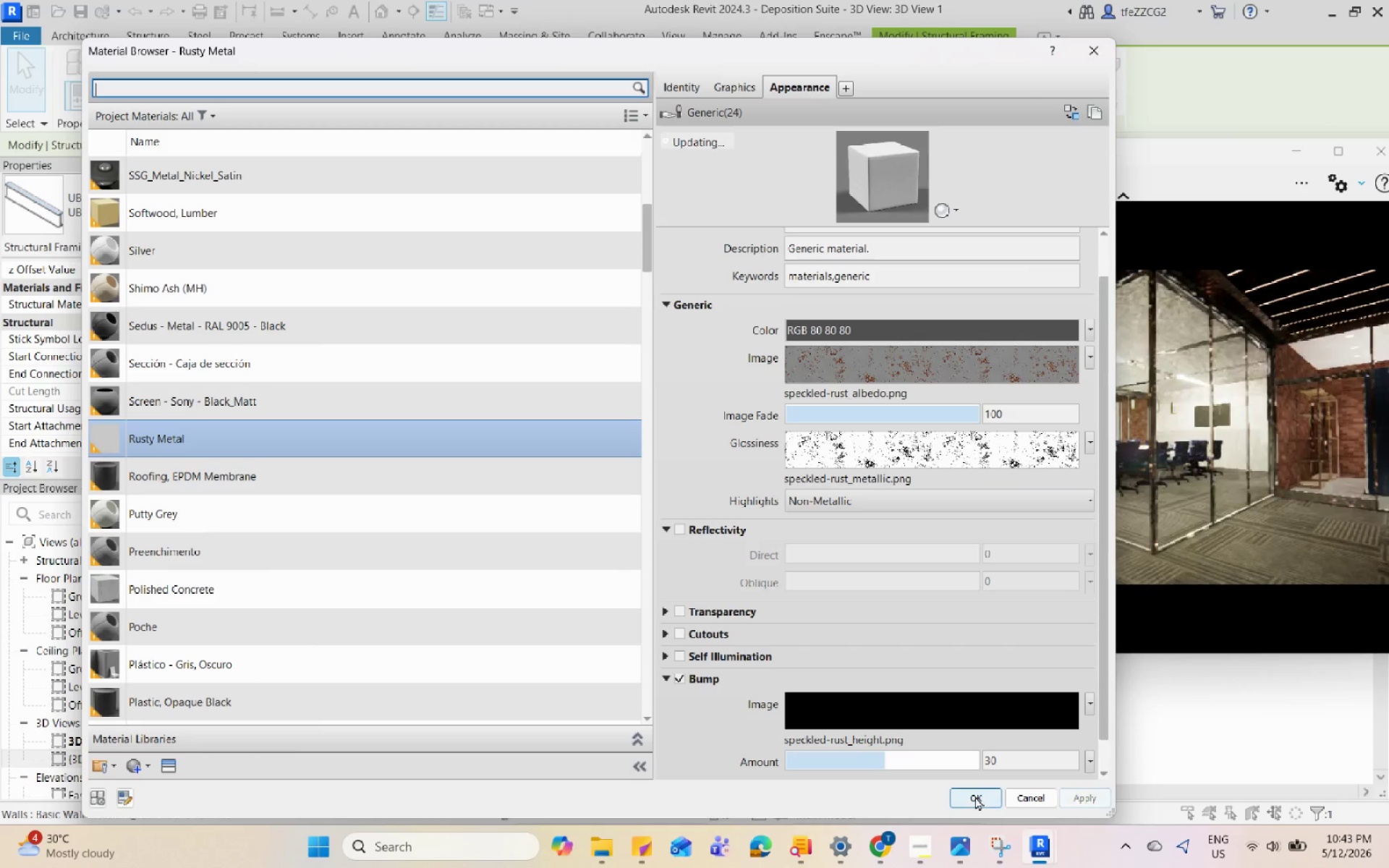 
left_click([975, 796])
 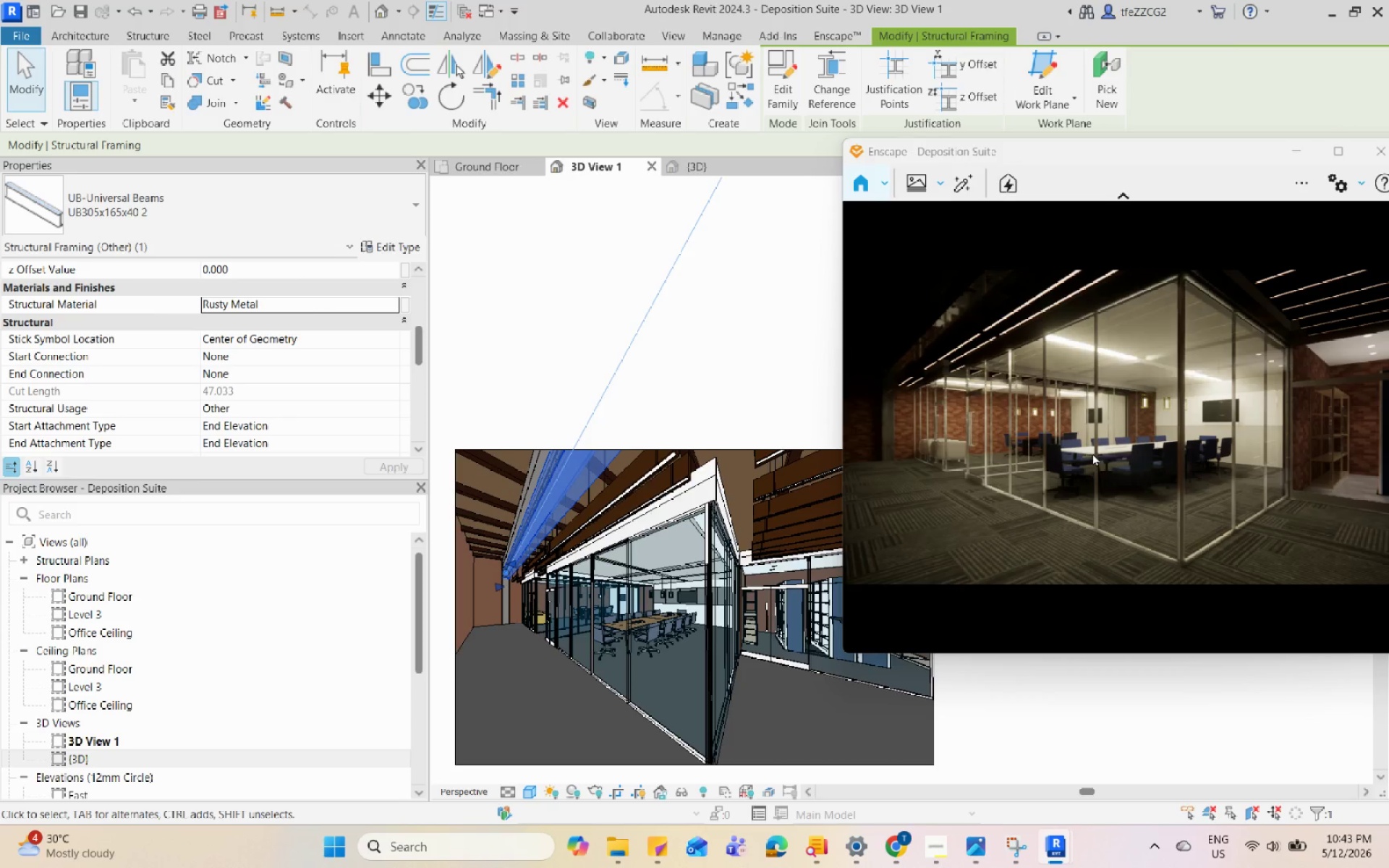 
wait(15.42)
 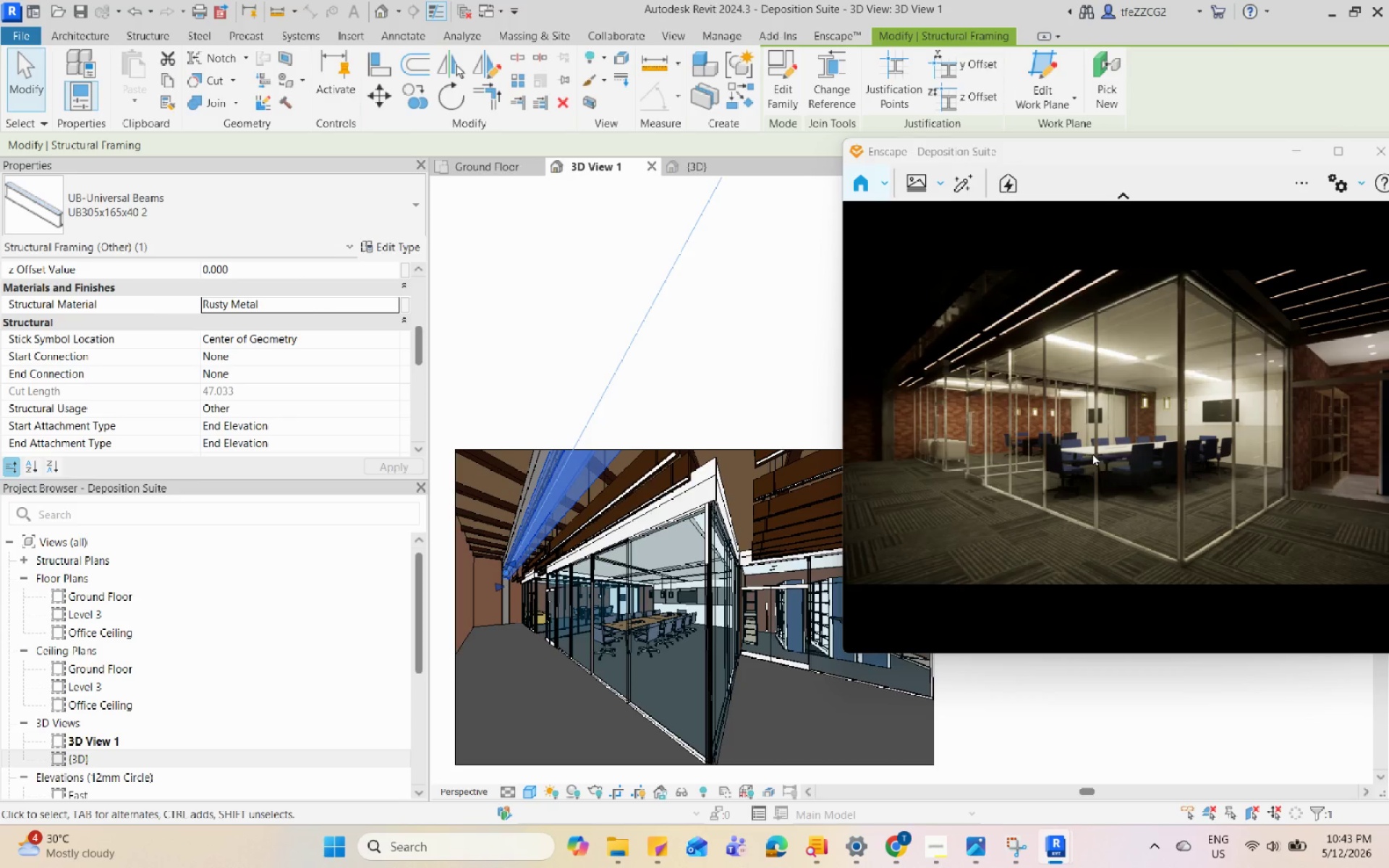 
scroll: coordinate [1159, 448], scroll_direction: none, amount: 0.0
 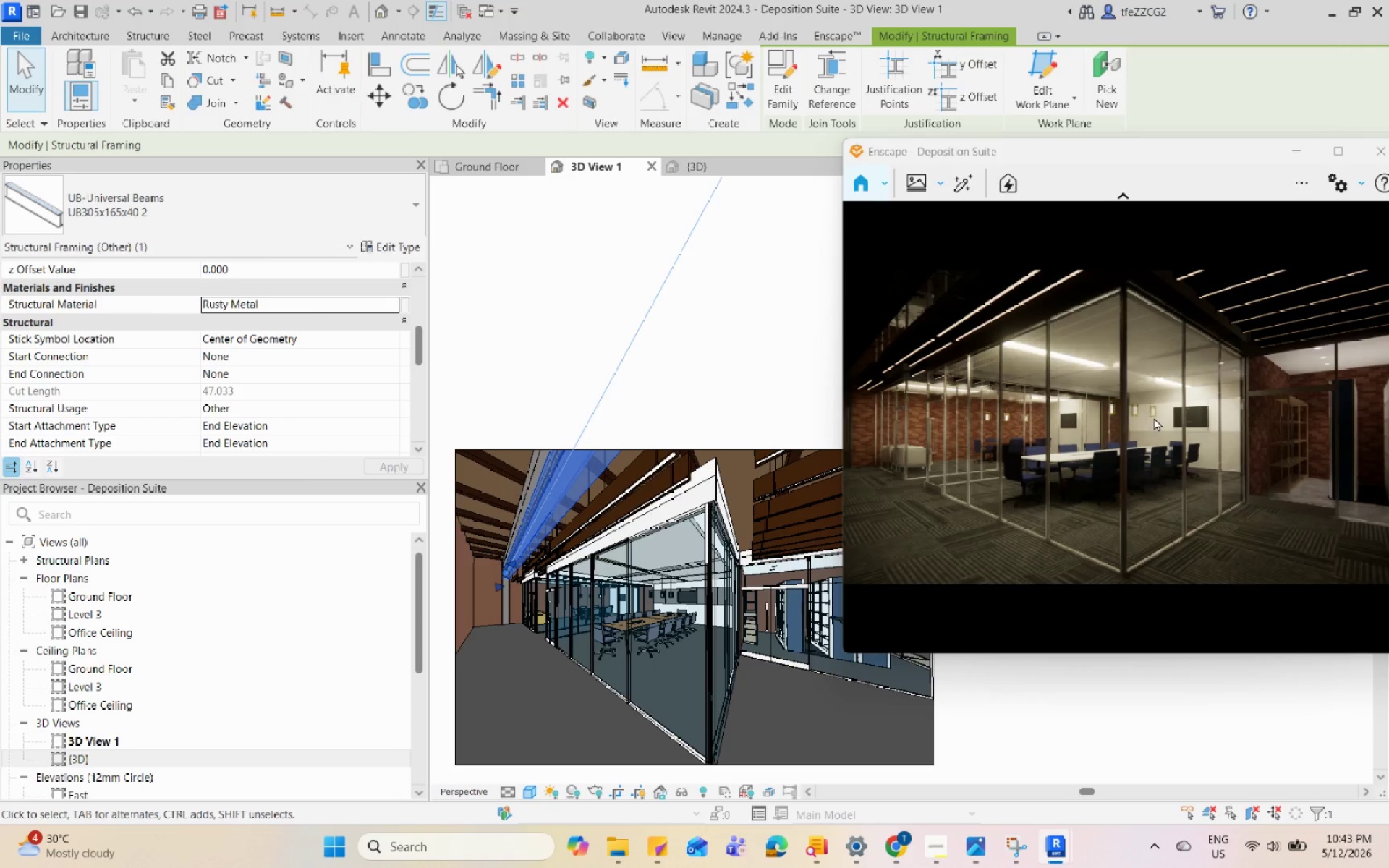 
left_click_drag(start_coordinate=[1184, 145], to_coordinate=[1131, 129])
 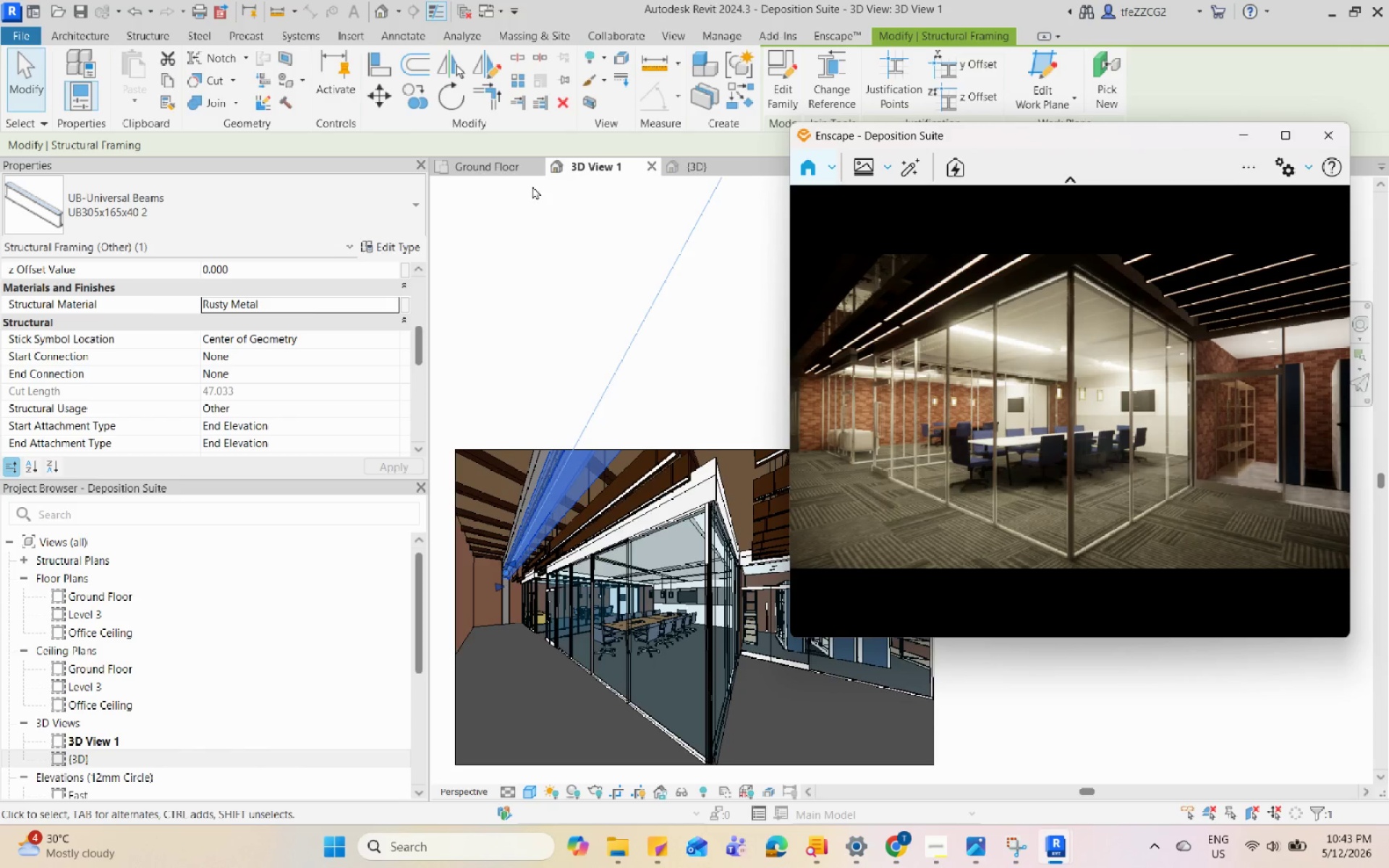 
left_click([475, 158])
 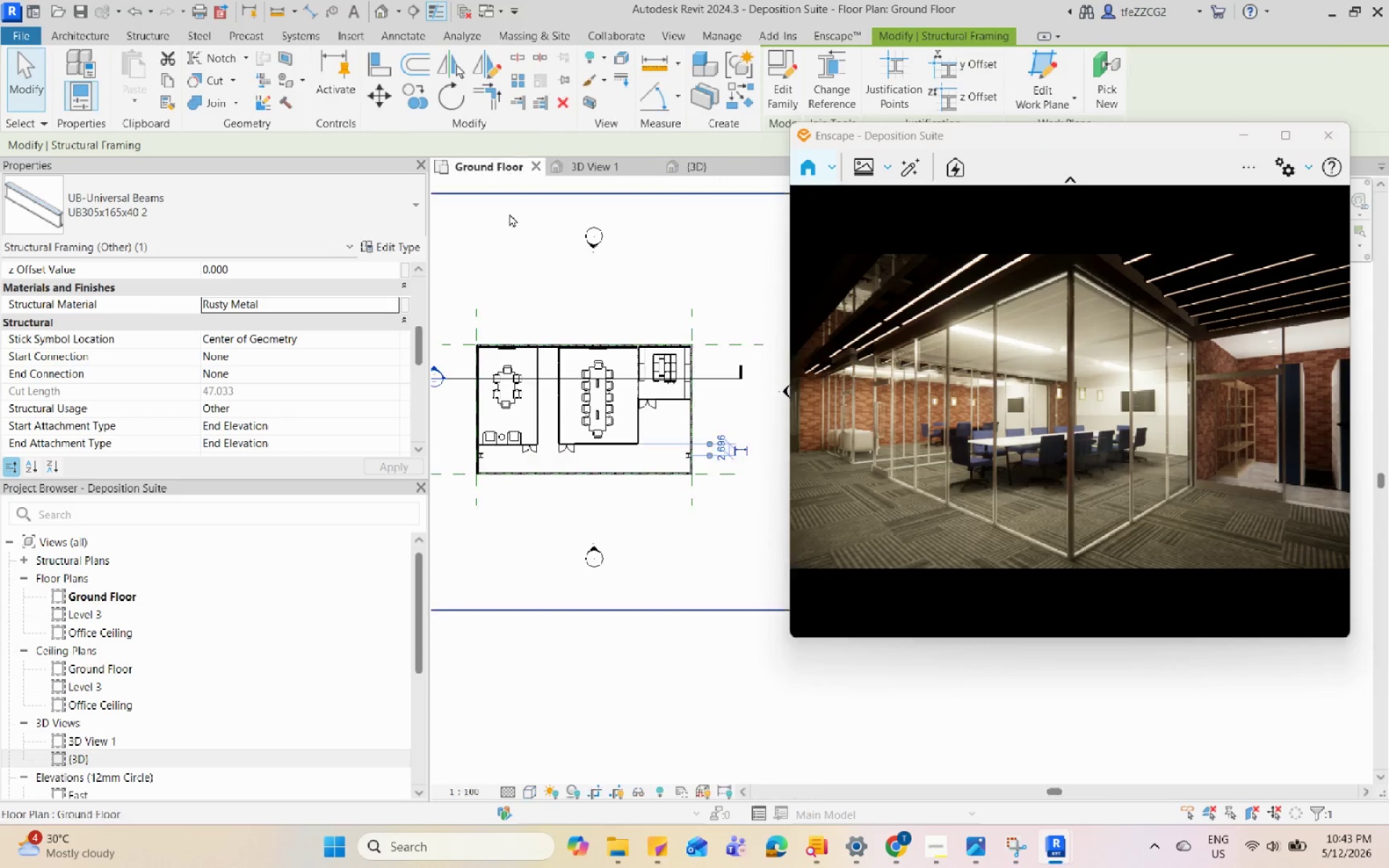 
left_click([578, 468])
 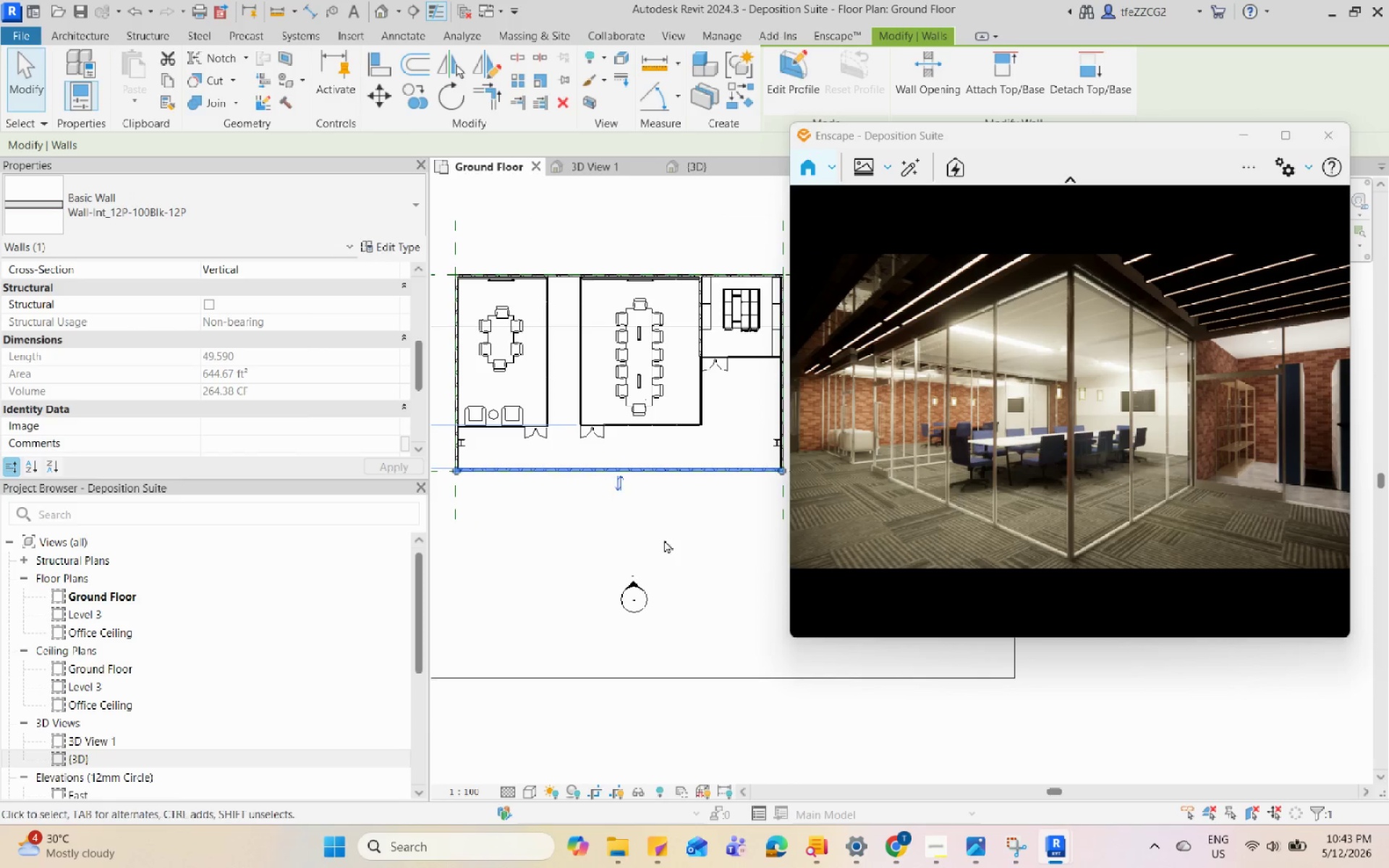 
scroll: coordinate [590, 450], scroll_direction: up, amount: 3.0
 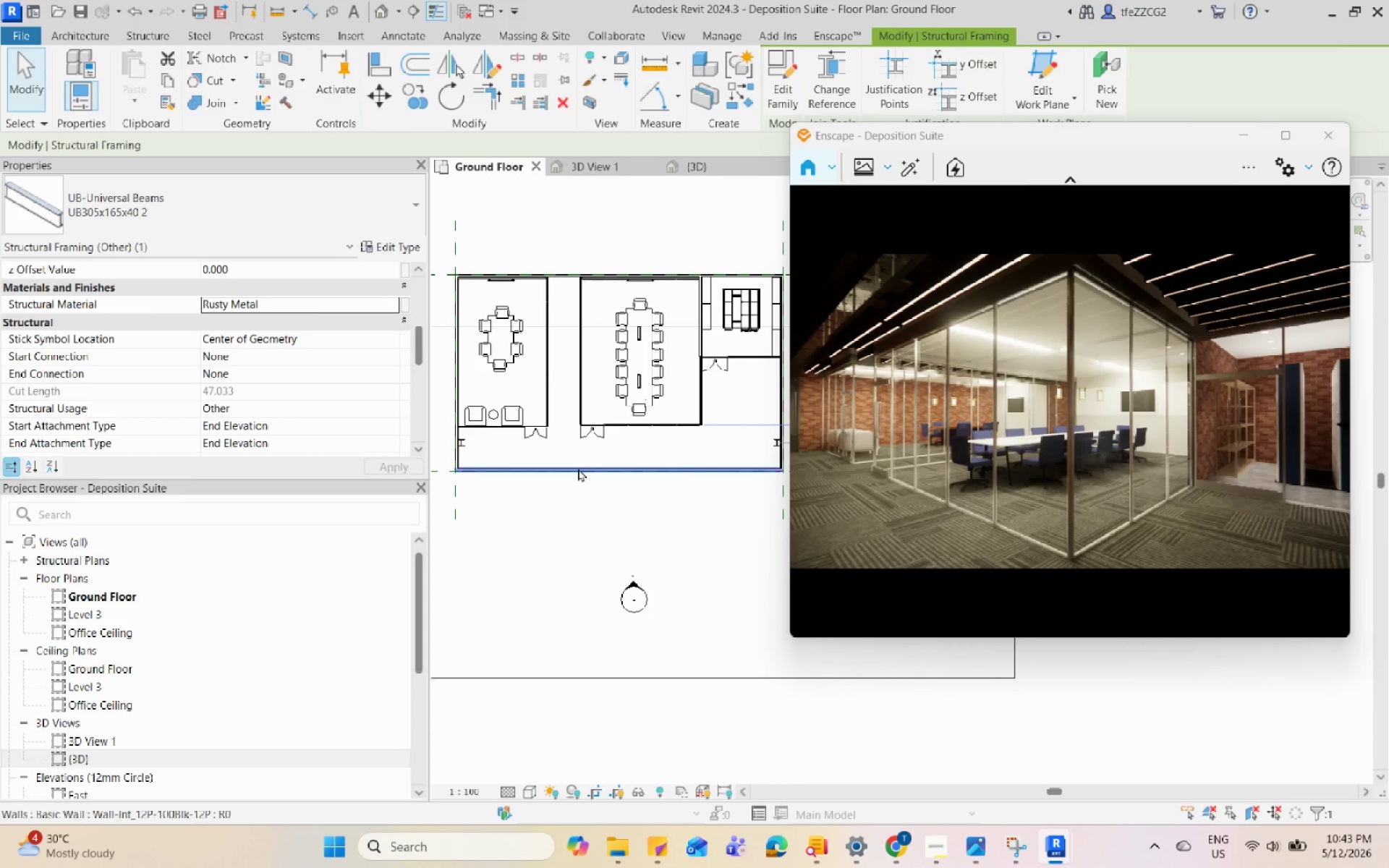 
scroll: coordinate [662, 425], scroll_direction: down, amount: 2.0
 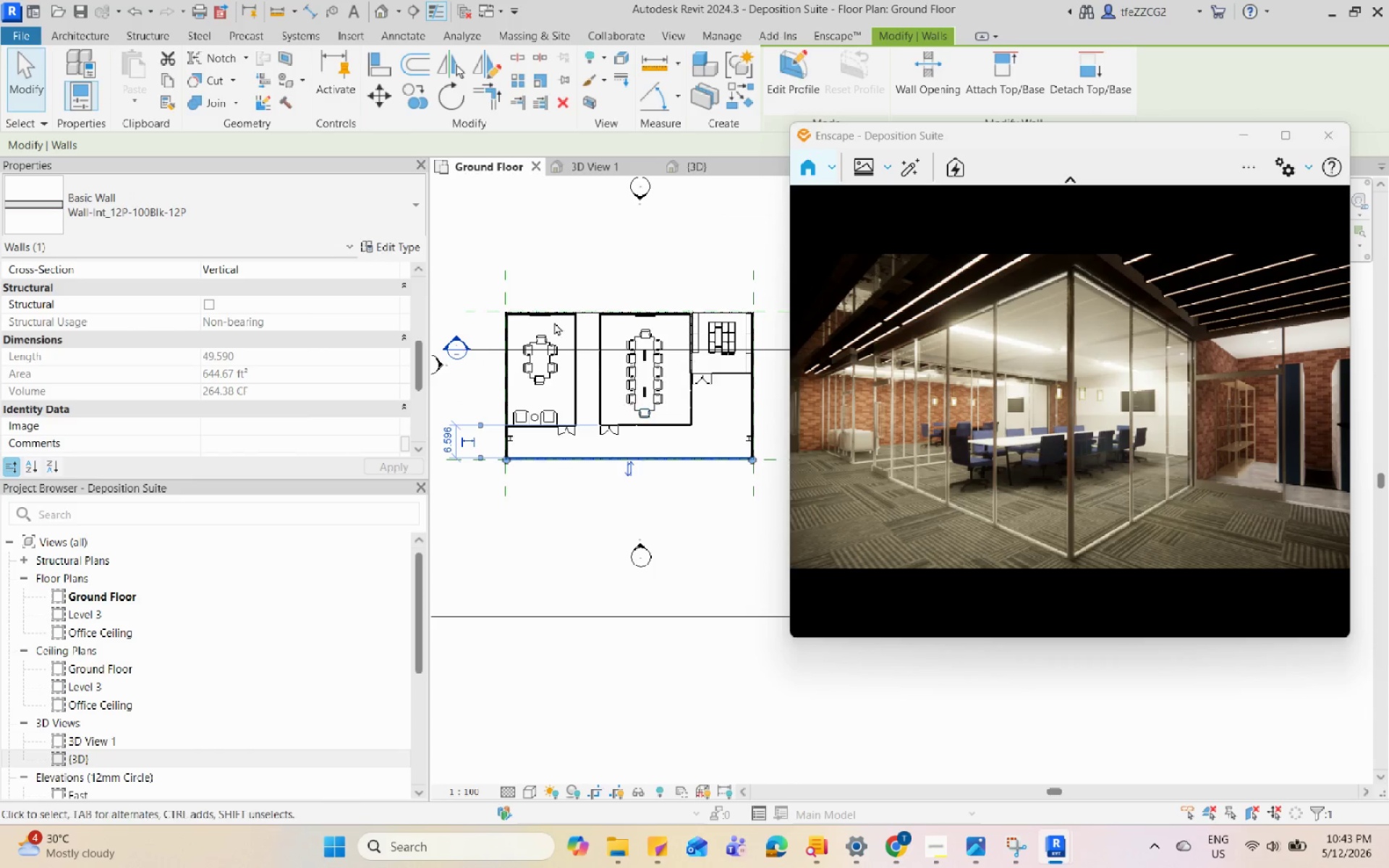 
left_click([533, 260])
 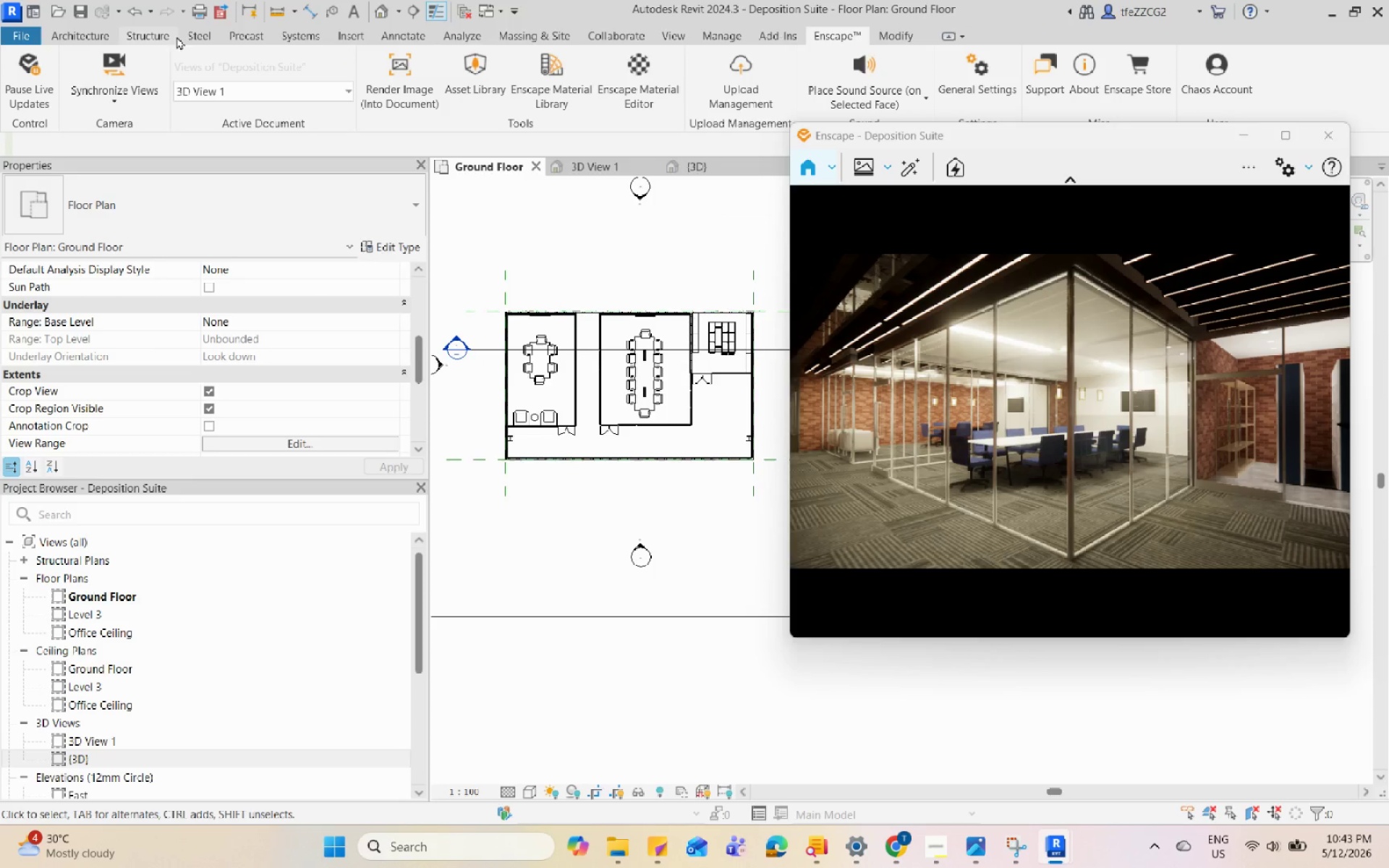 
left_click([101, 44])
 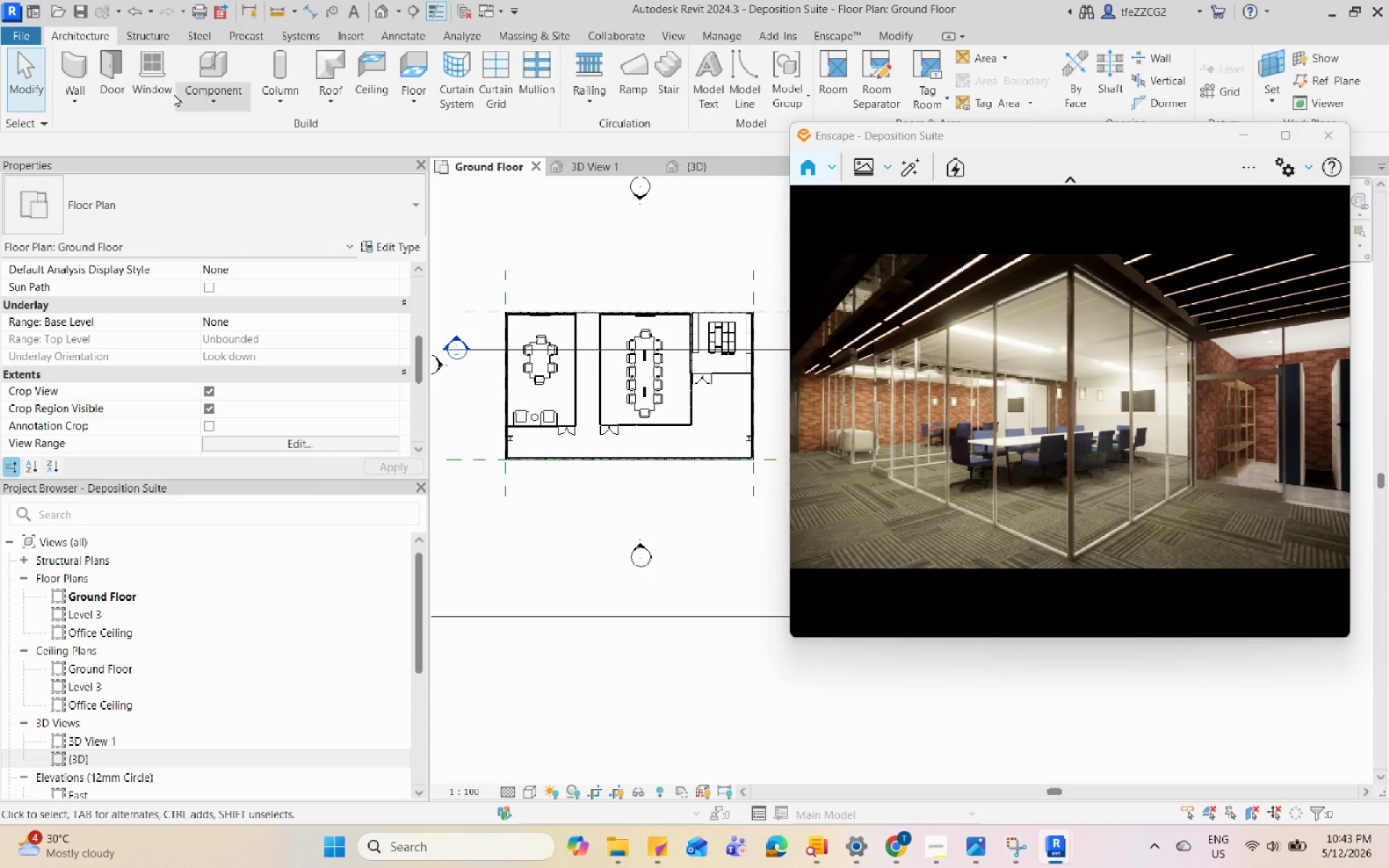 
left_click([139, 95])
 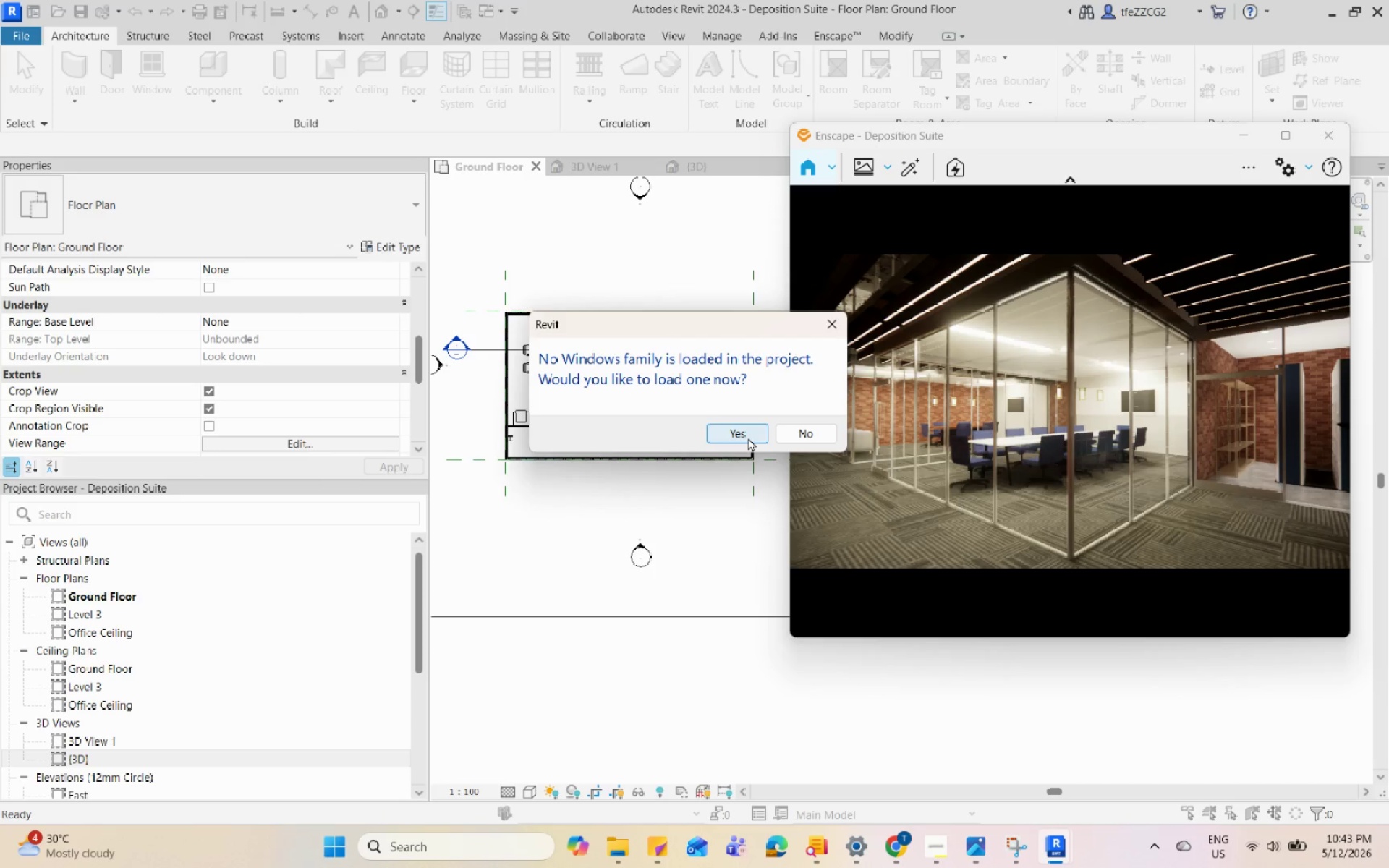 
wait(5.11)
 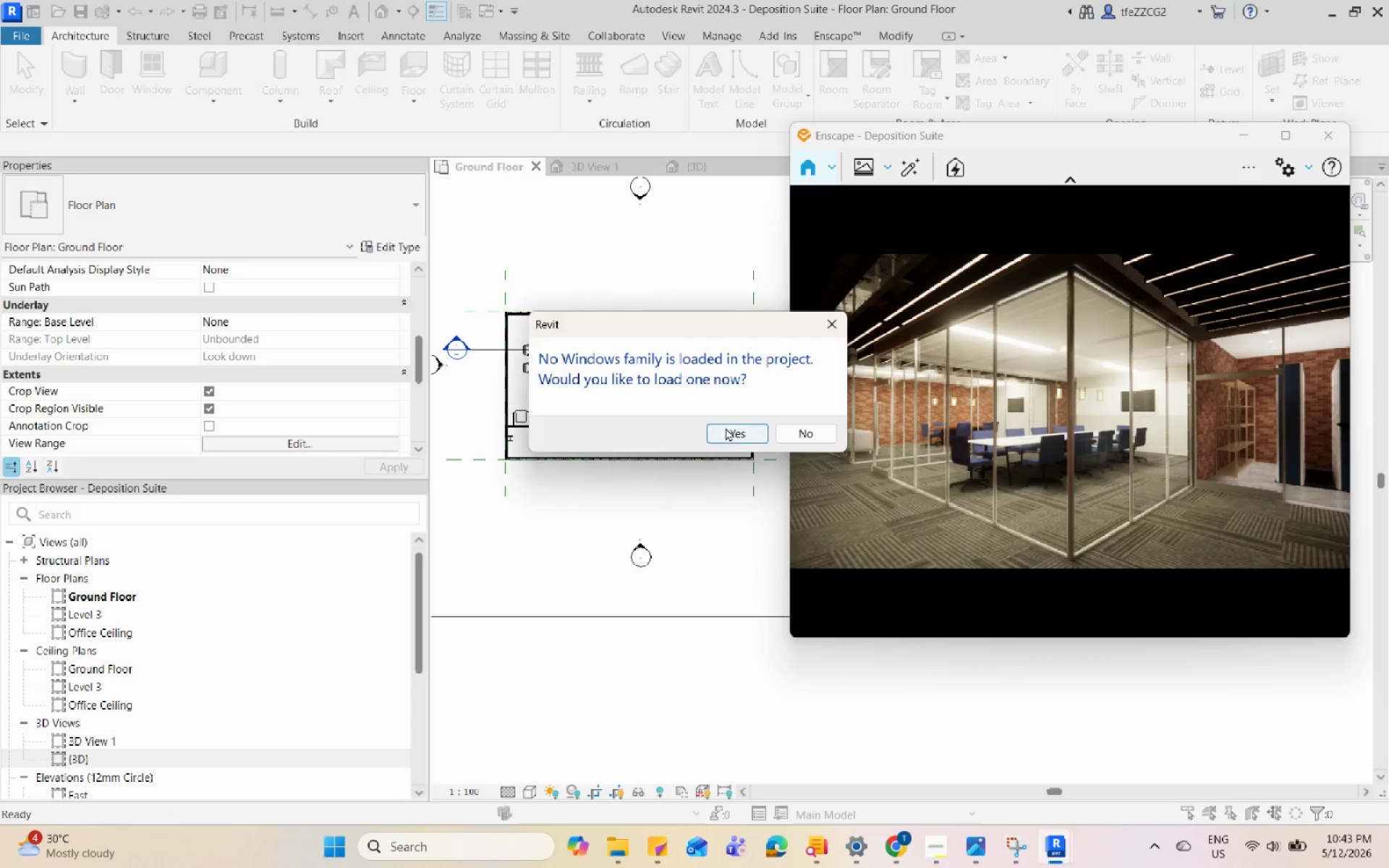 
left_click([748, 438])
 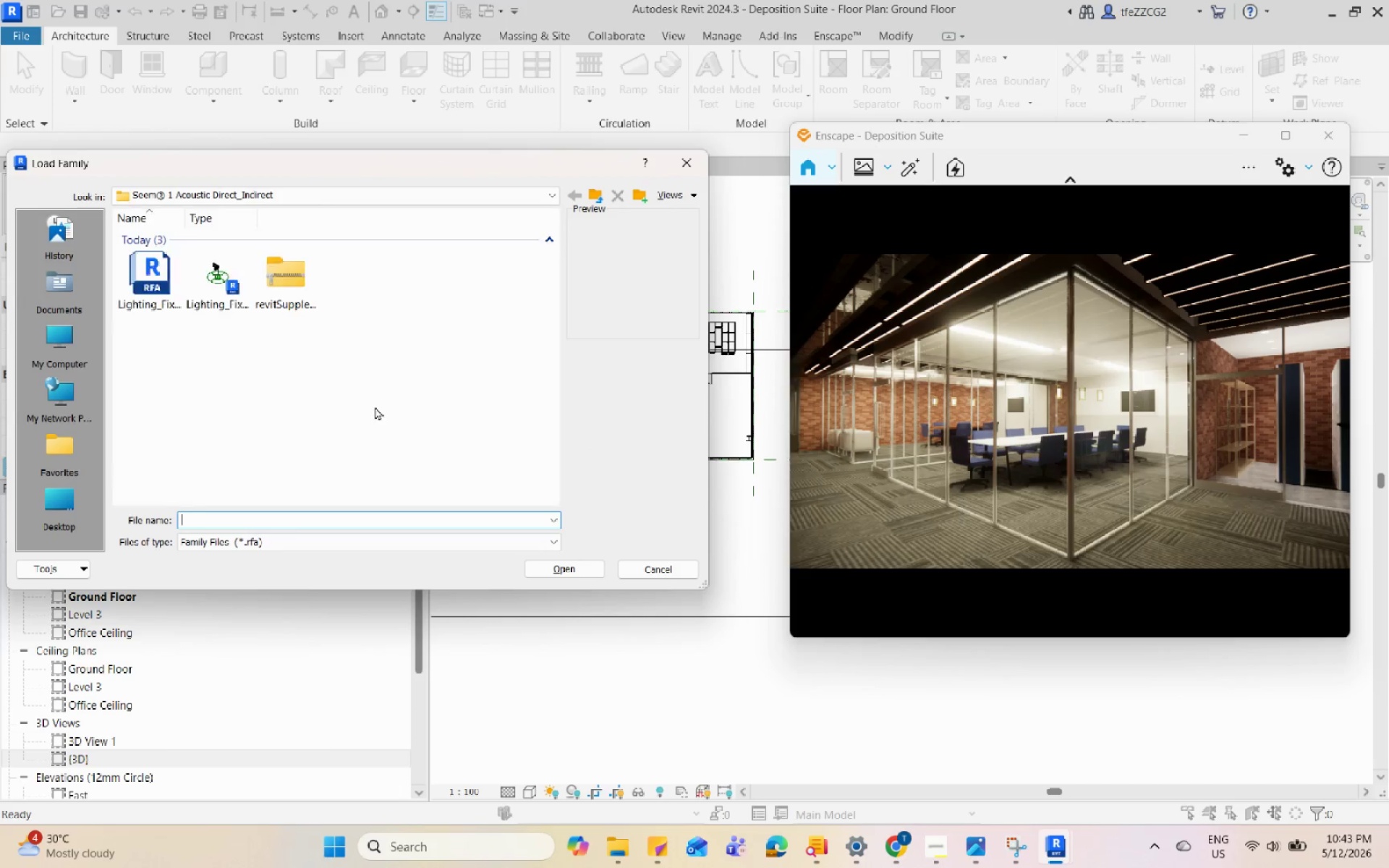 
scroll: coordinate [181, 373], scroll_direction: up, amount: 4.0
 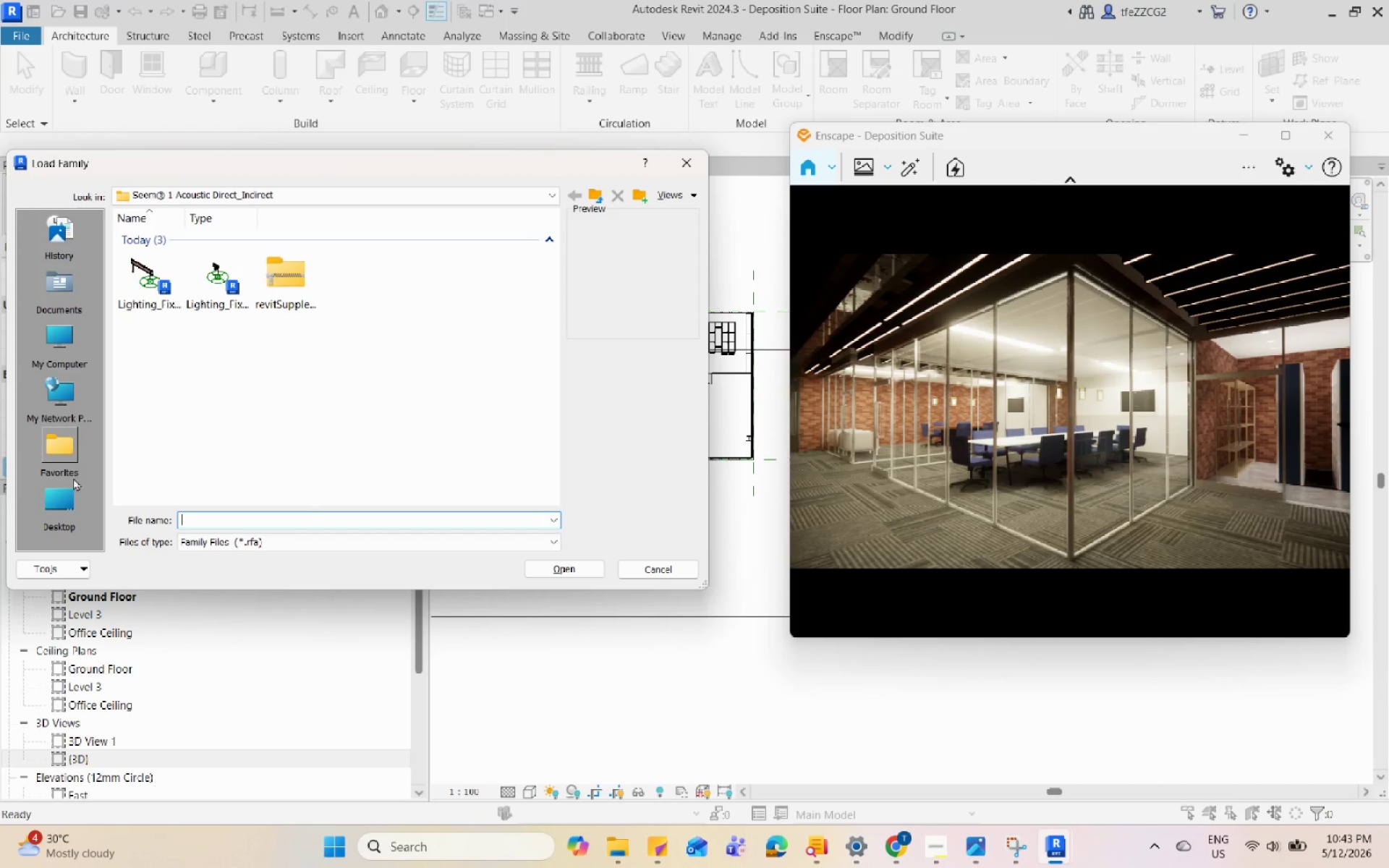 
left_click([75, 497])
 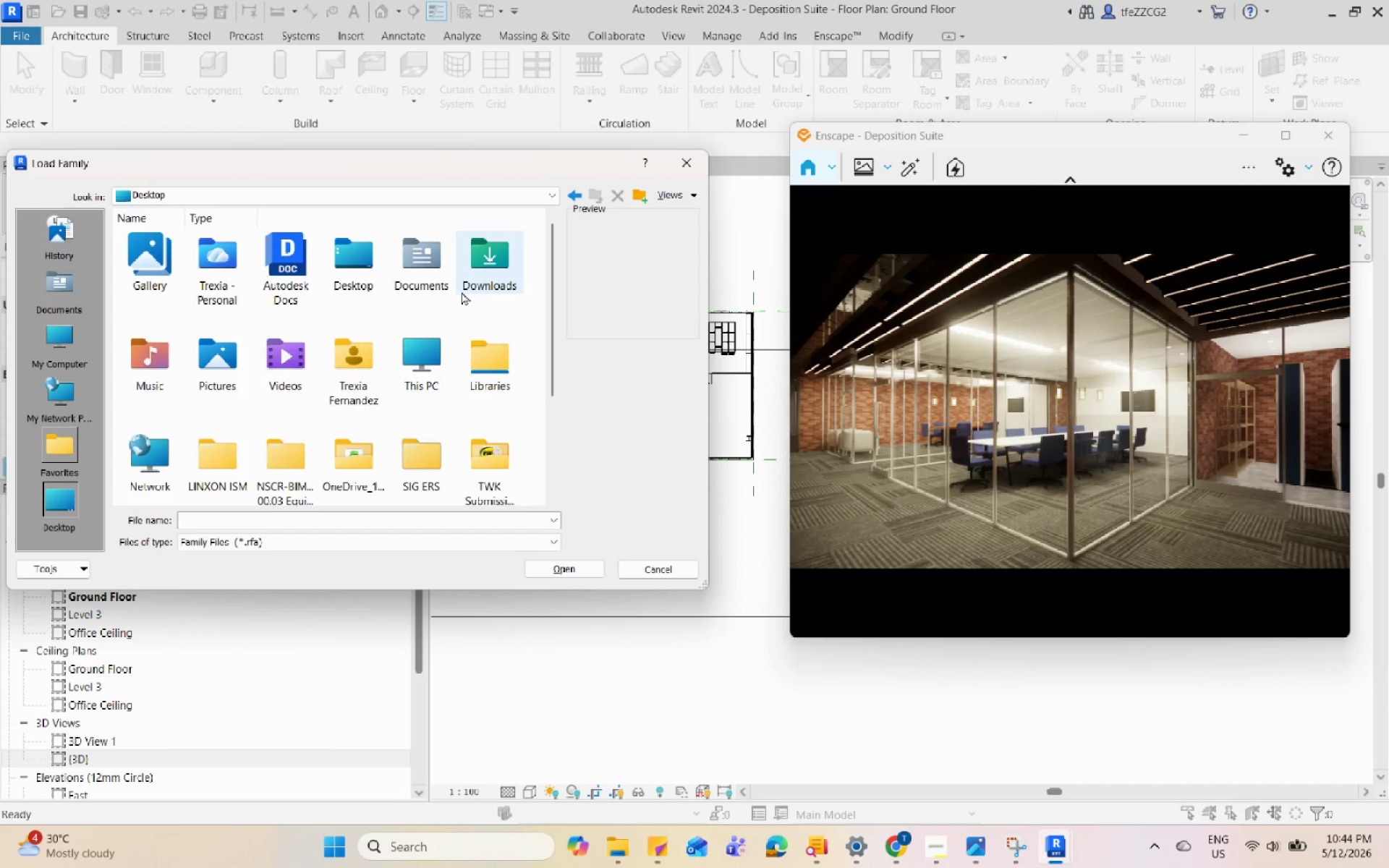 
mouse_move([471, 285])
 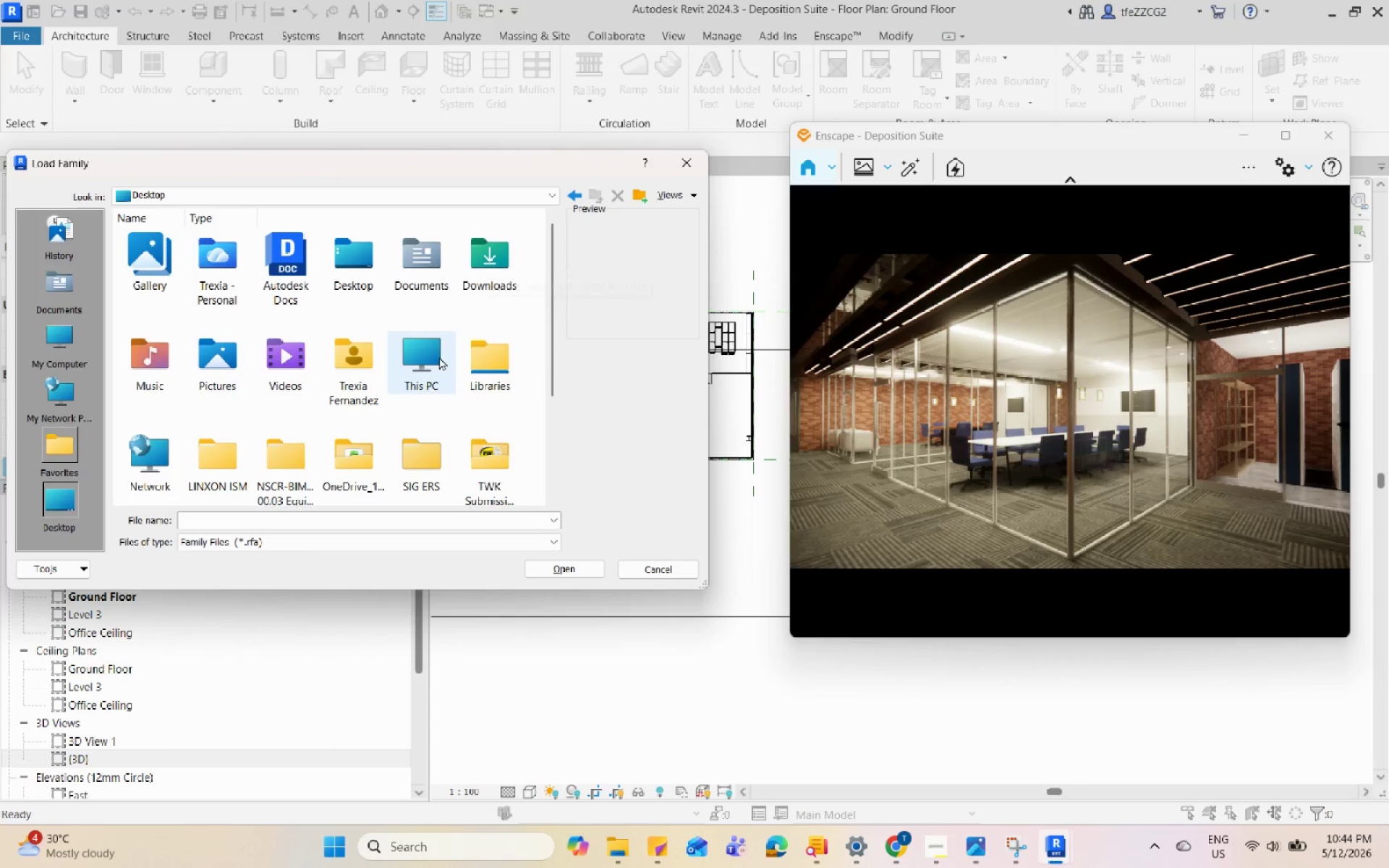 
double_click([439, 357])
 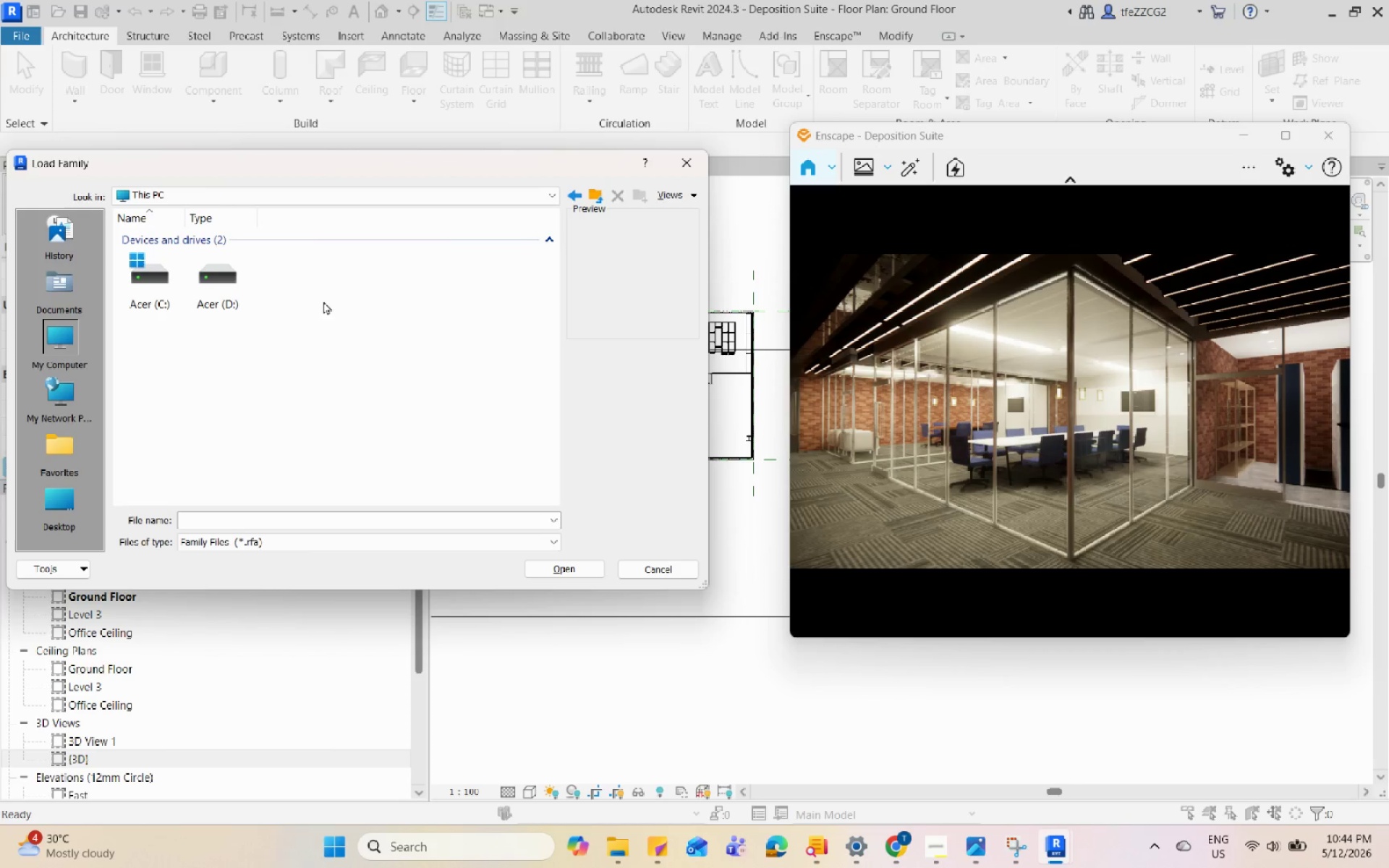 
double_click([190, 292])
 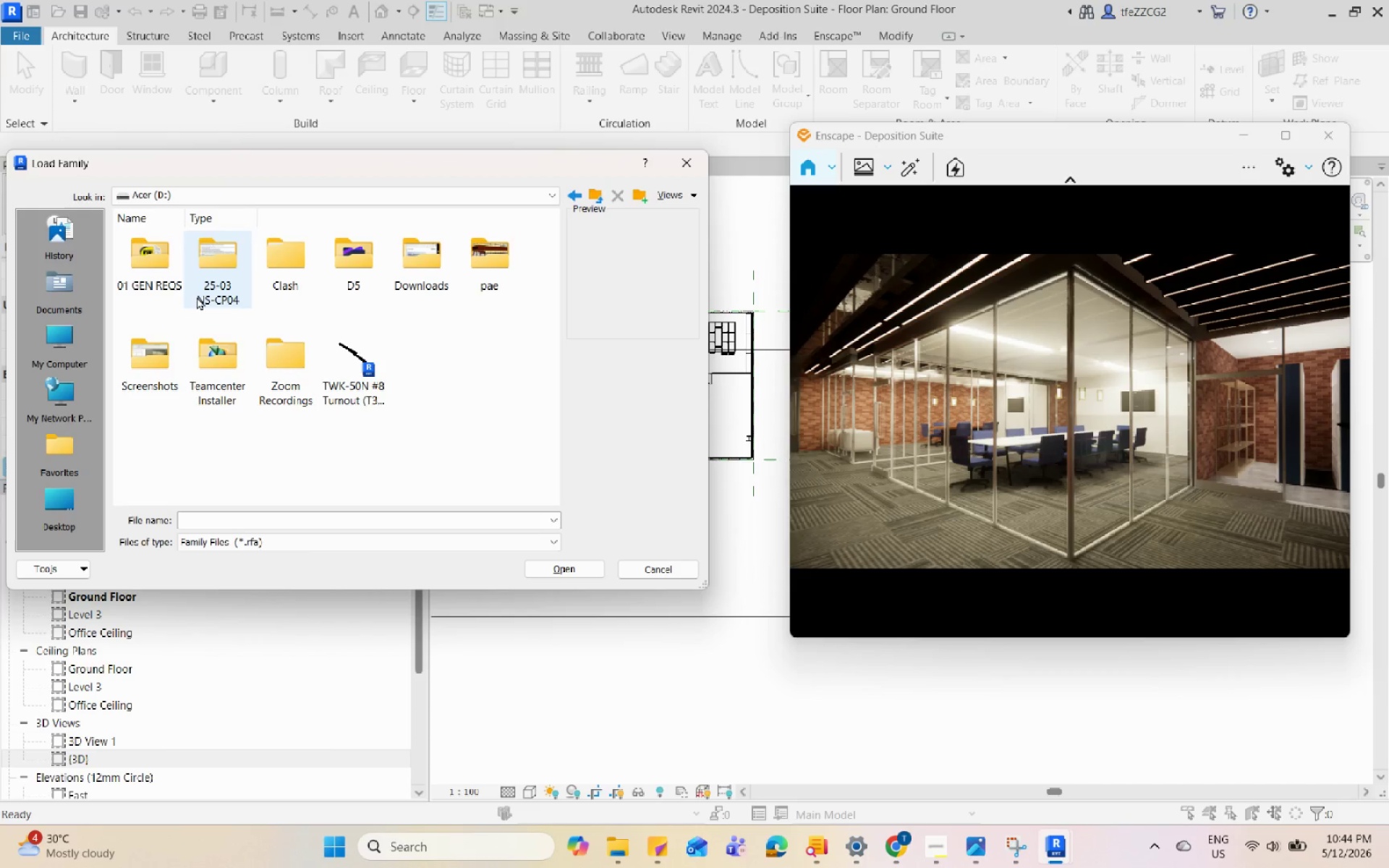 
double_click([473, 252])
 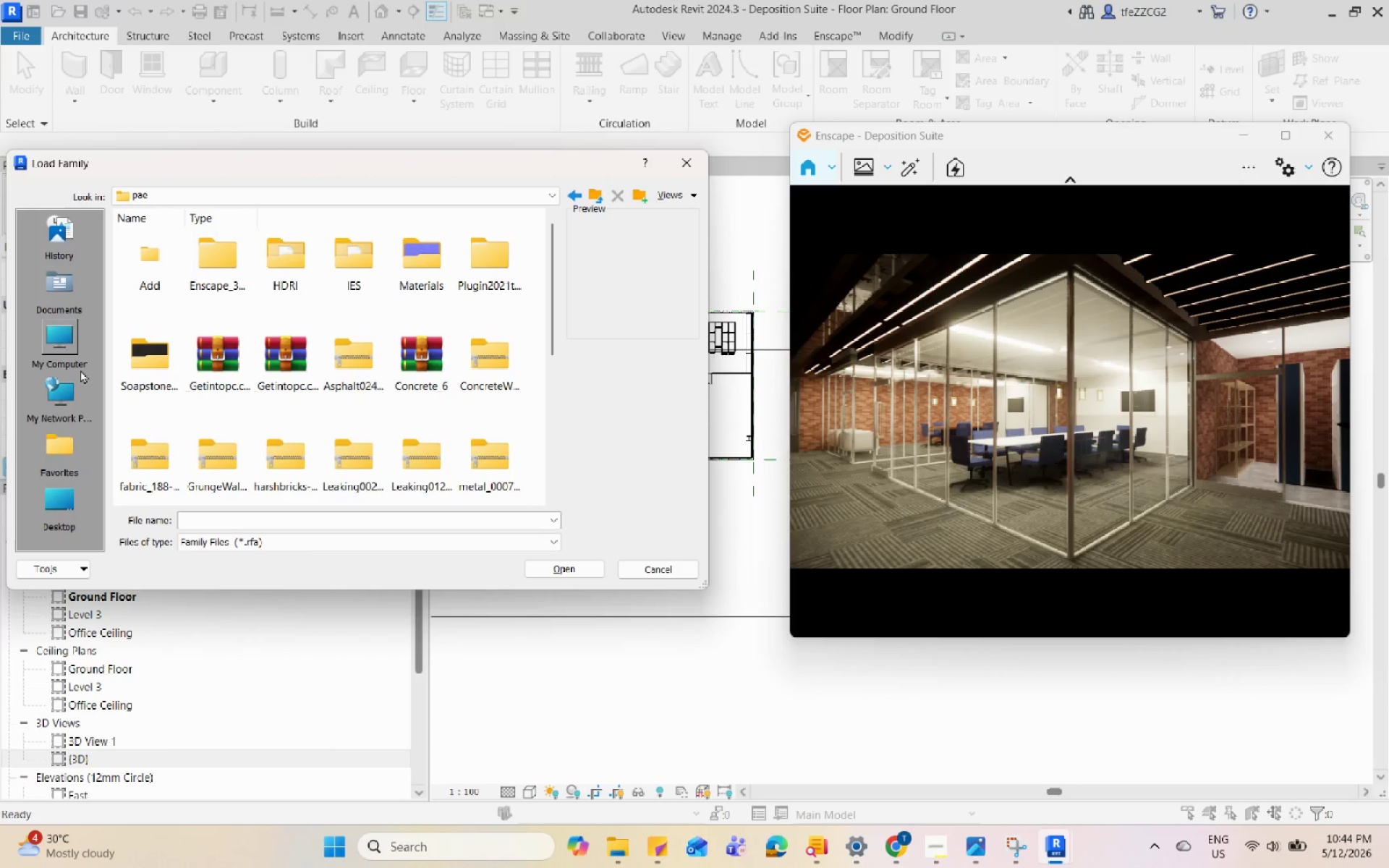 
left_click([53, 511])
 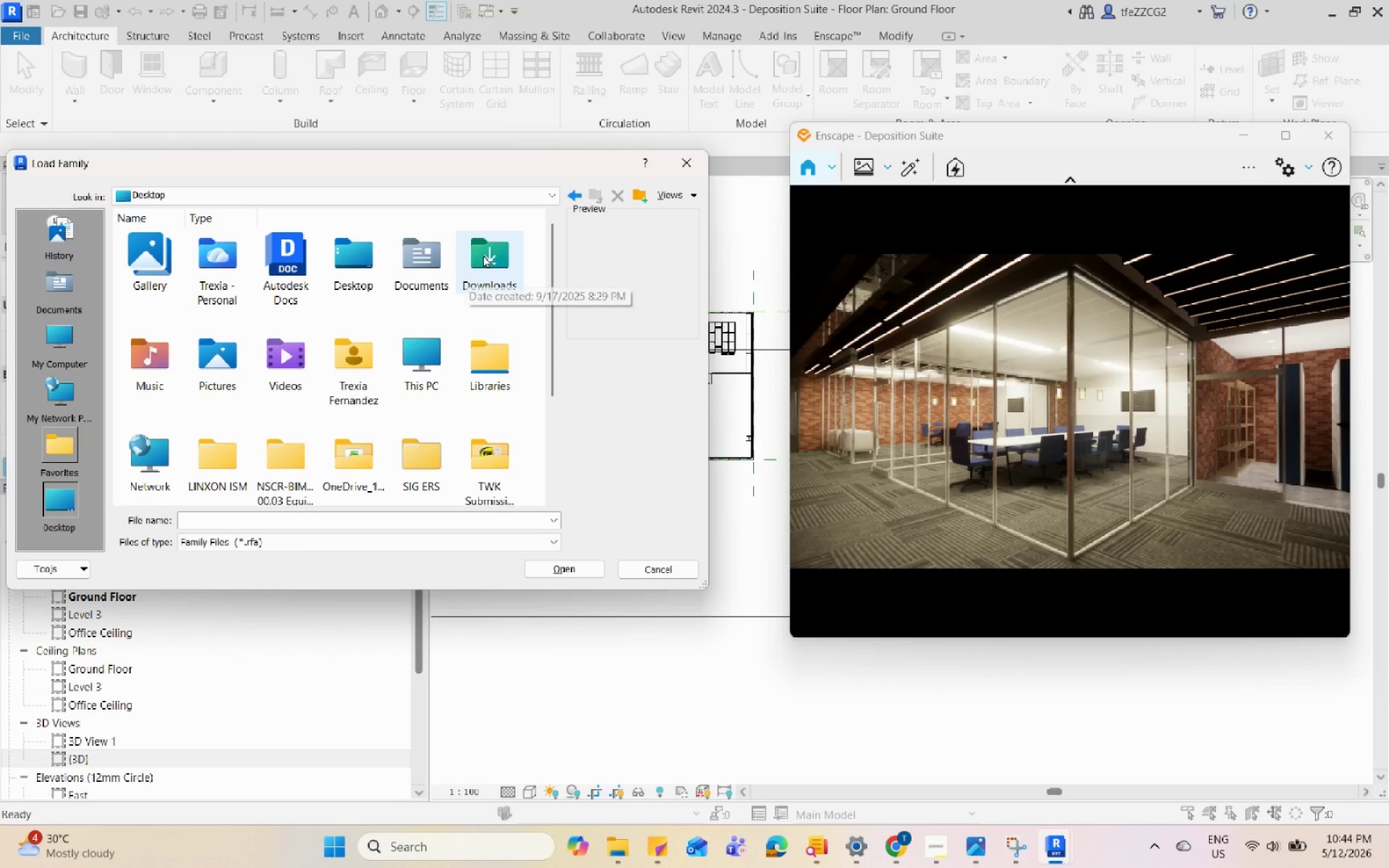 
double_click([483, 255])
 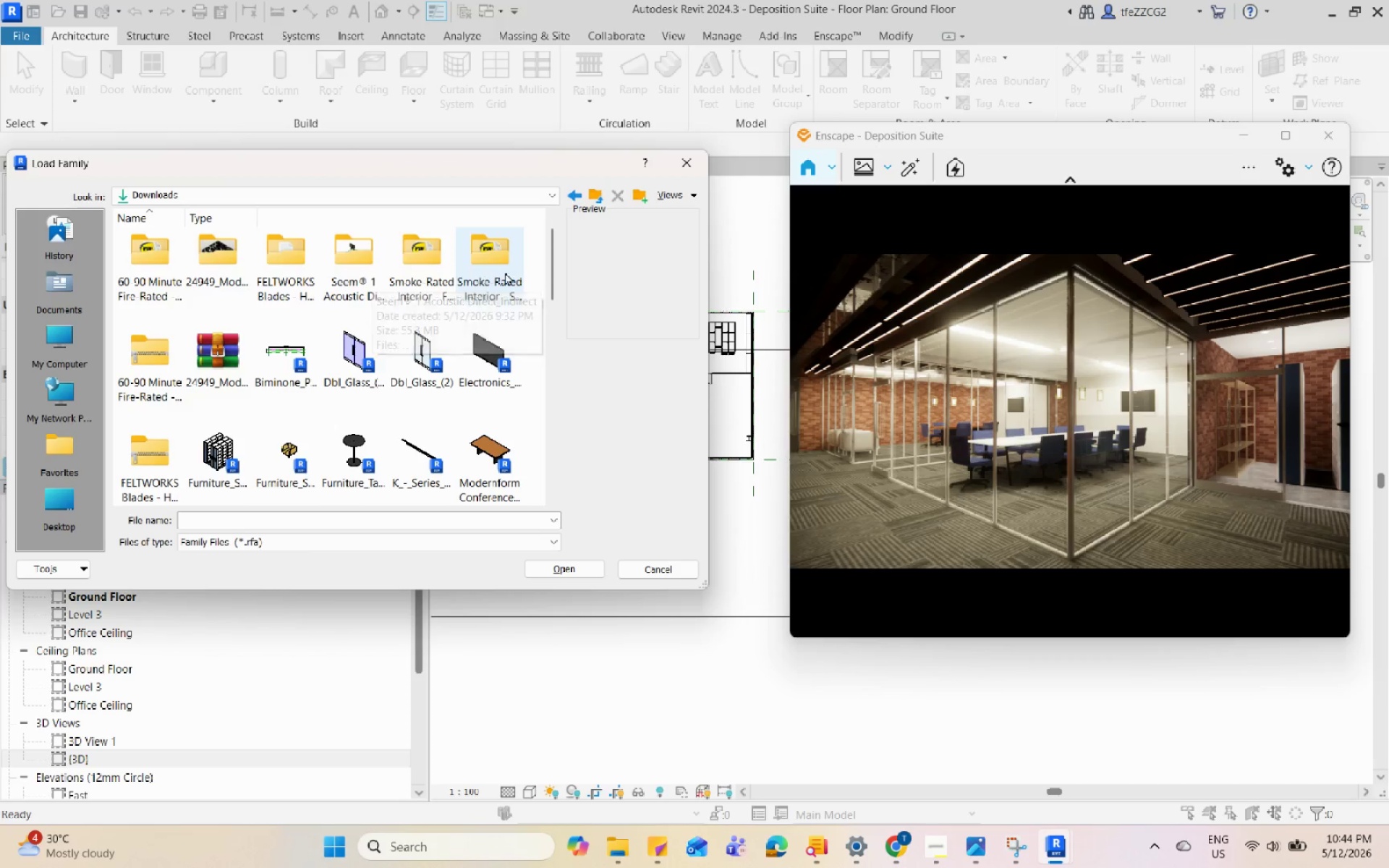 
left_click([87, 496])
 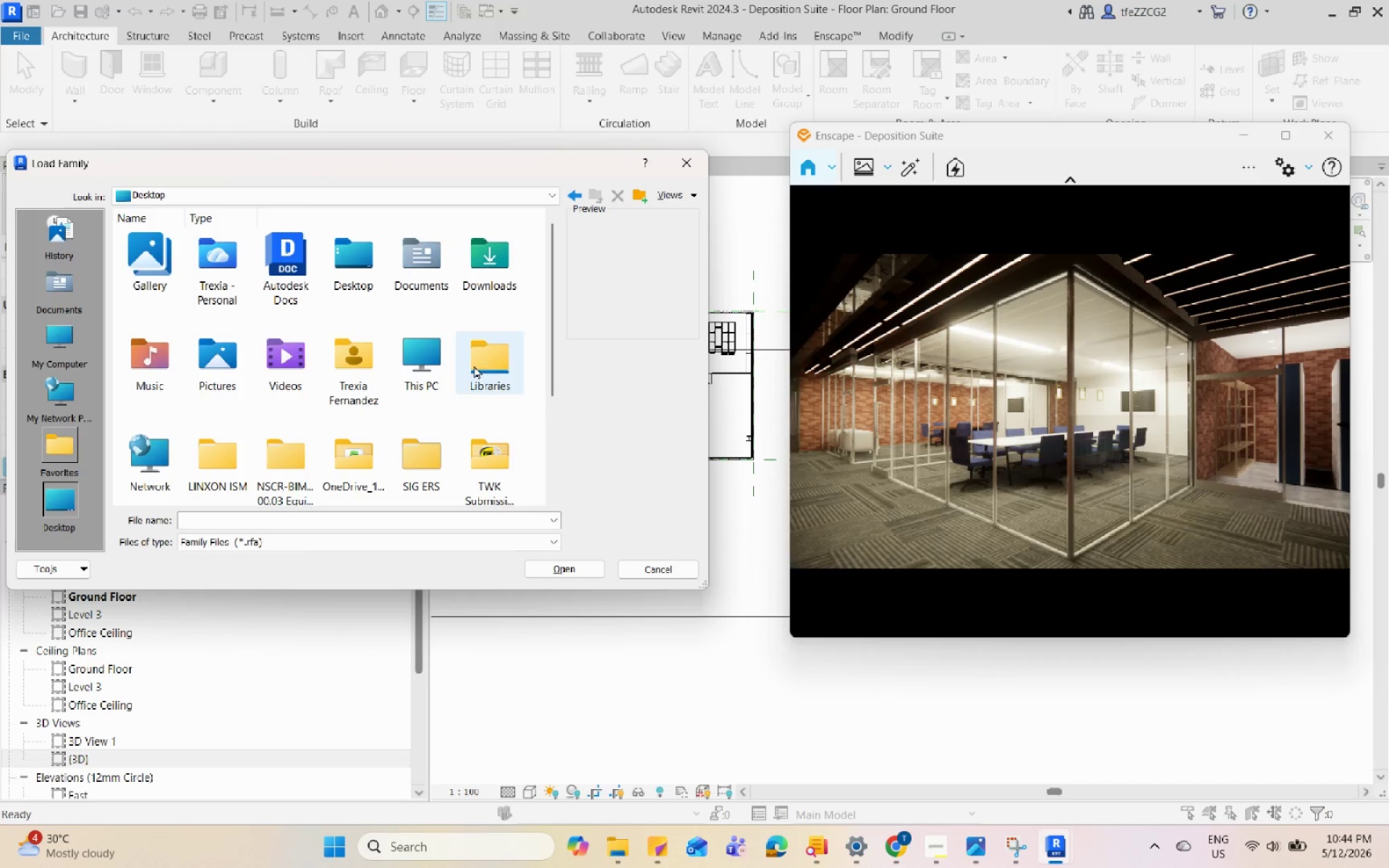 
double_click([443, 367])
 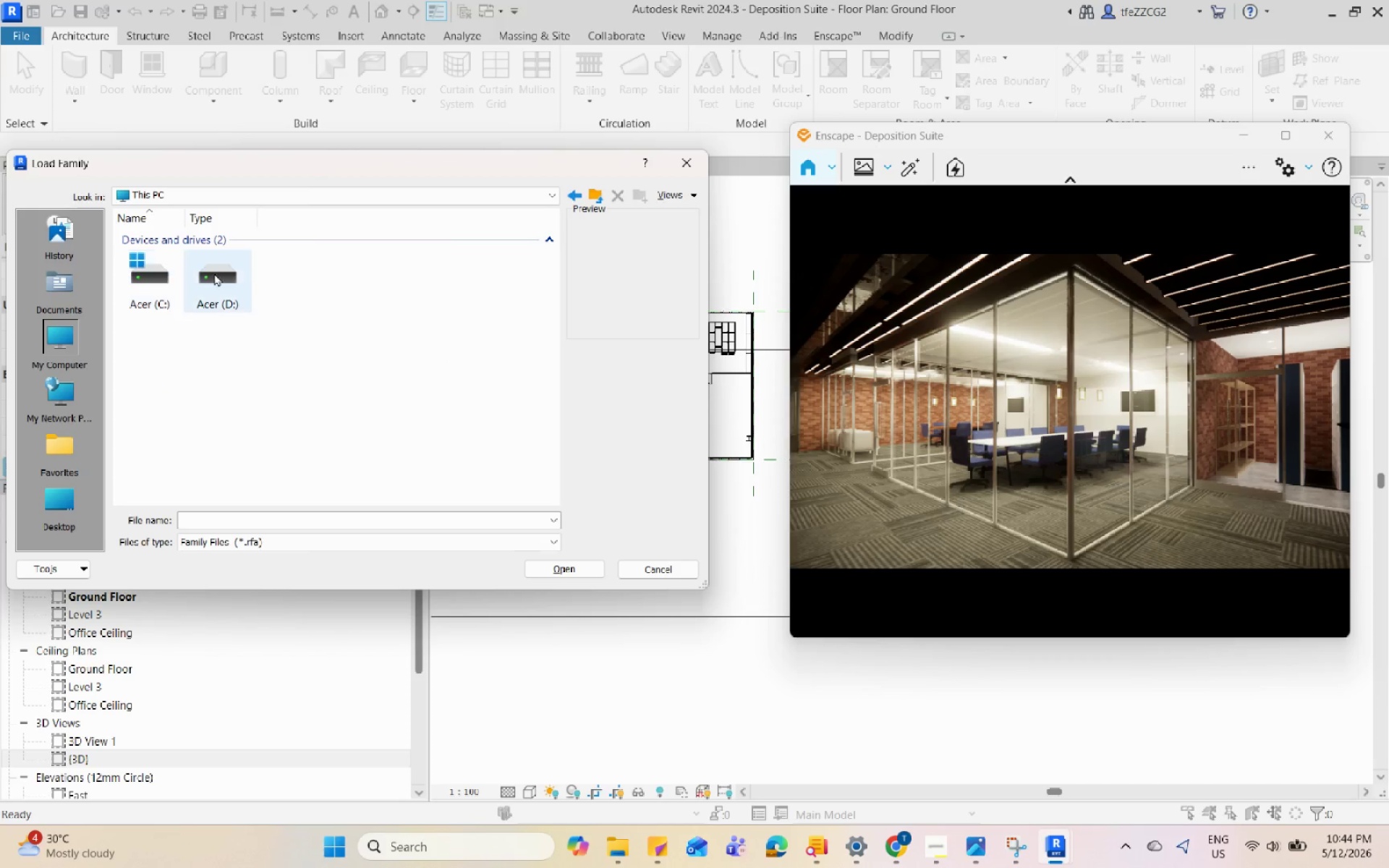 
double_click([237, 273])
 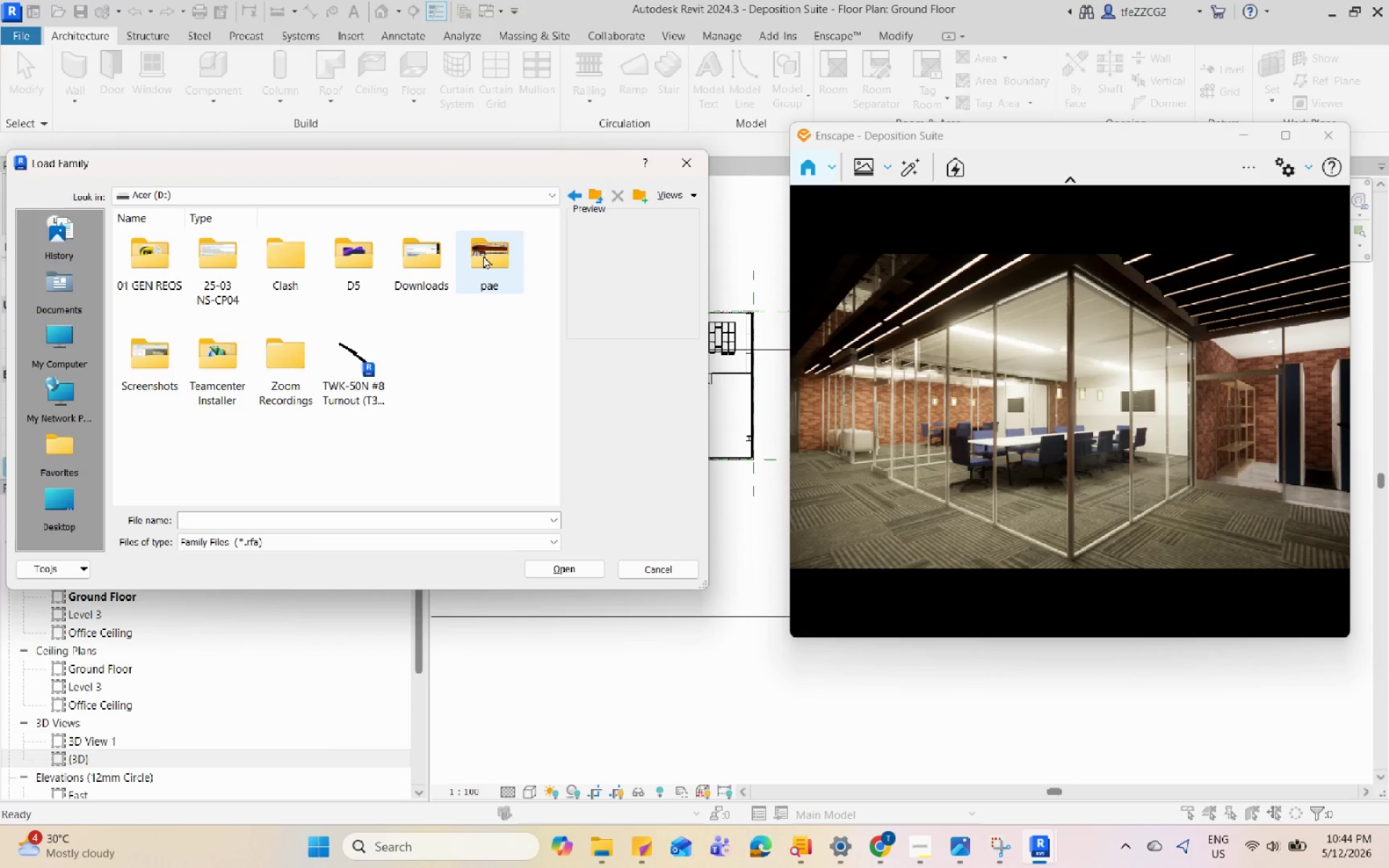 
double_click([485, 255])
 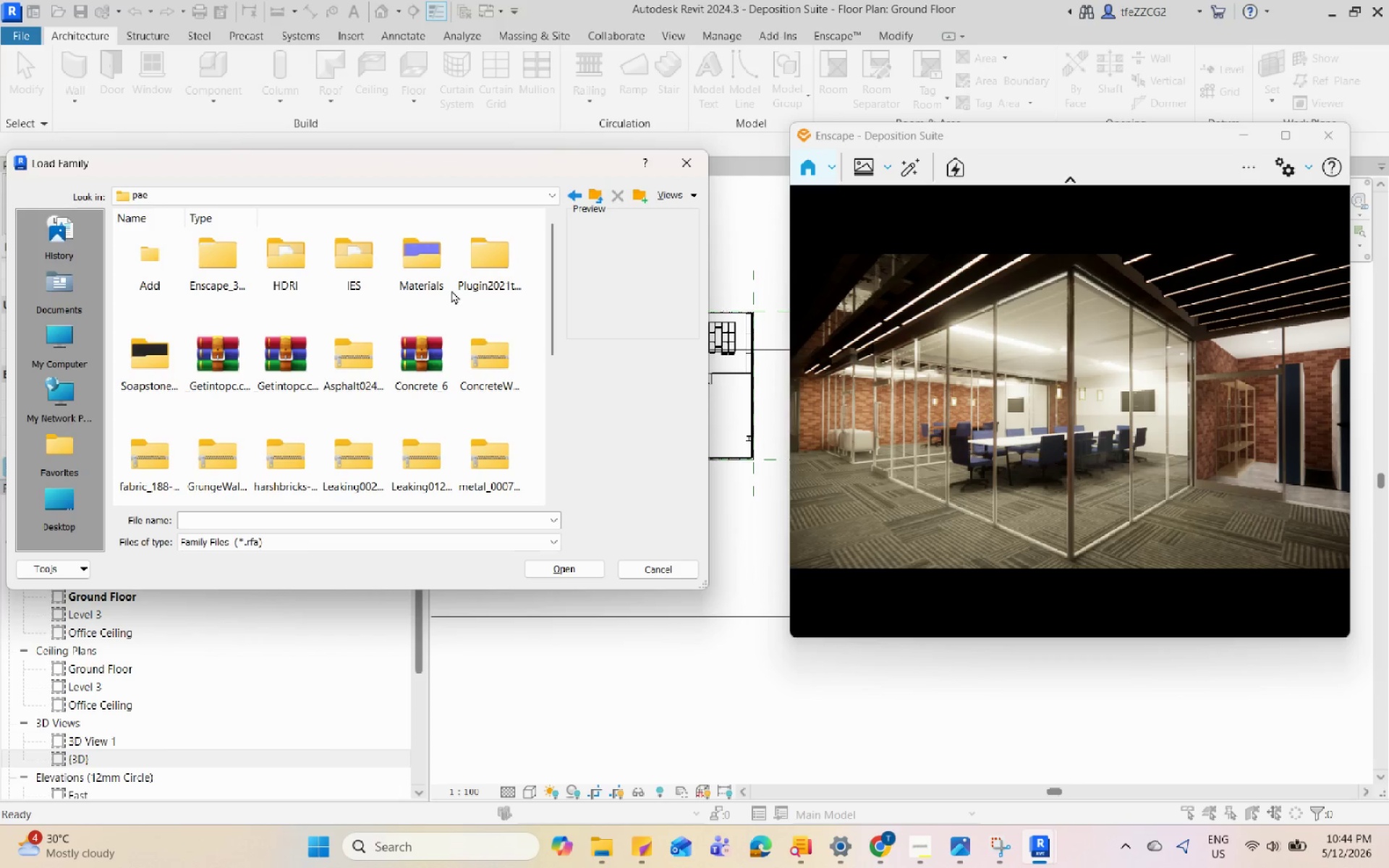 
double_click([432, 266])
 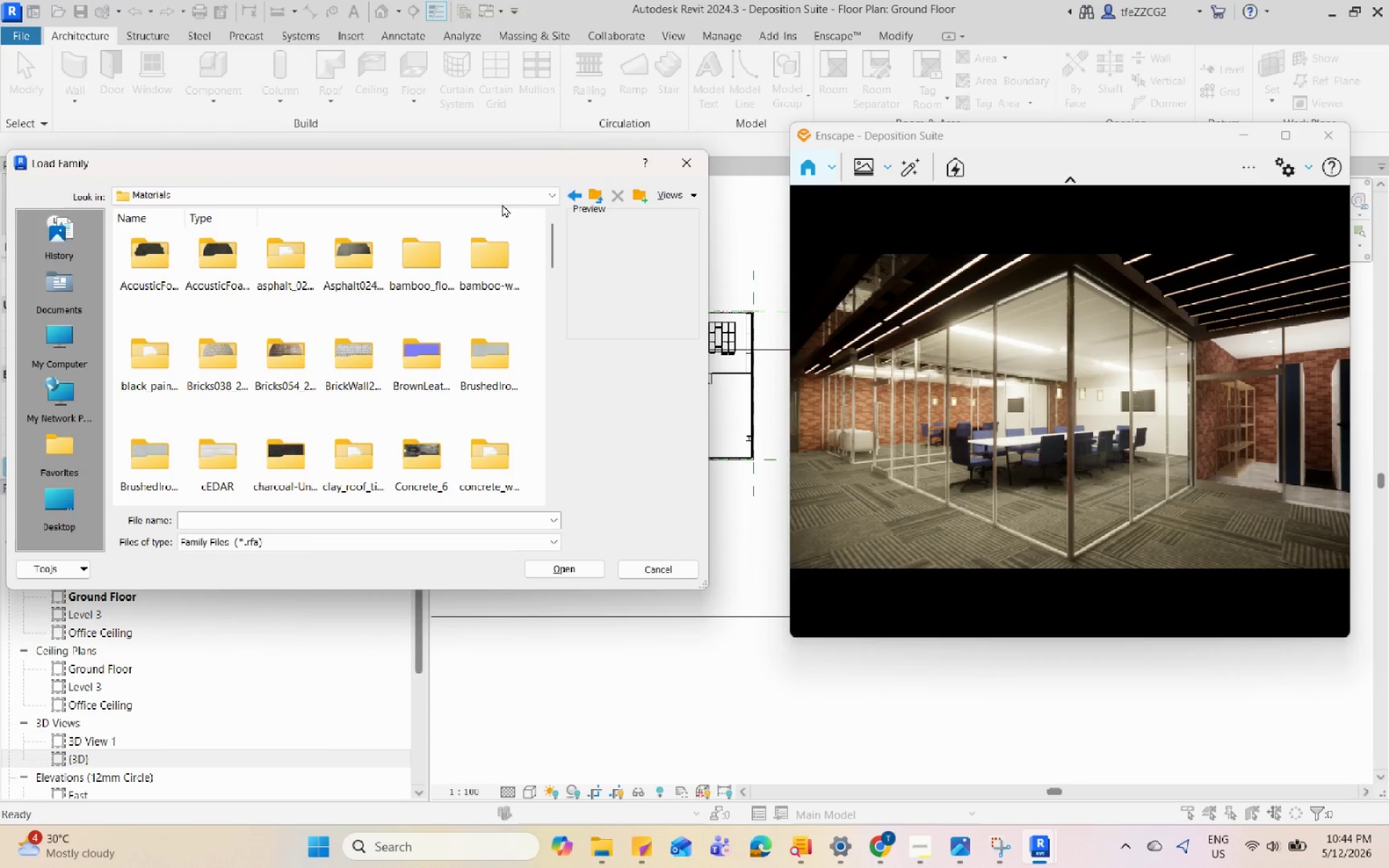 
left_click([590, 200])
 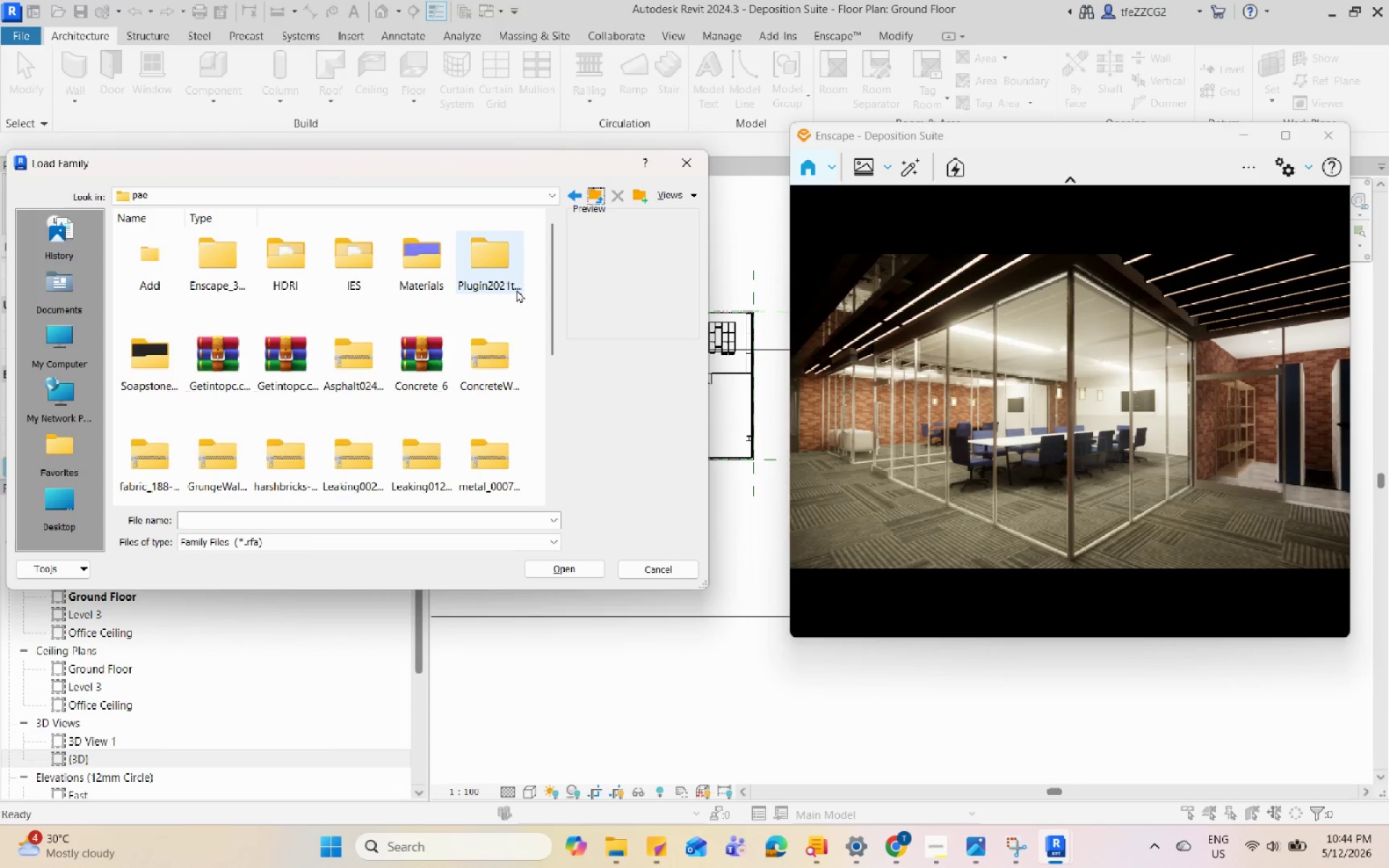 
left_click([515, 289])
 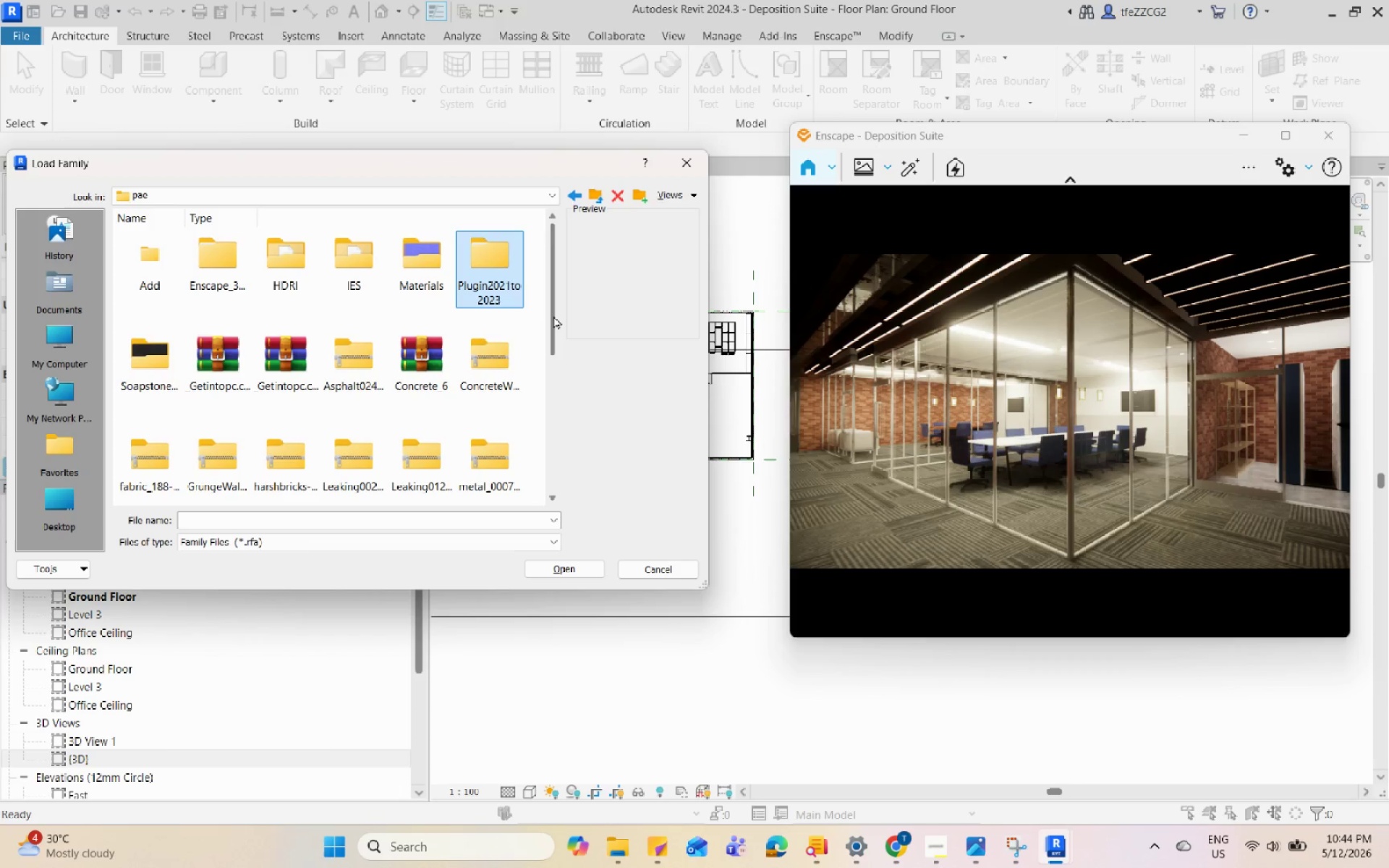 
left_click_drag(start_coordinate=[555, 318], to_coordinate=[549, 260])
 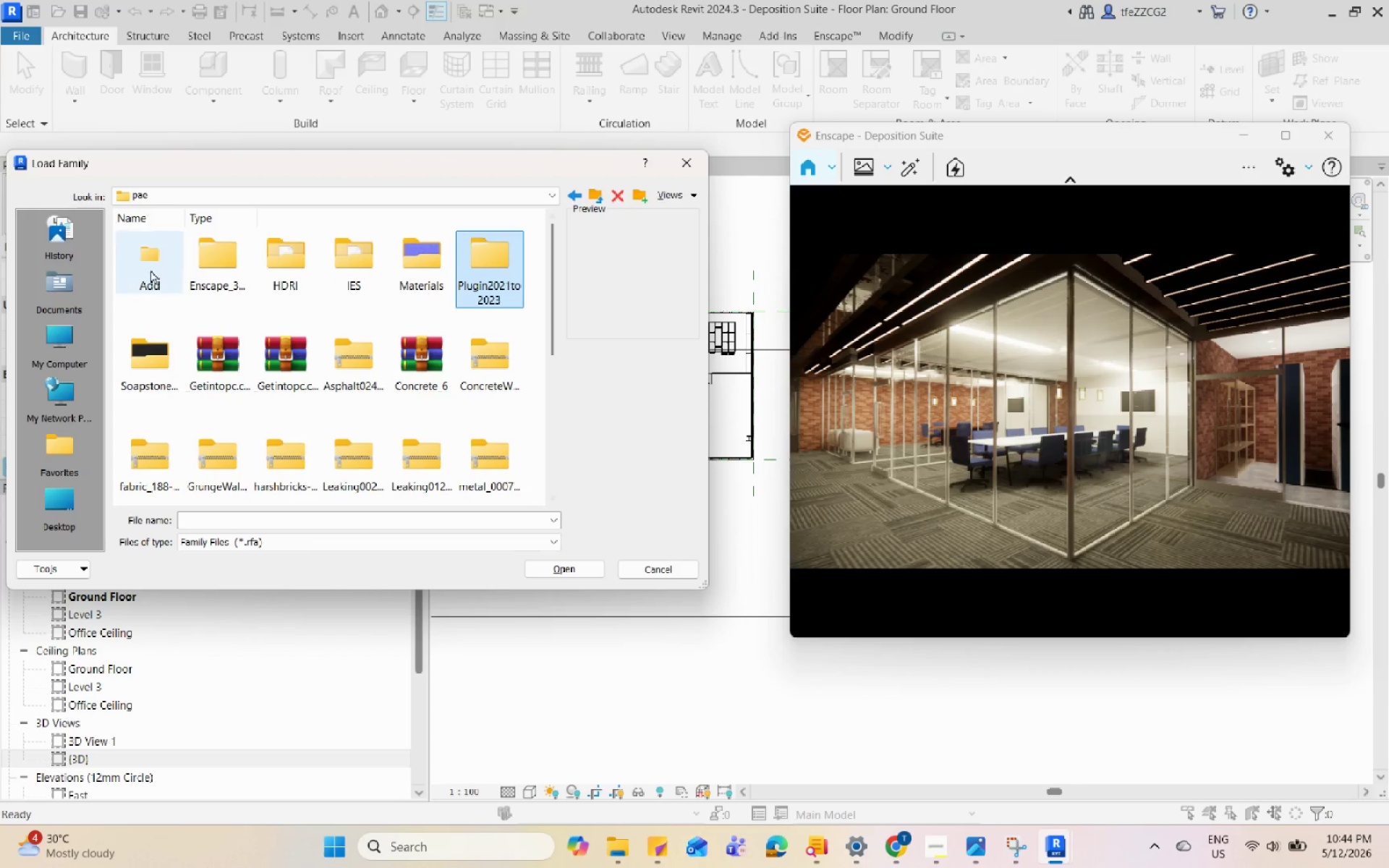 
double_click([150, 270])
 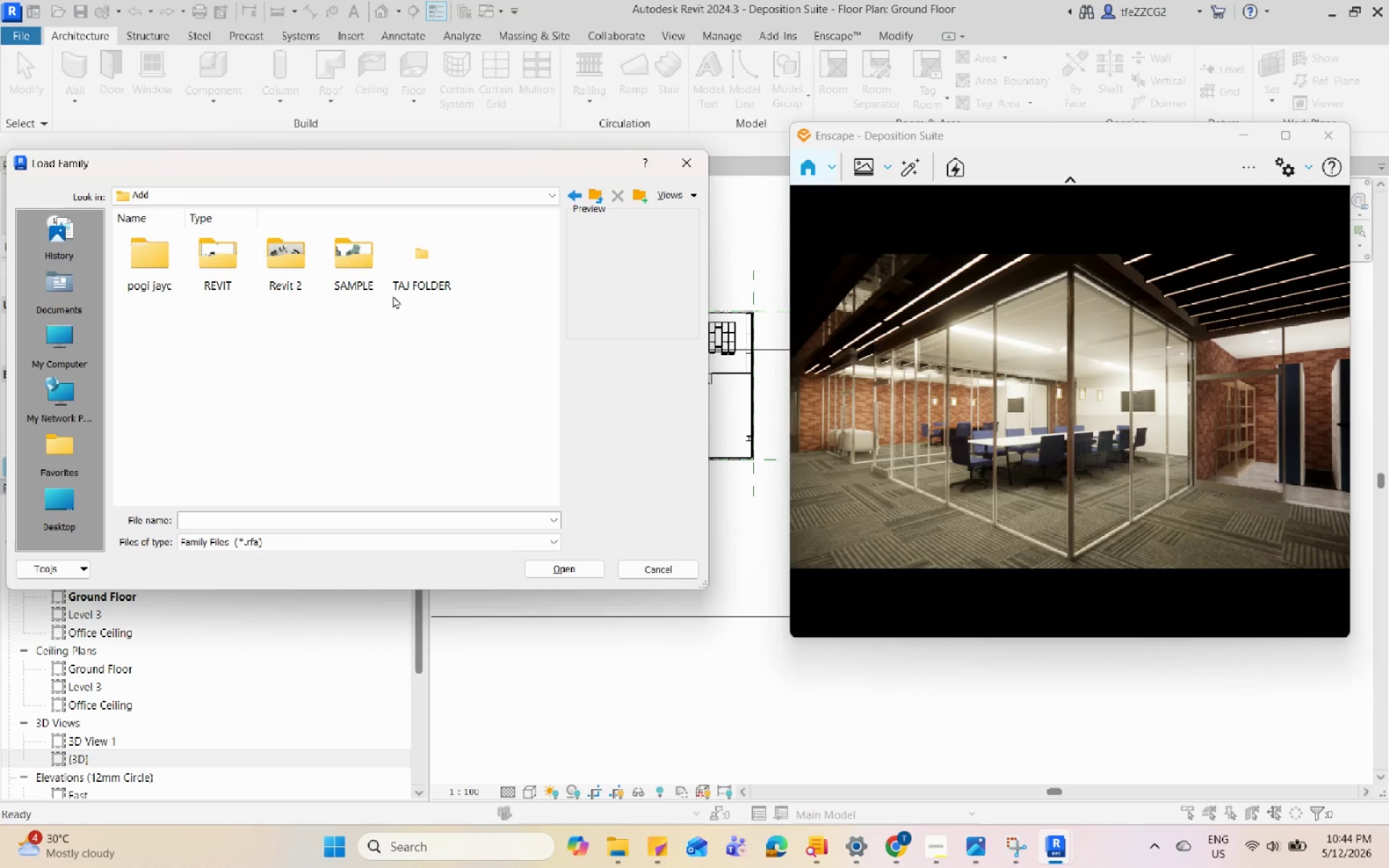 
mouse_move([289, 273])
 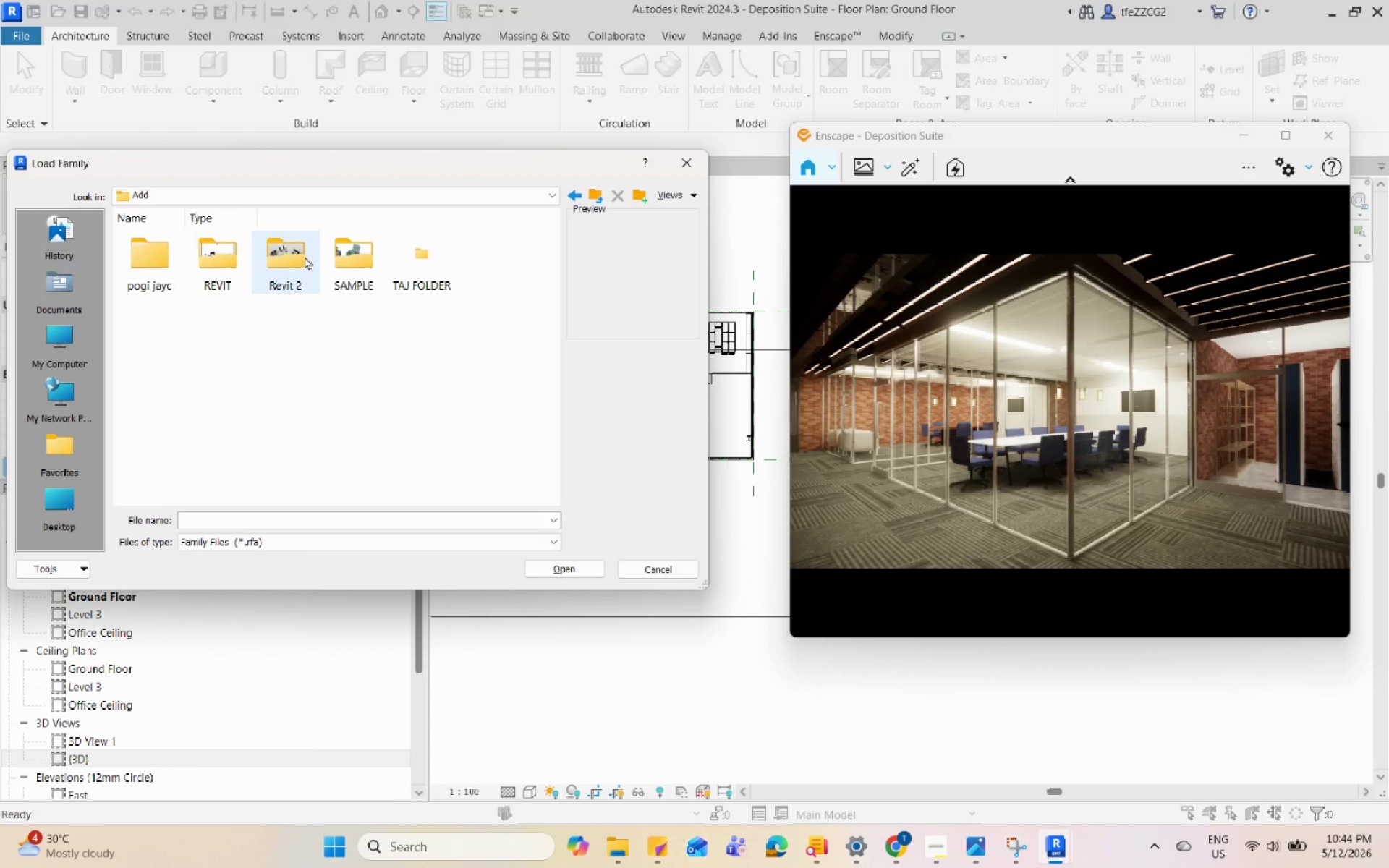 
double_click([305, 256])
 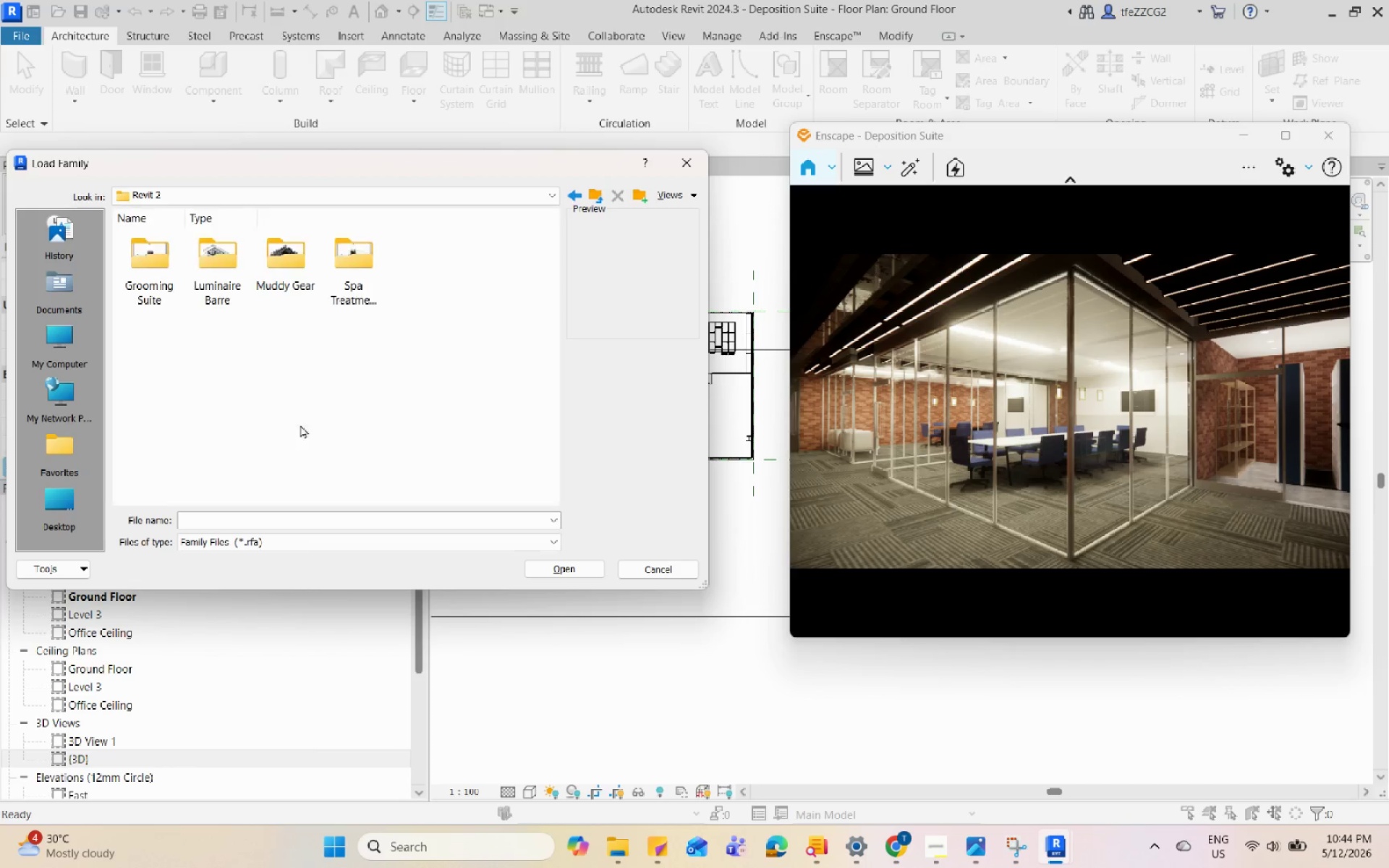 
left_click([288, 443])
 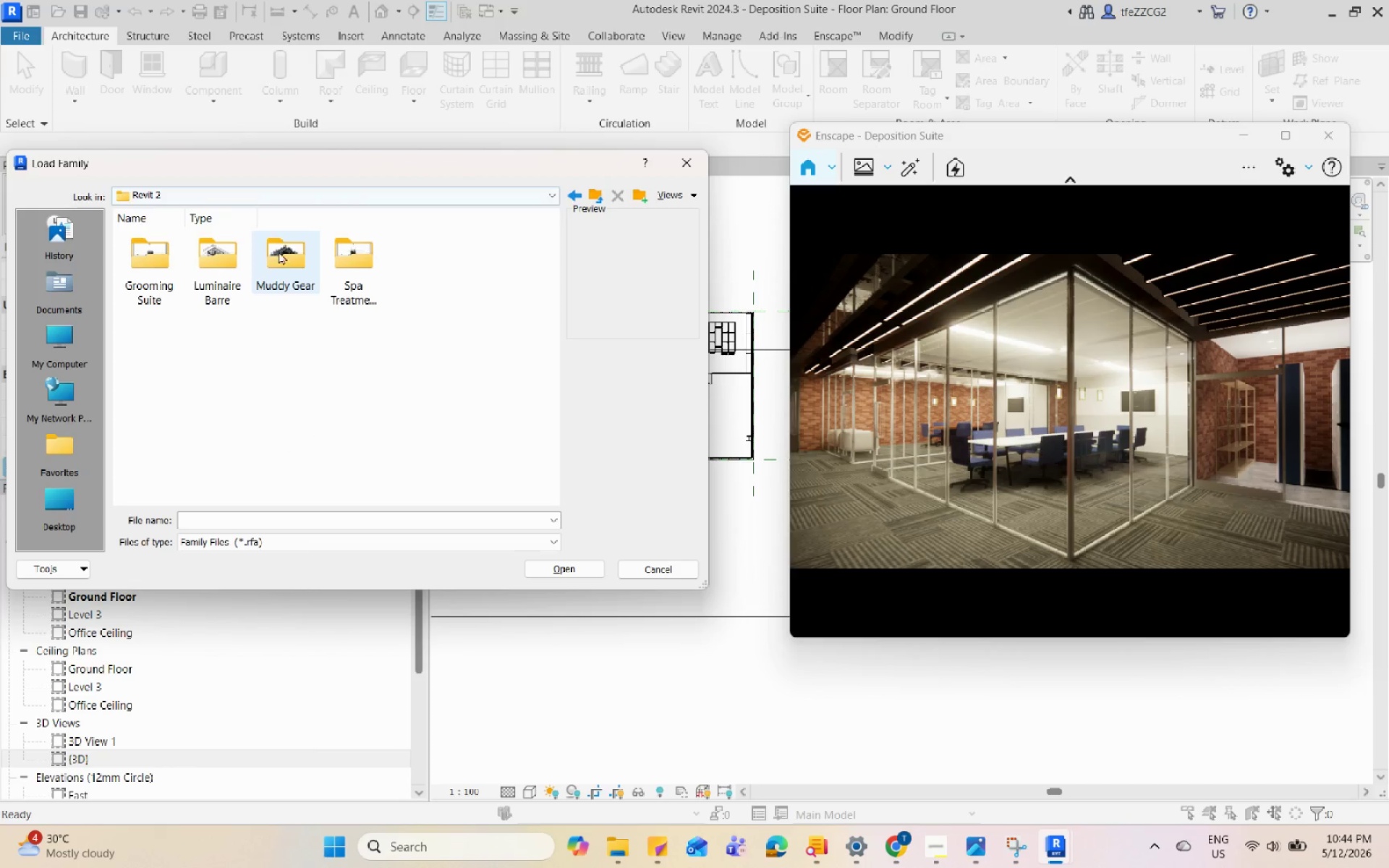 
double_click([276, 260])
 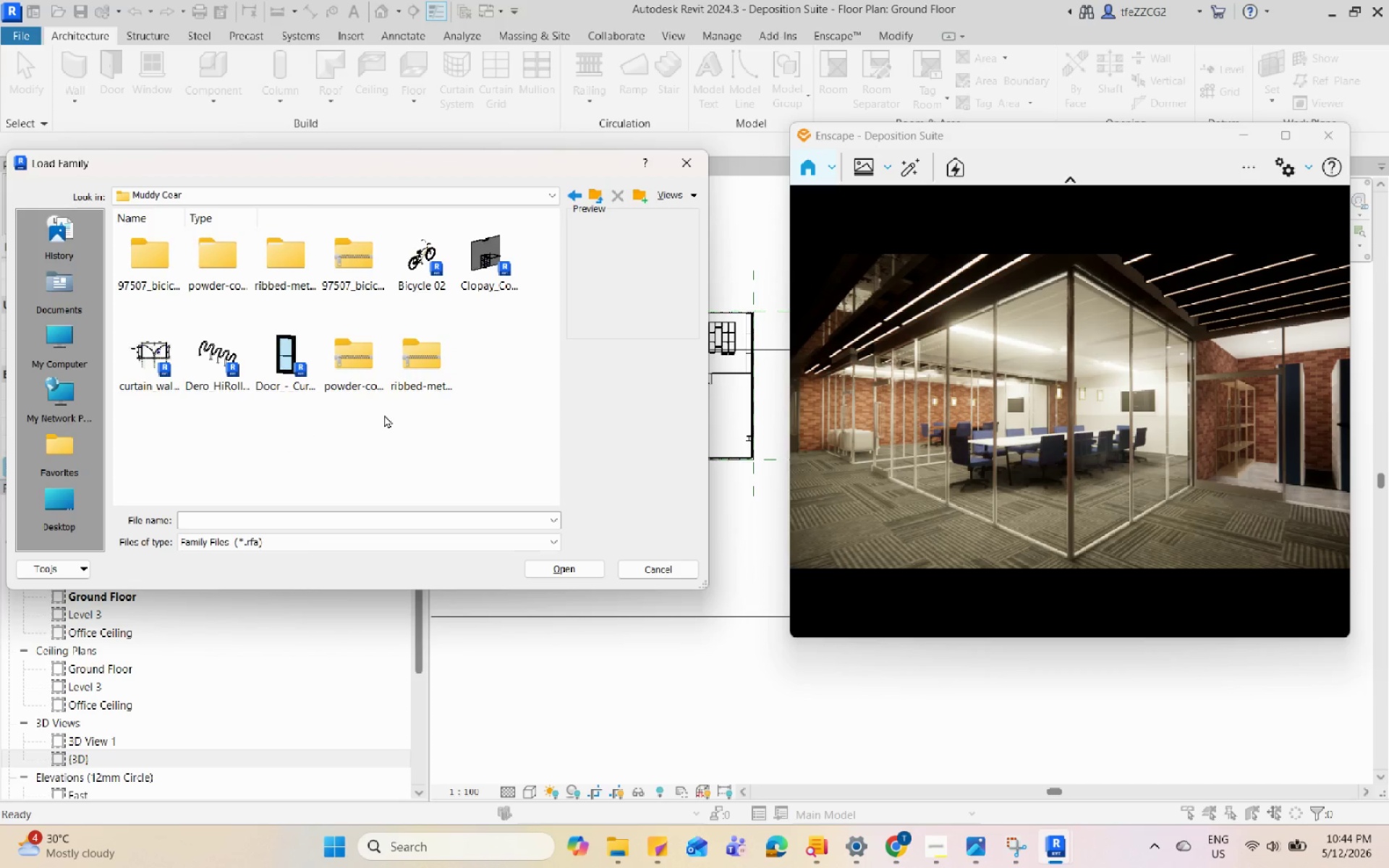 
wait(9.11)
 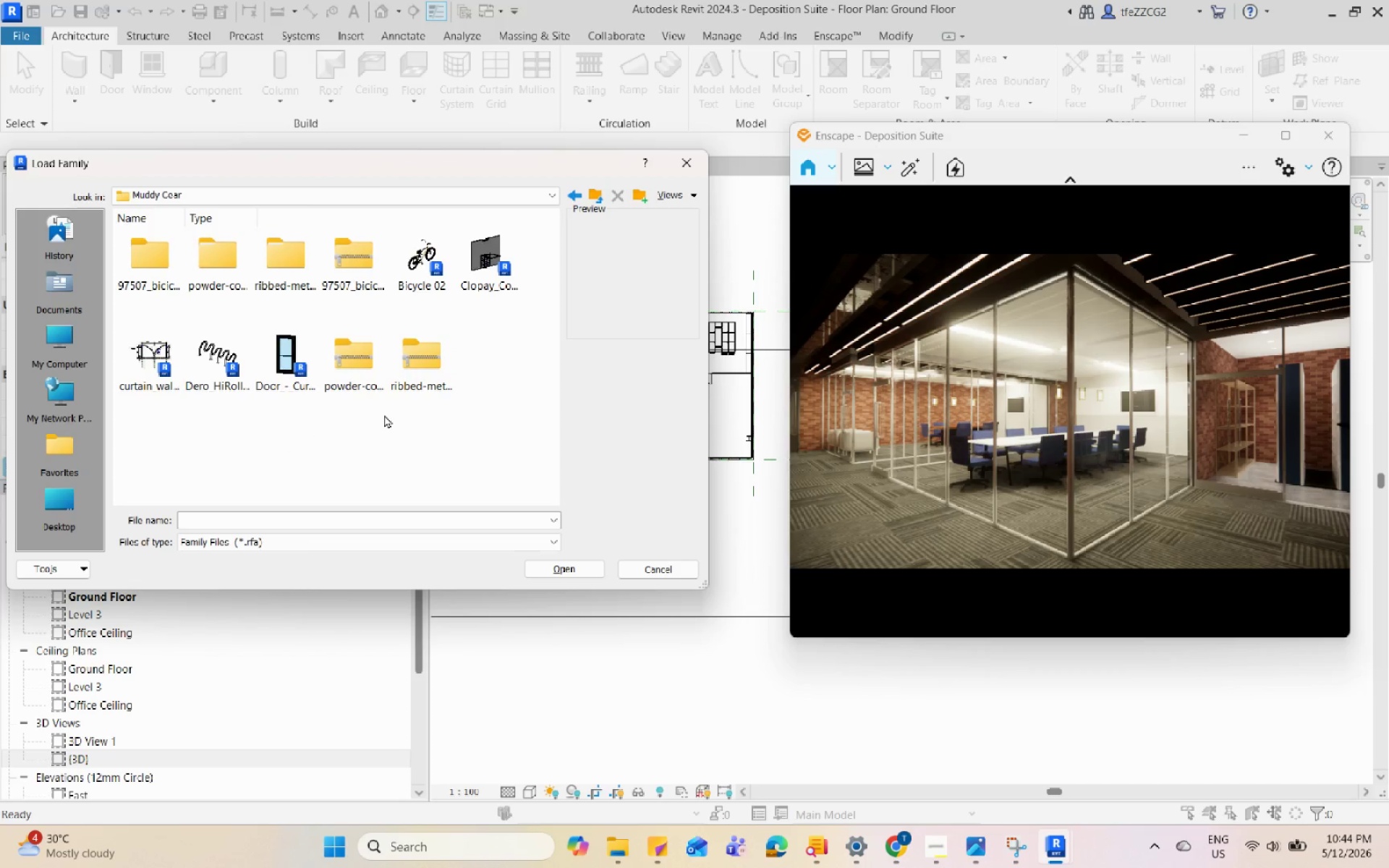 
left_click([592, 195])
 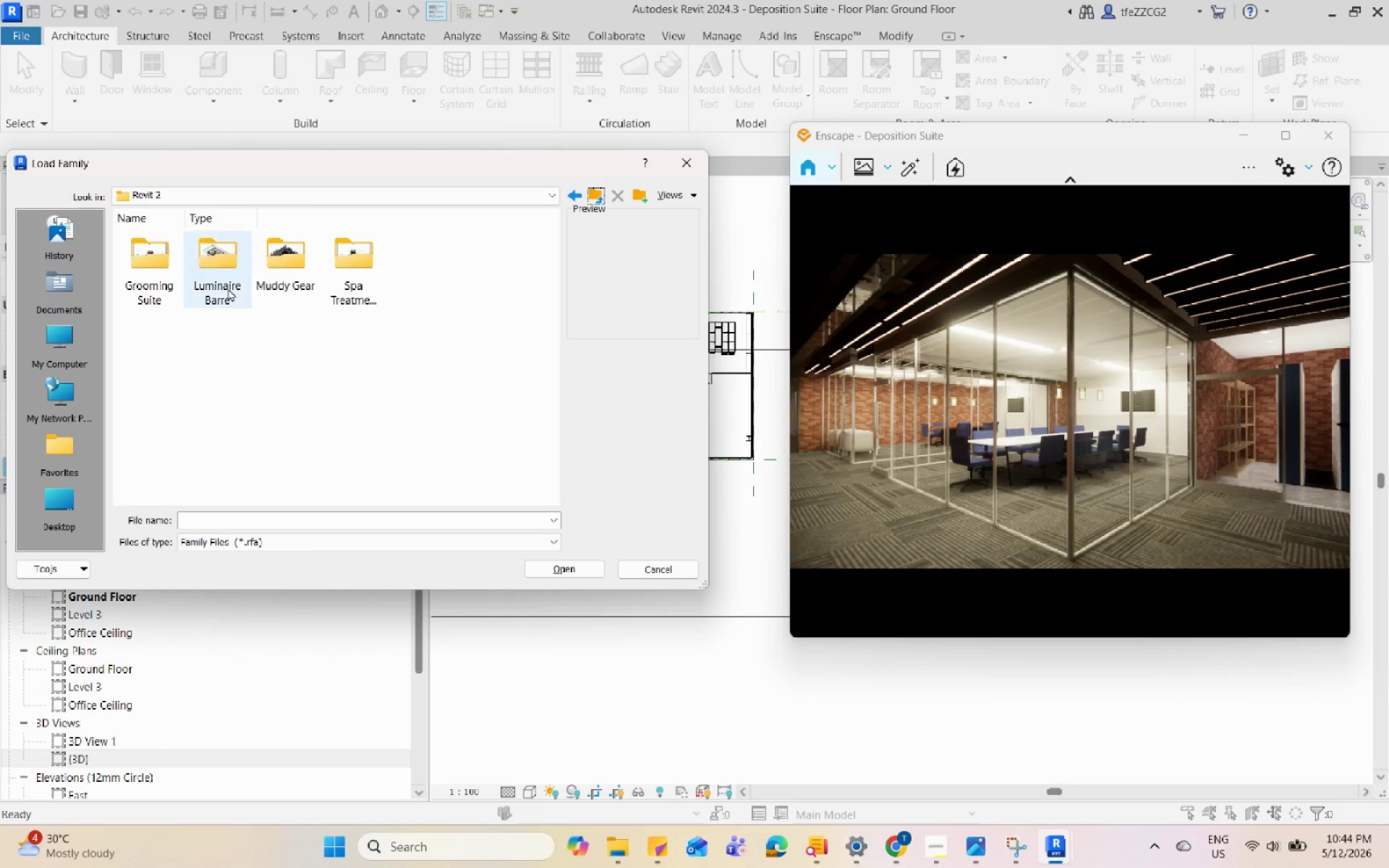 
double_click([224, 269])
 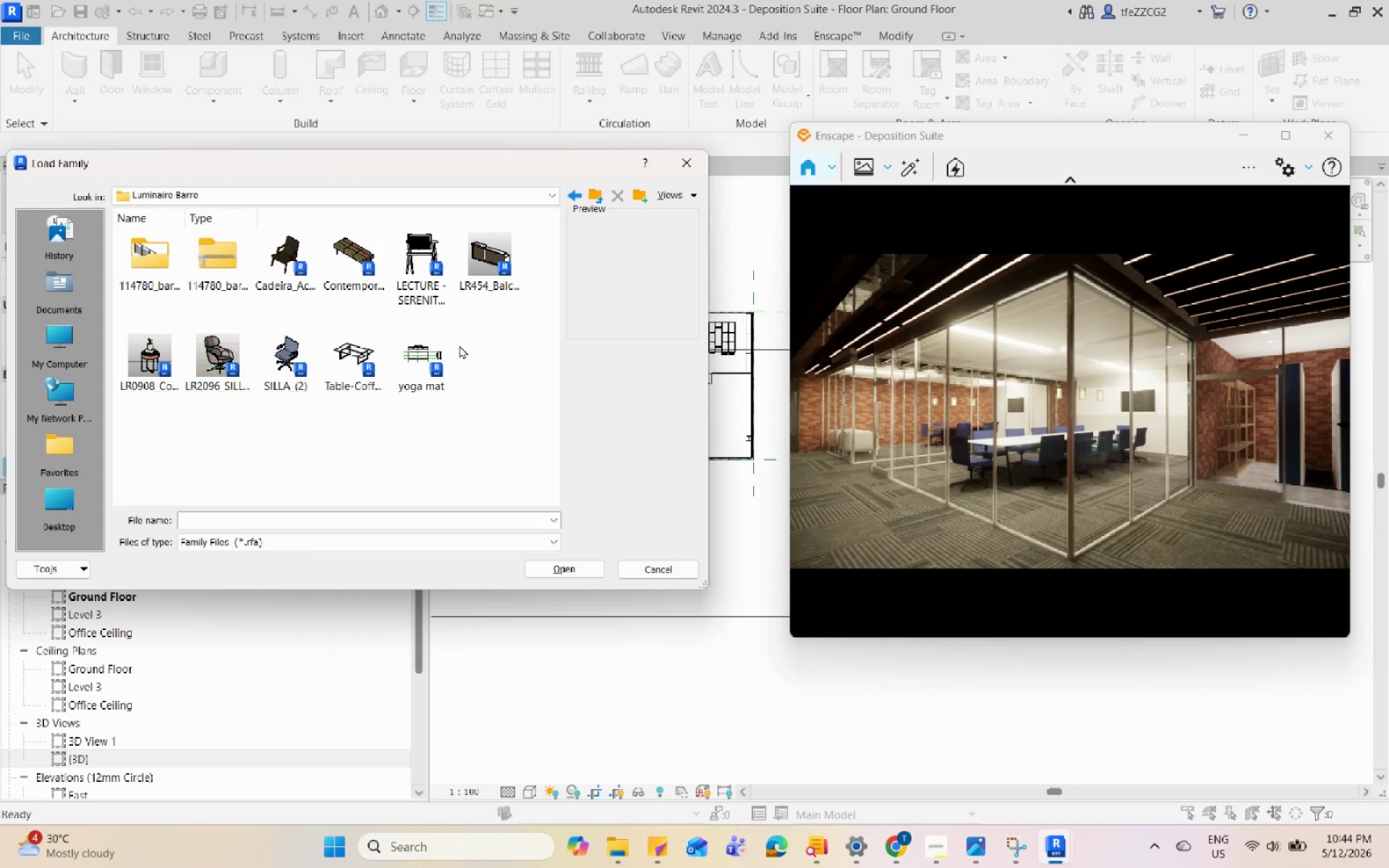 
wait(6.05)
 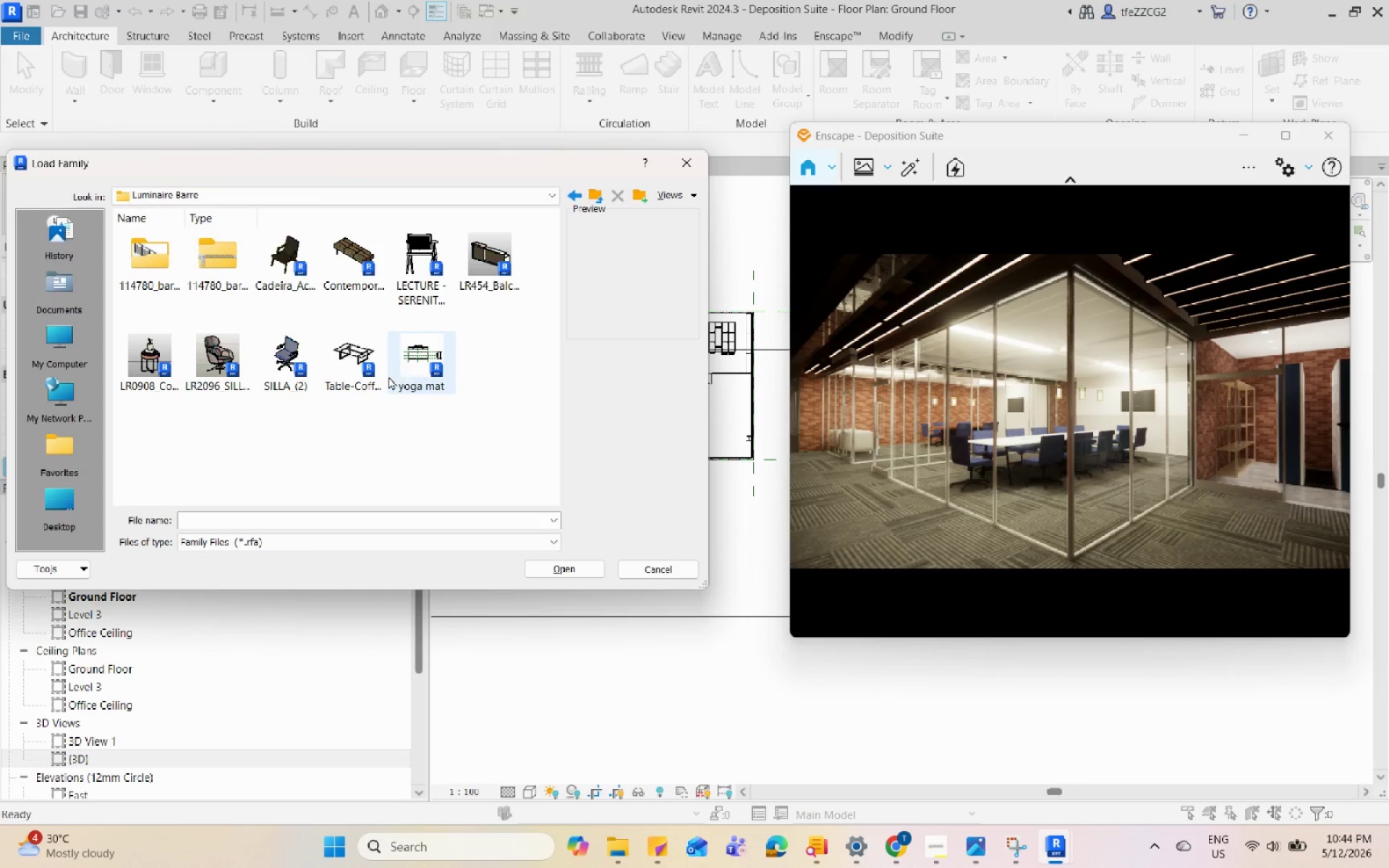 
left_click([484, 346])
 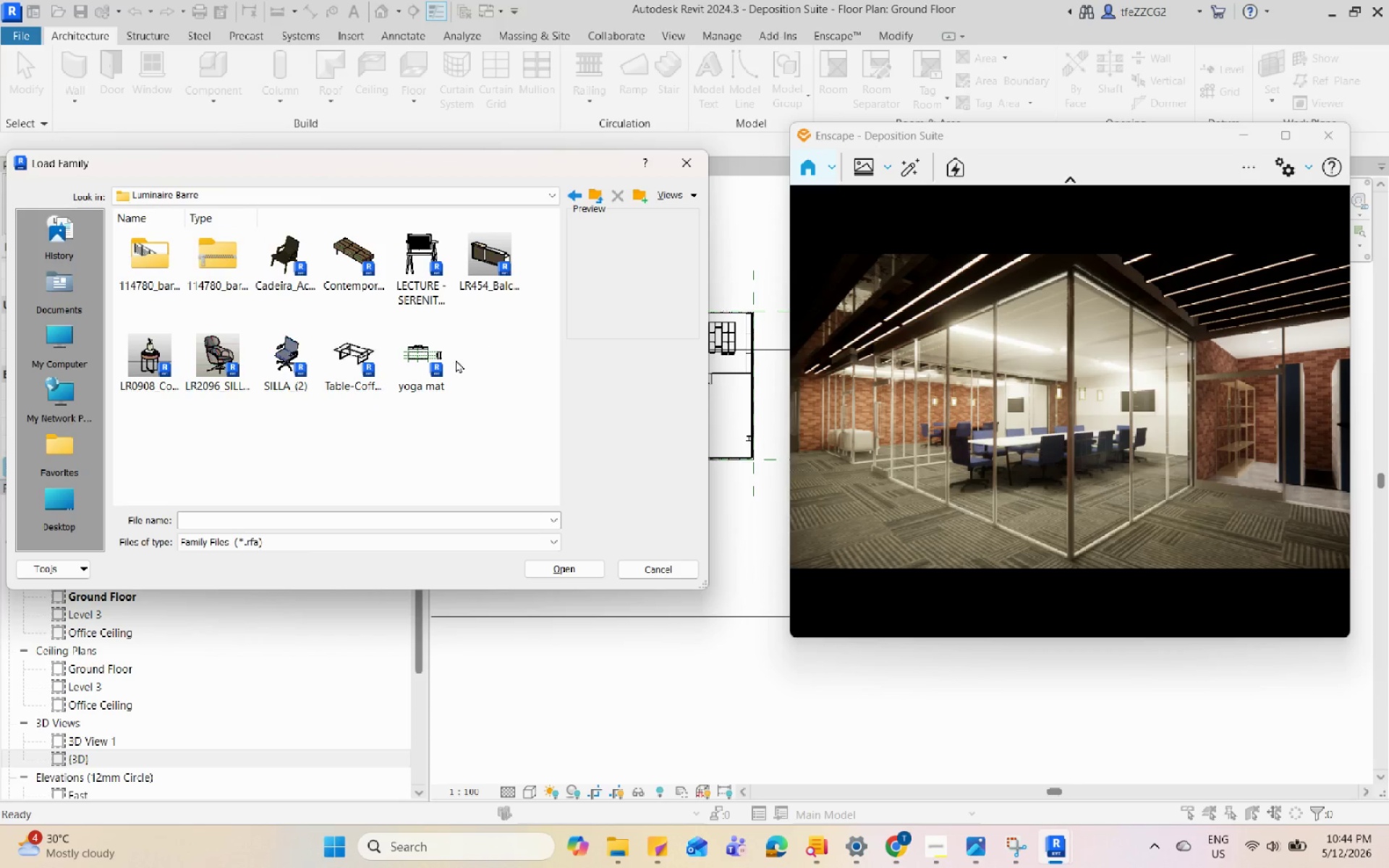 
left_click([443, 362])
 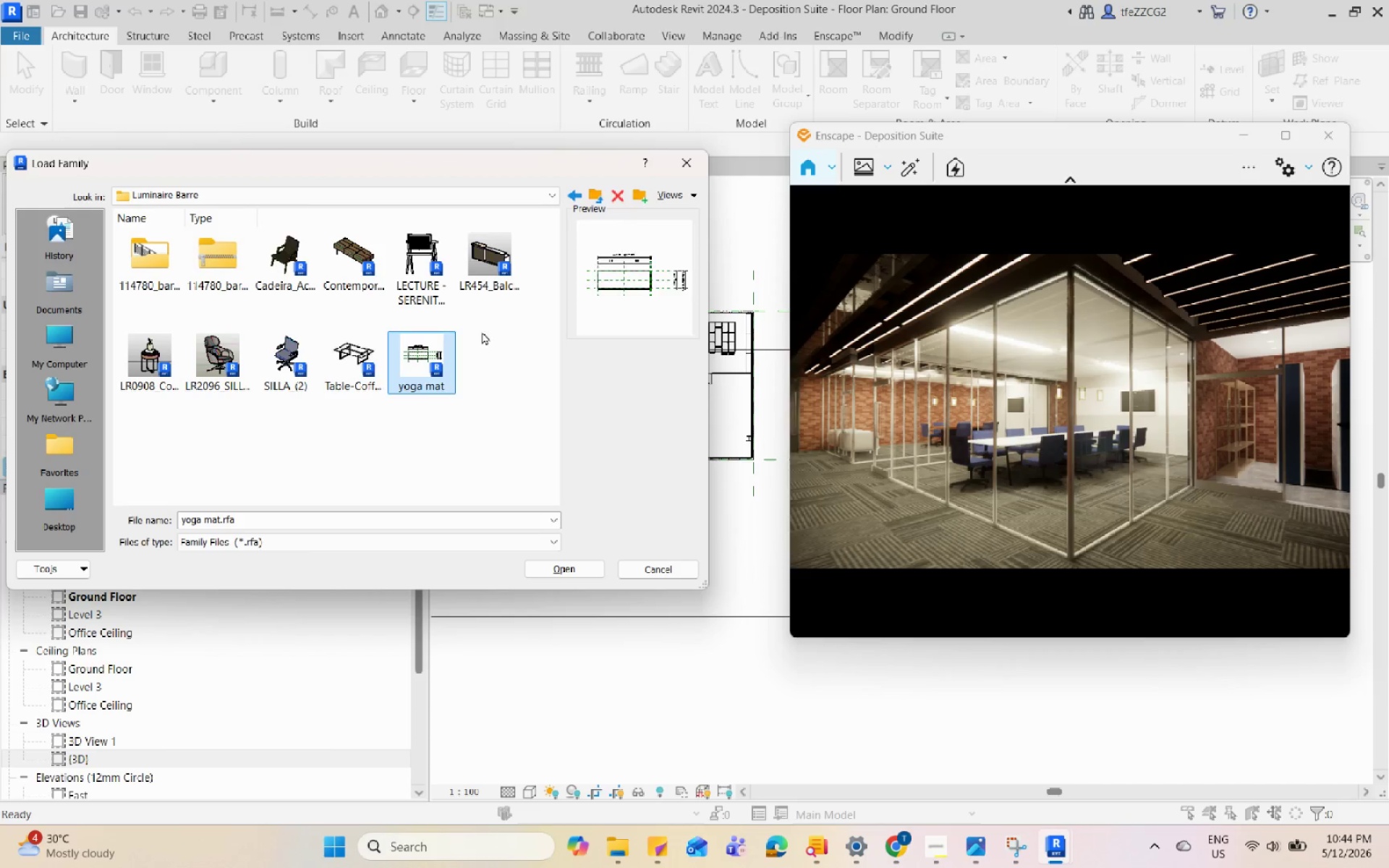 
double_click([337, 353])
 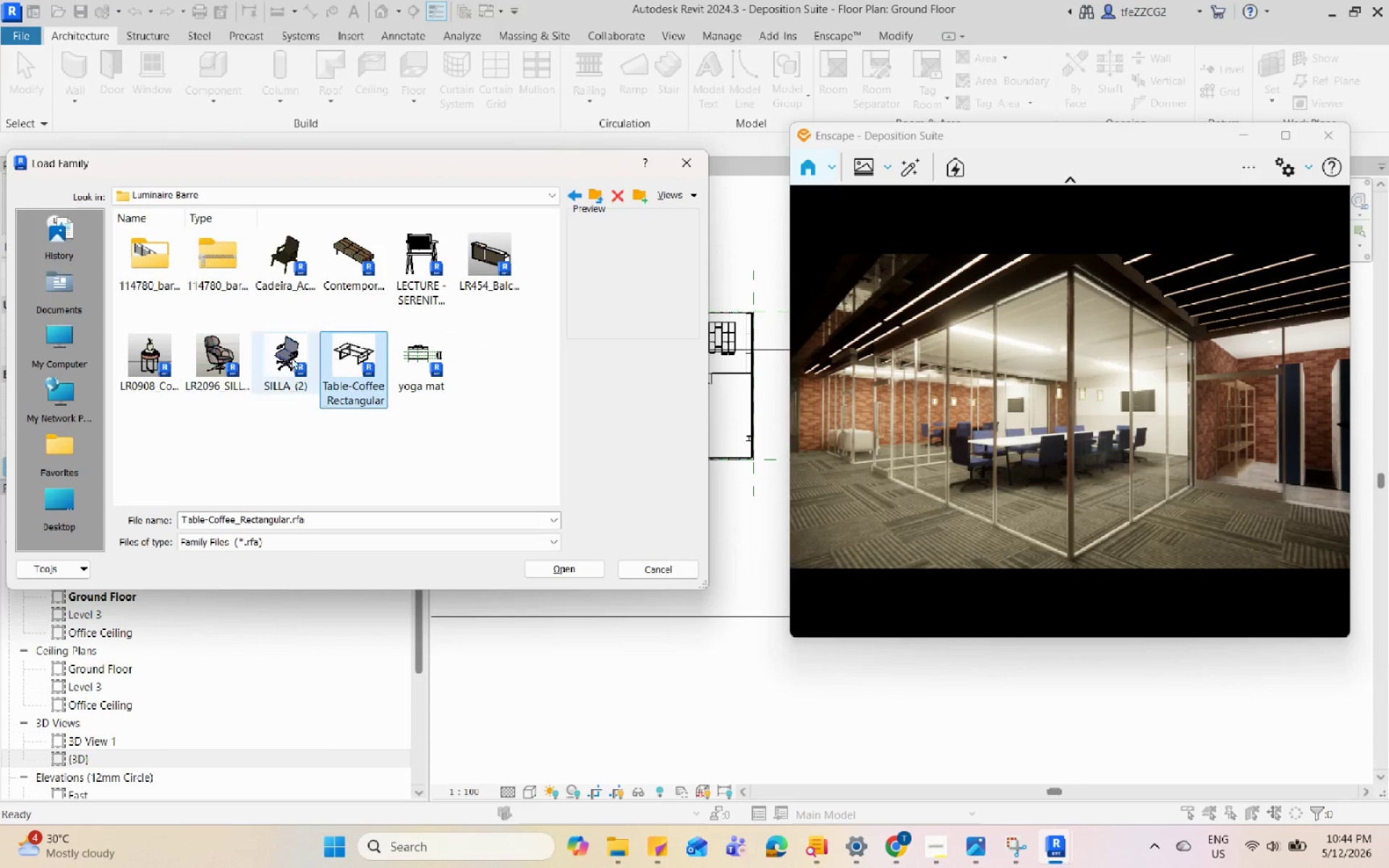 
triple_click([233, 353])
 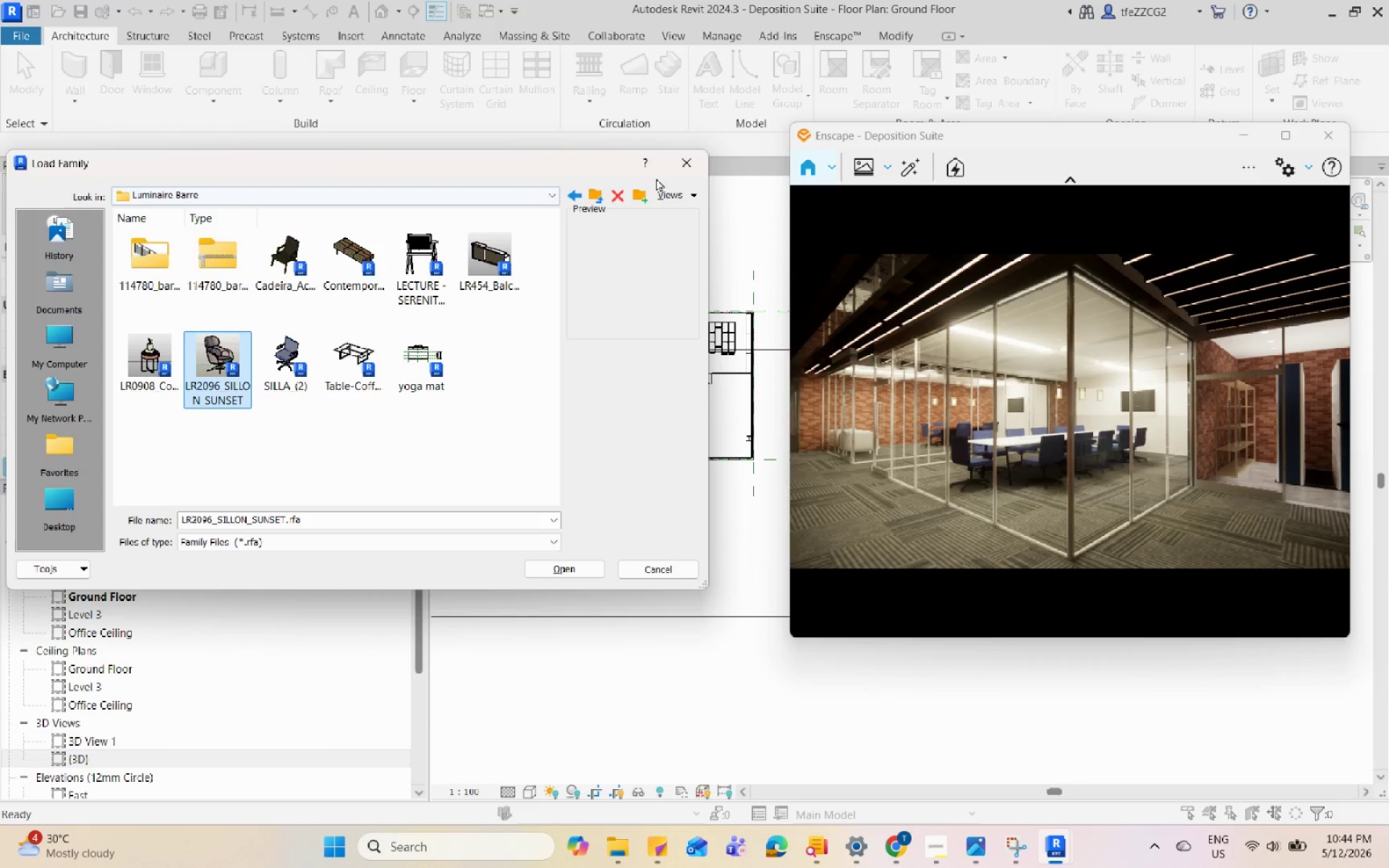 
left_click([677, 166])
 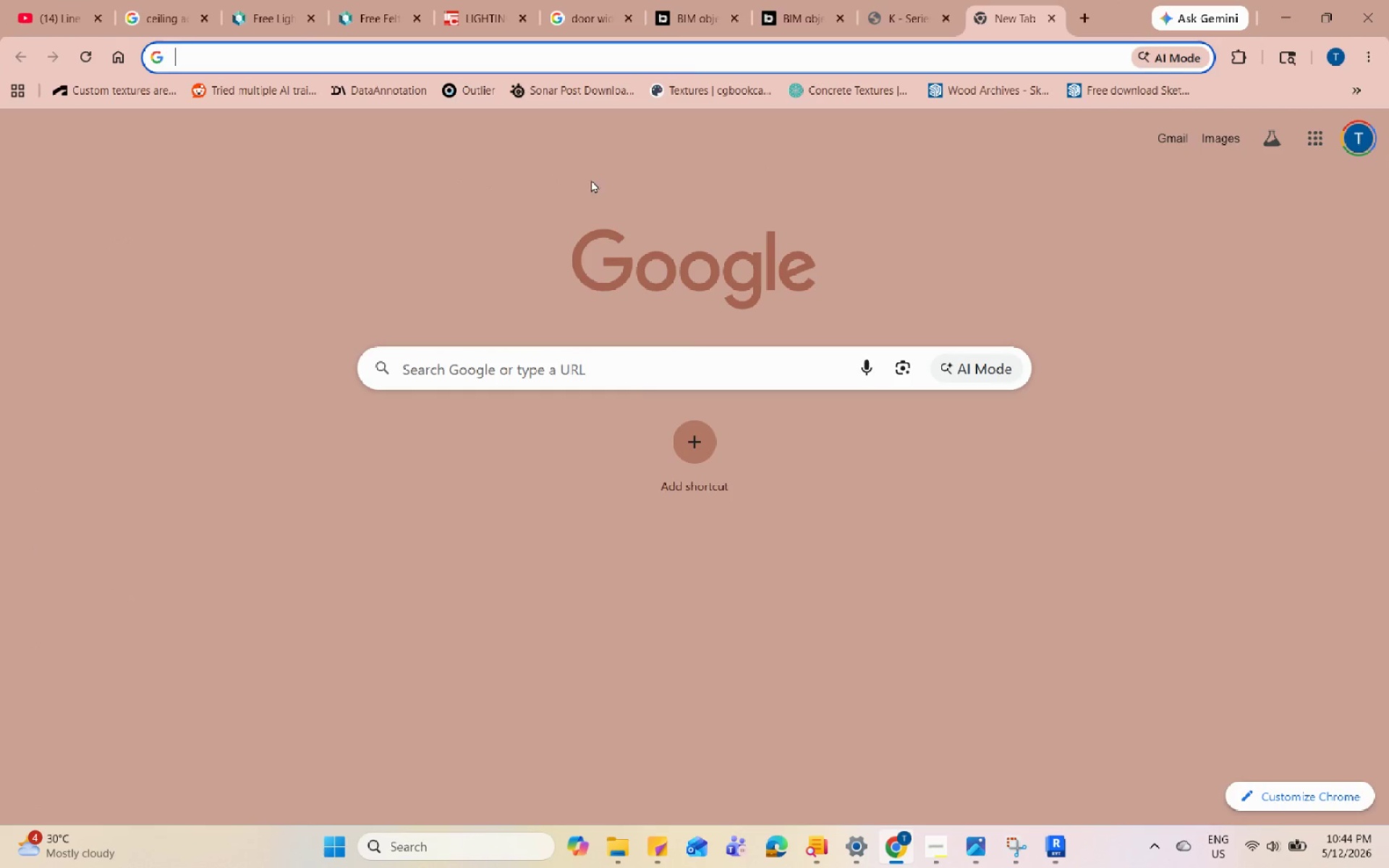 
left_click([711, 48])
 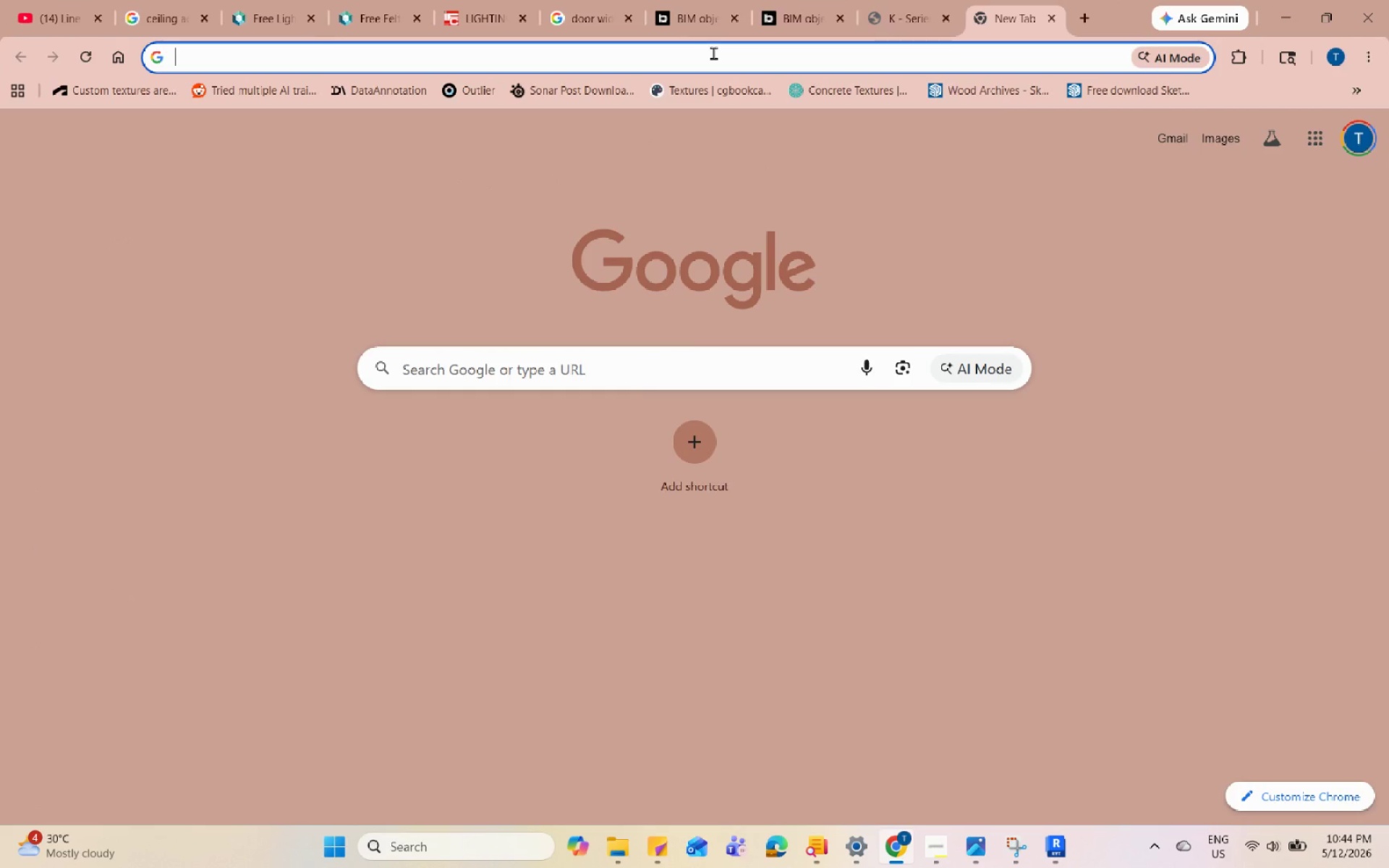 
type(window)
 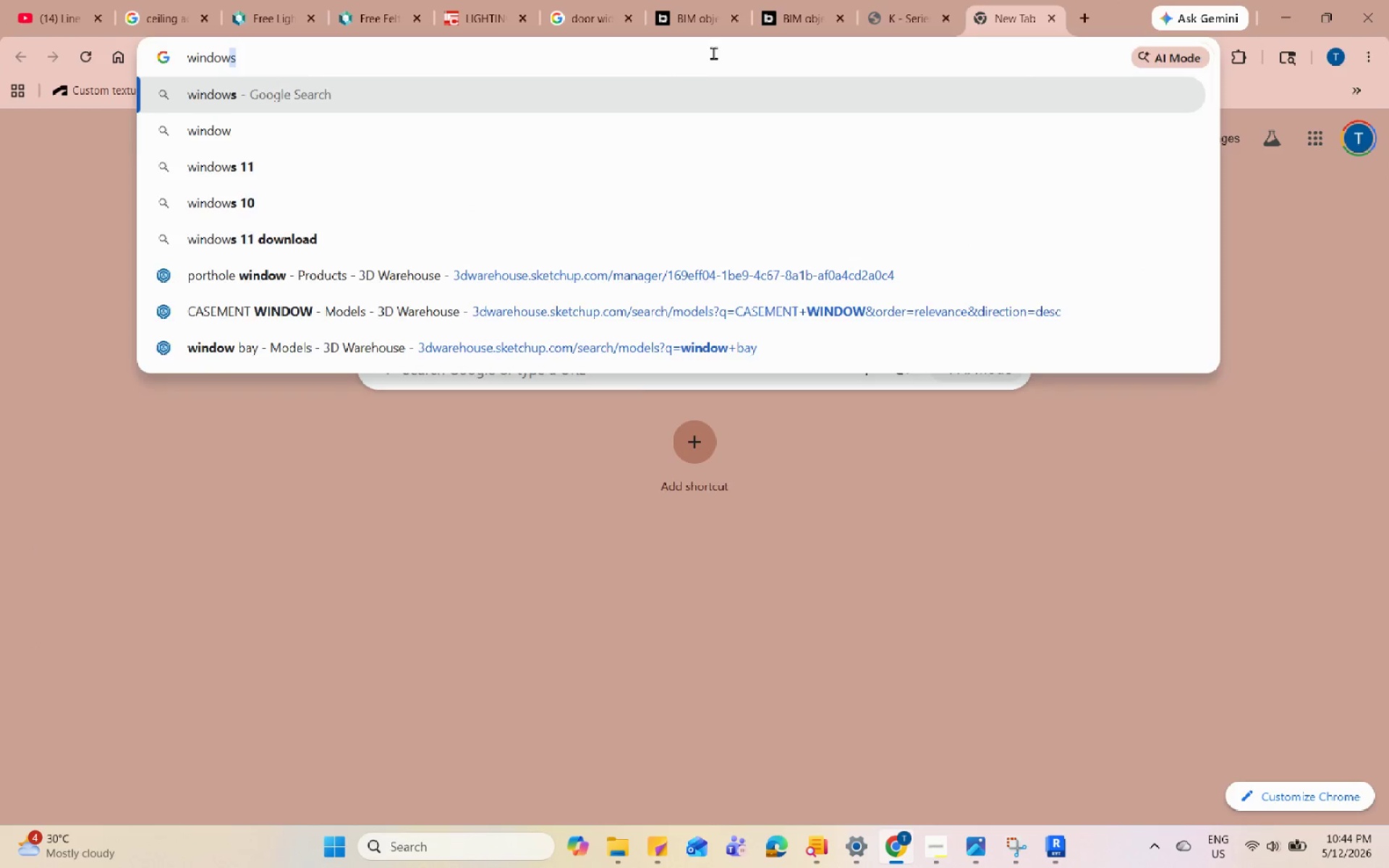 
key(Enter)
 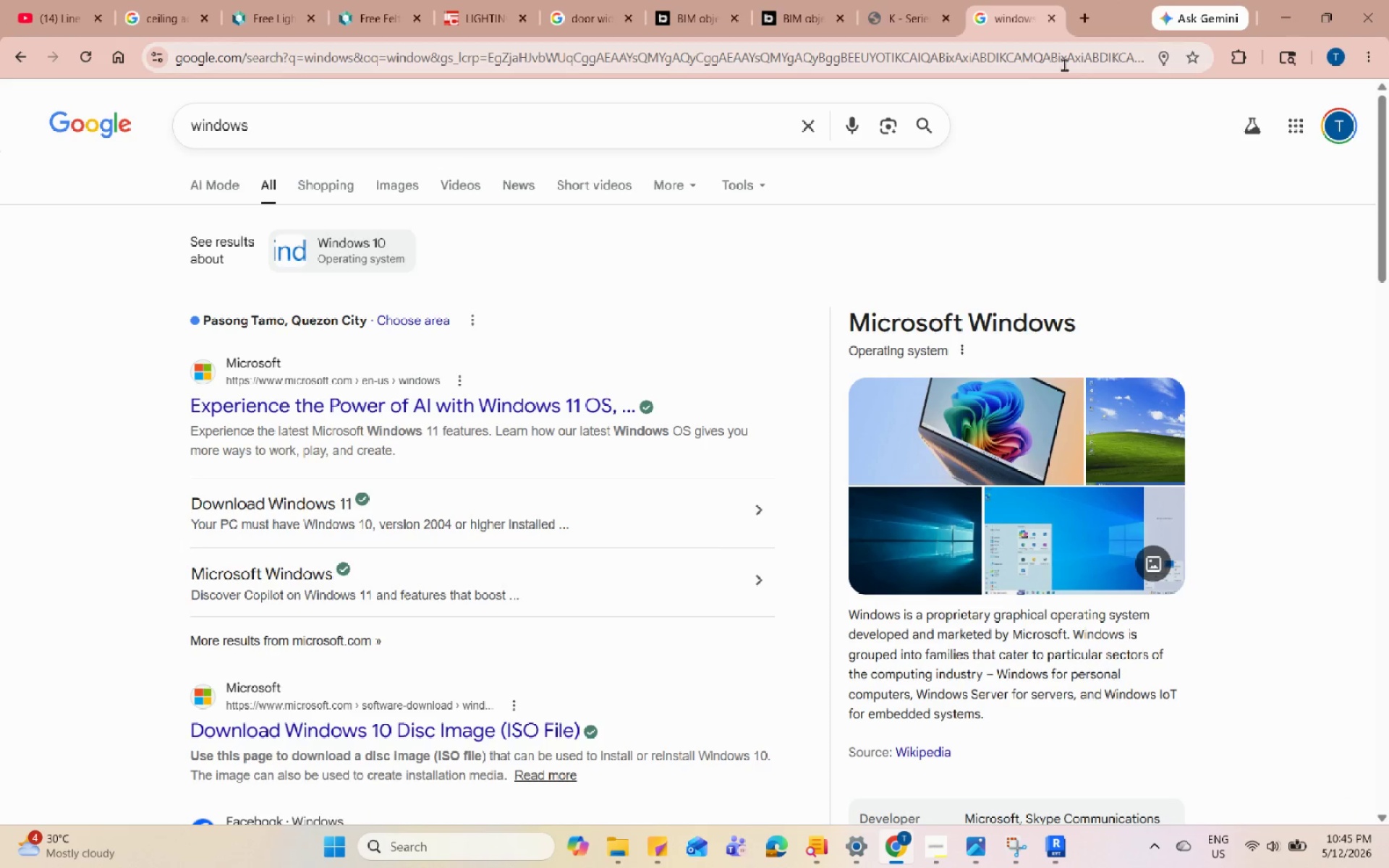 
left_click([1082, 17])
 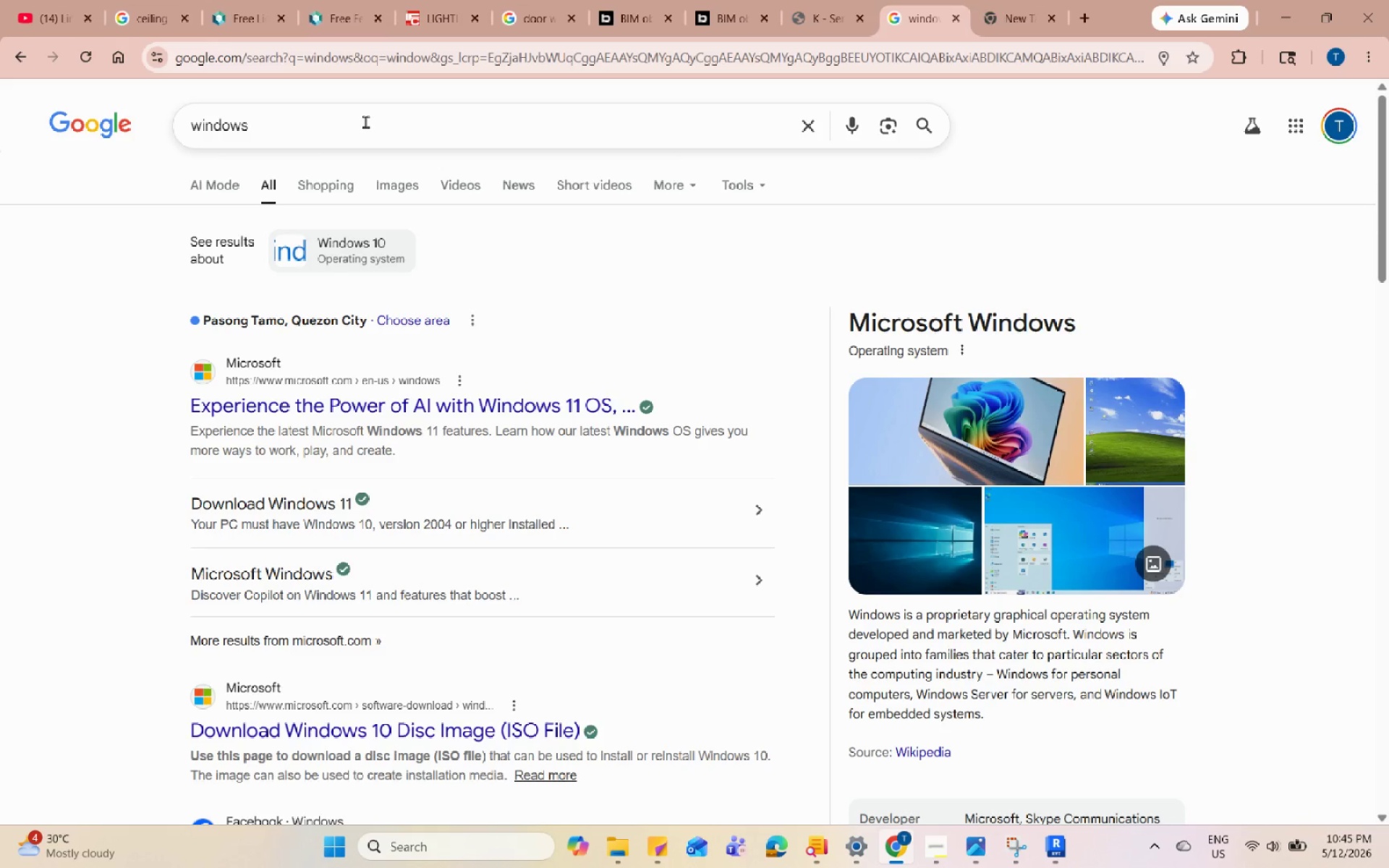 
type( rvit)
 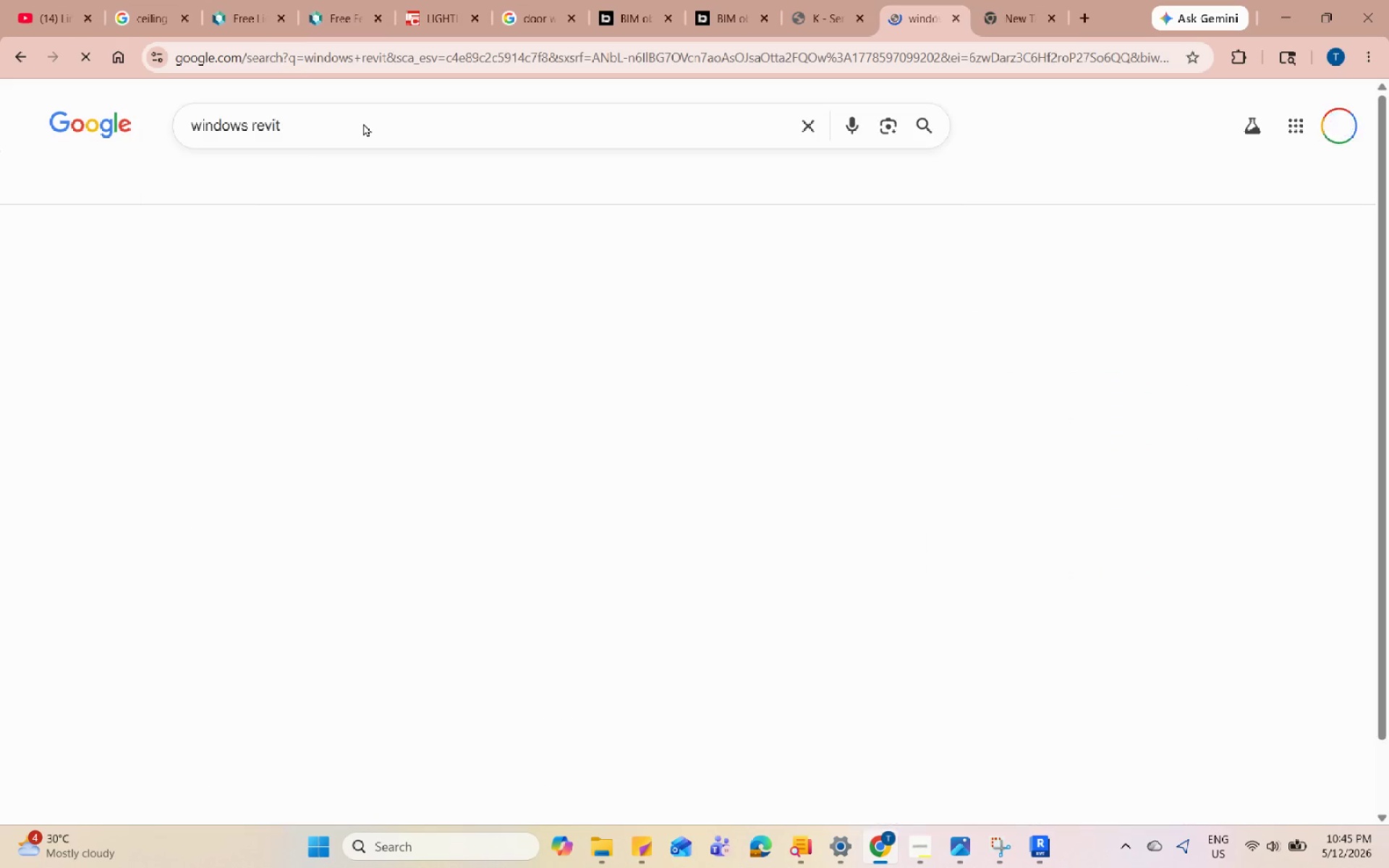 
key(Enter)
 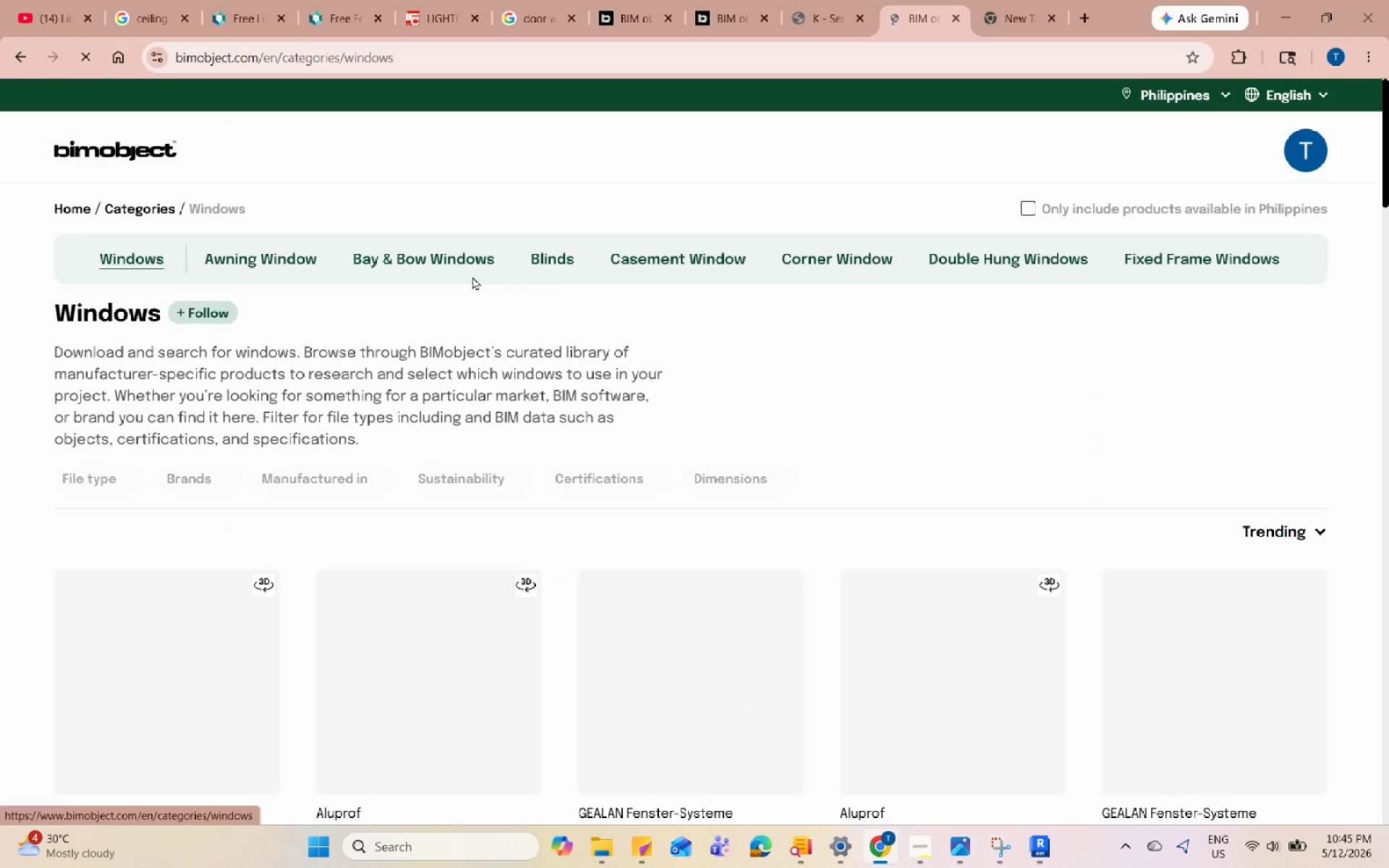 
scroll: coordinate [1042, 456], scroll_direction: down, amount: 17.0
 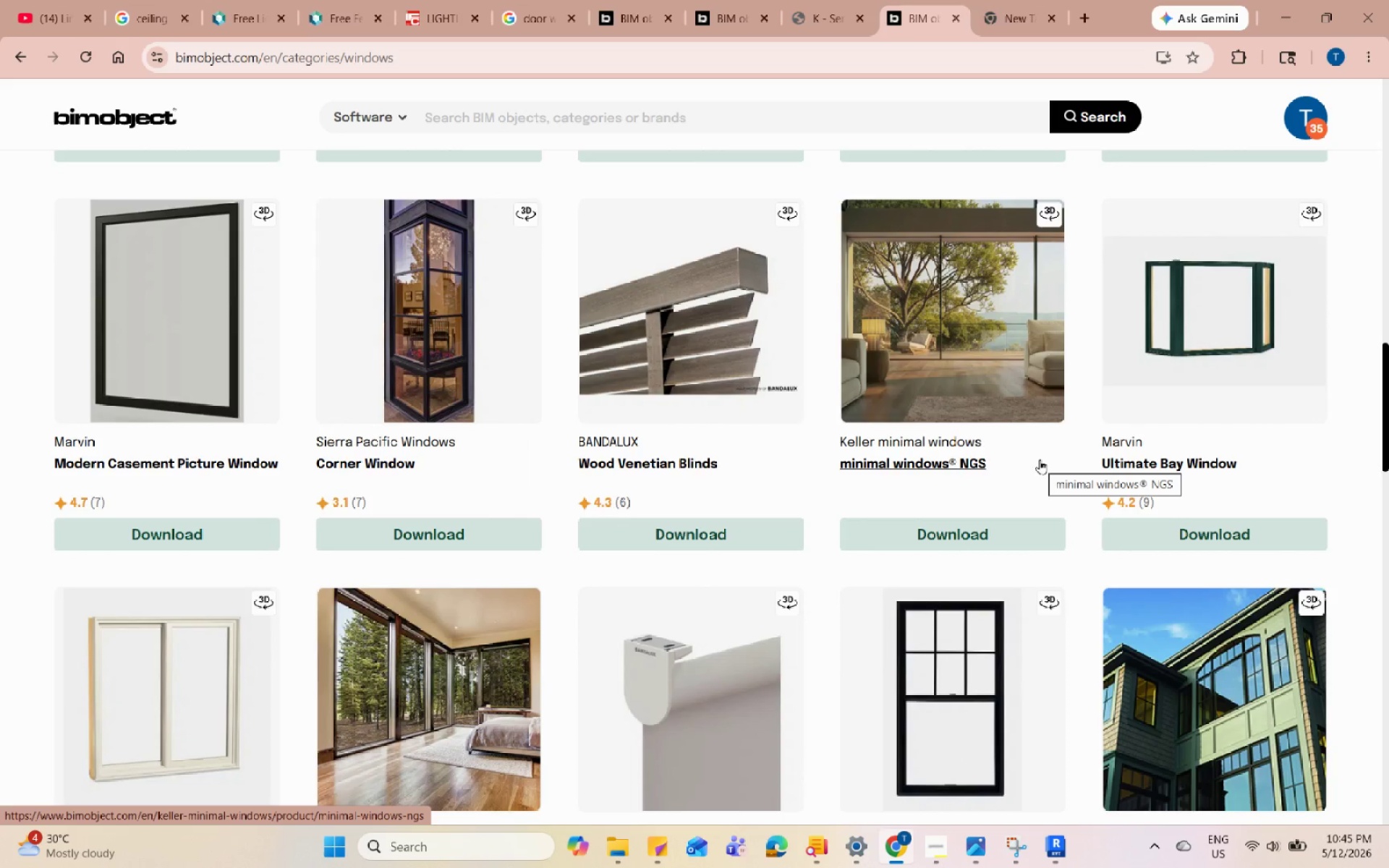 
scroll: coordinate [1040, 459], scroll_direction: down, amount: 15.0
 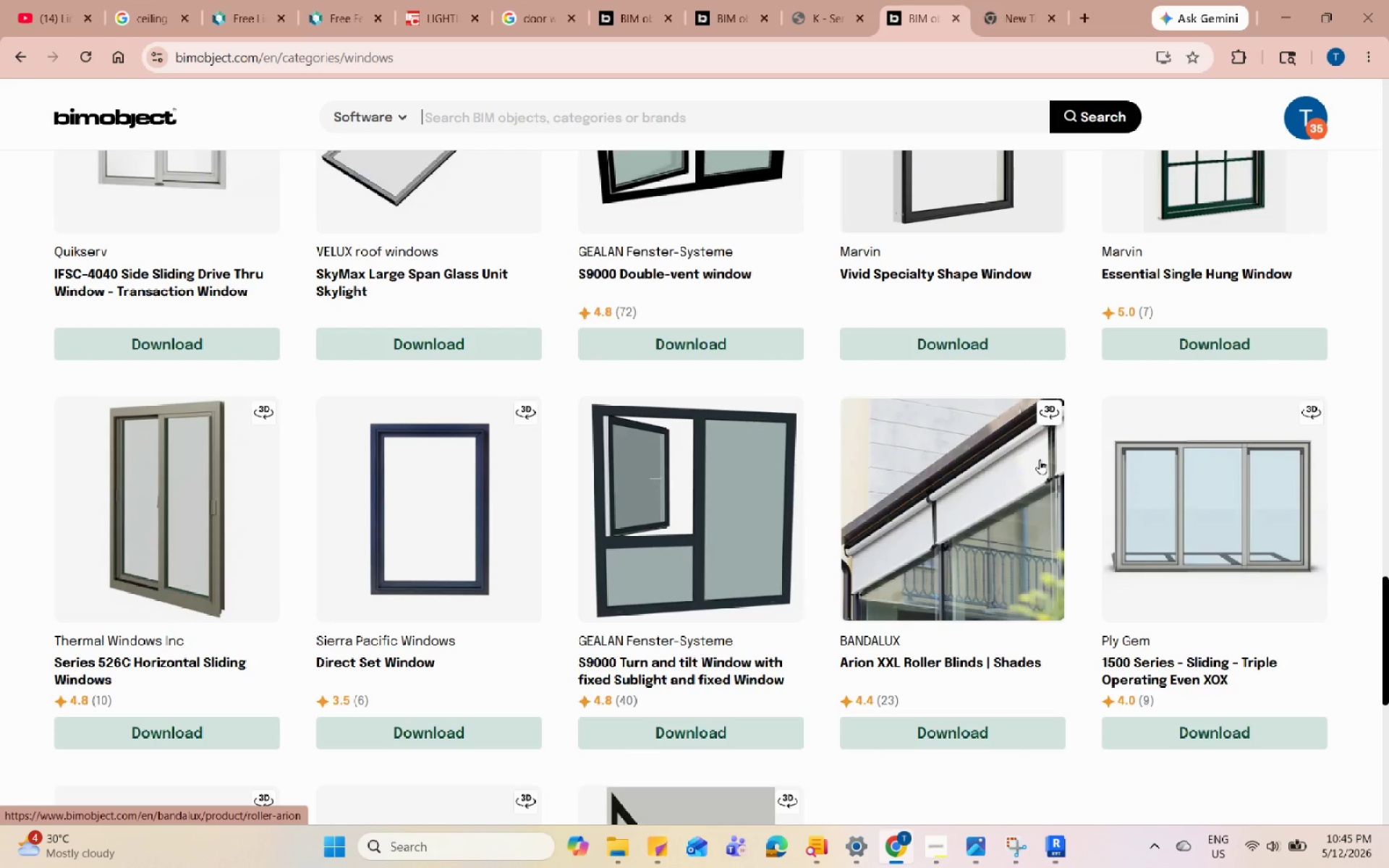 
scroll: coordinate [1038, 461], scroll_direction: up, amount: 30.0
 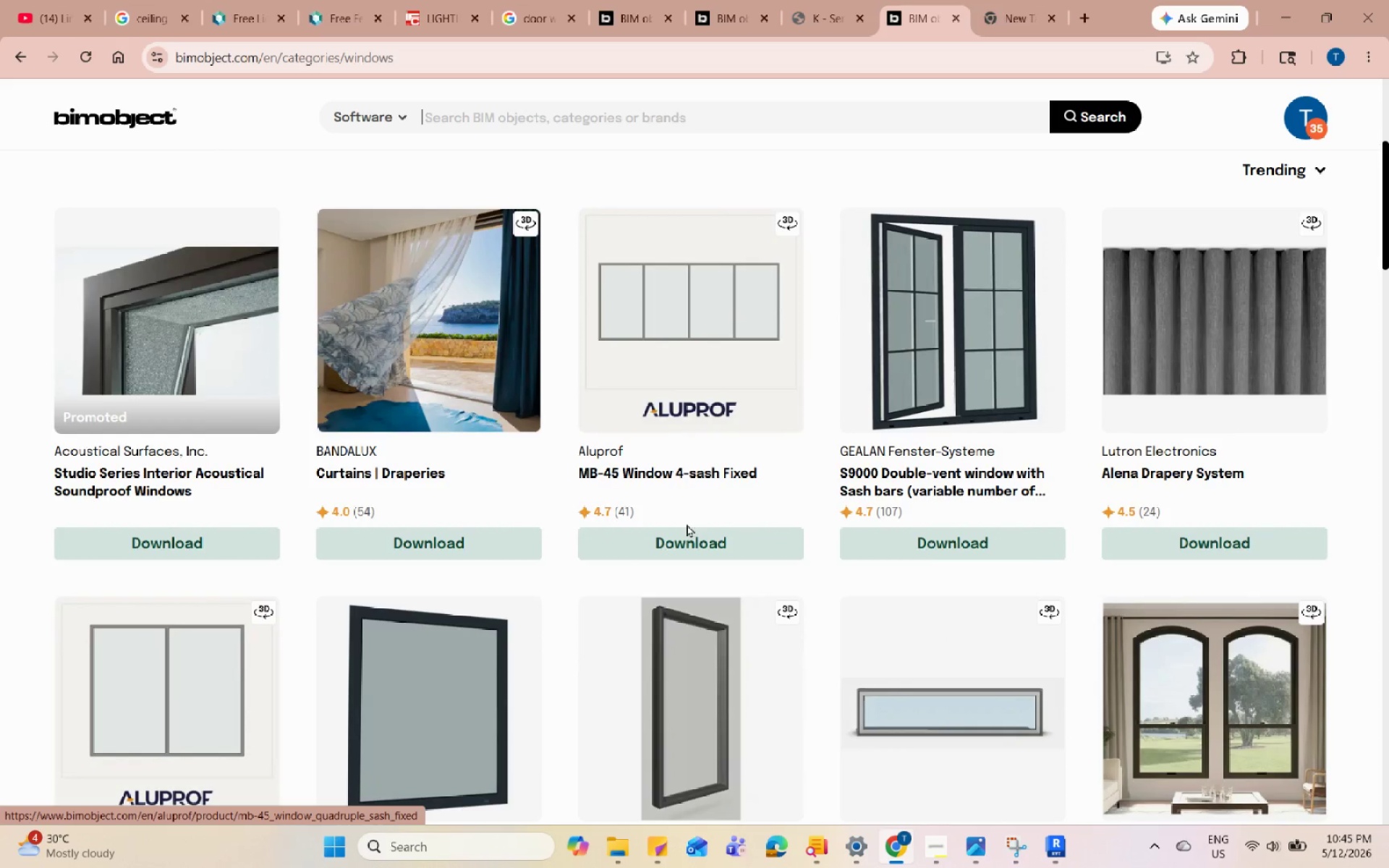 
left_click([694, 537])
 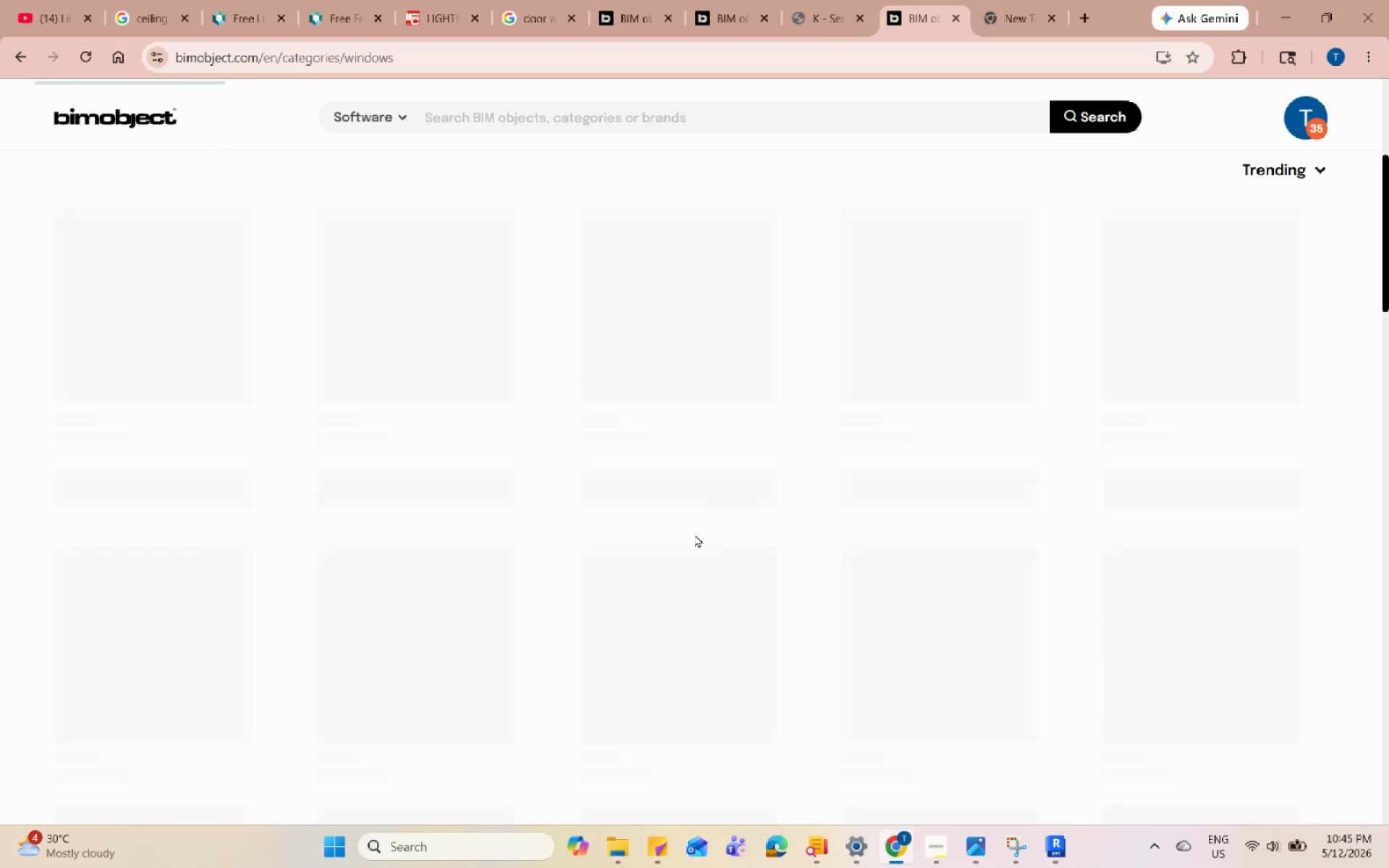 
mouse_move([709, 461])
 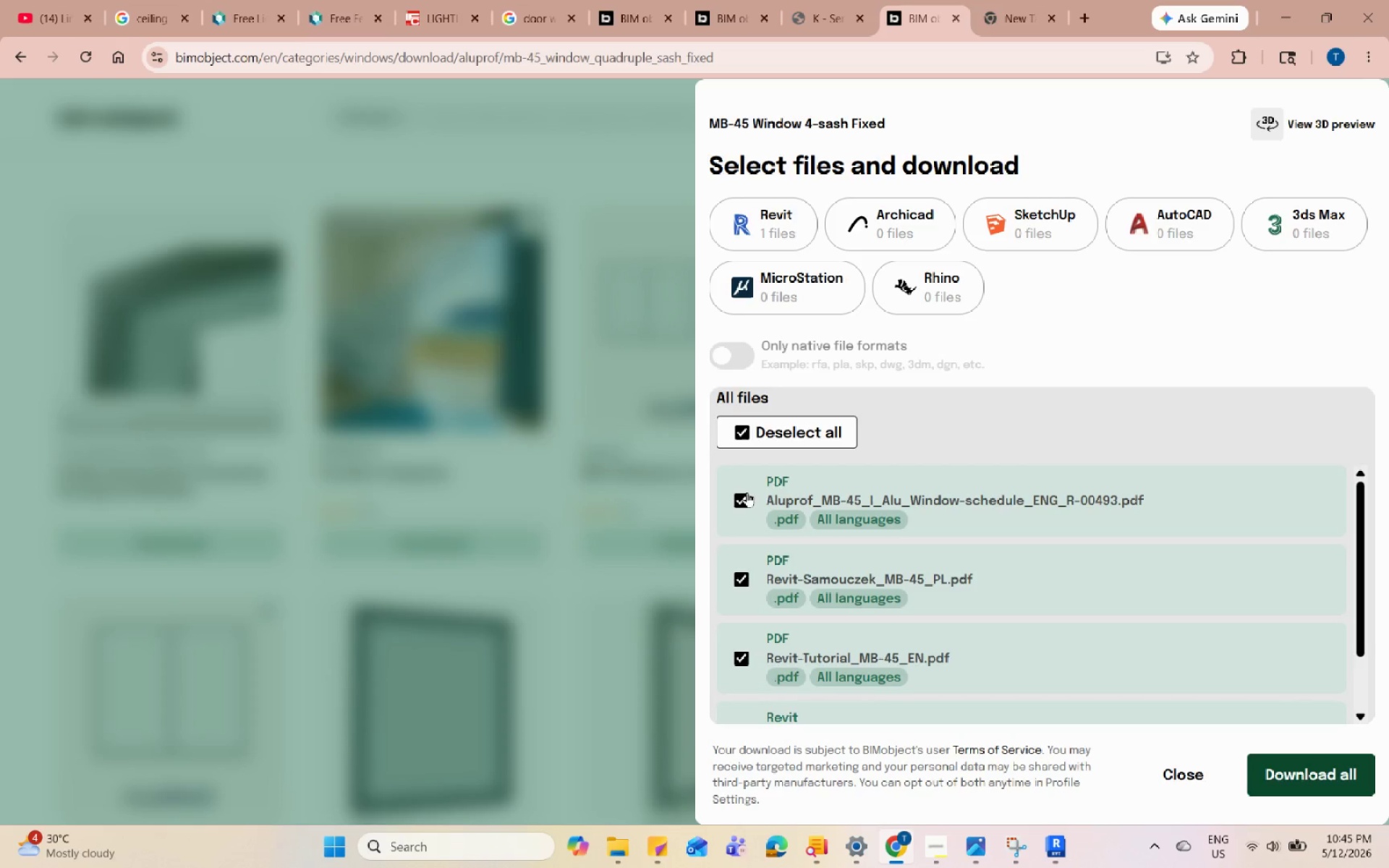 
left_click([742, 431])
 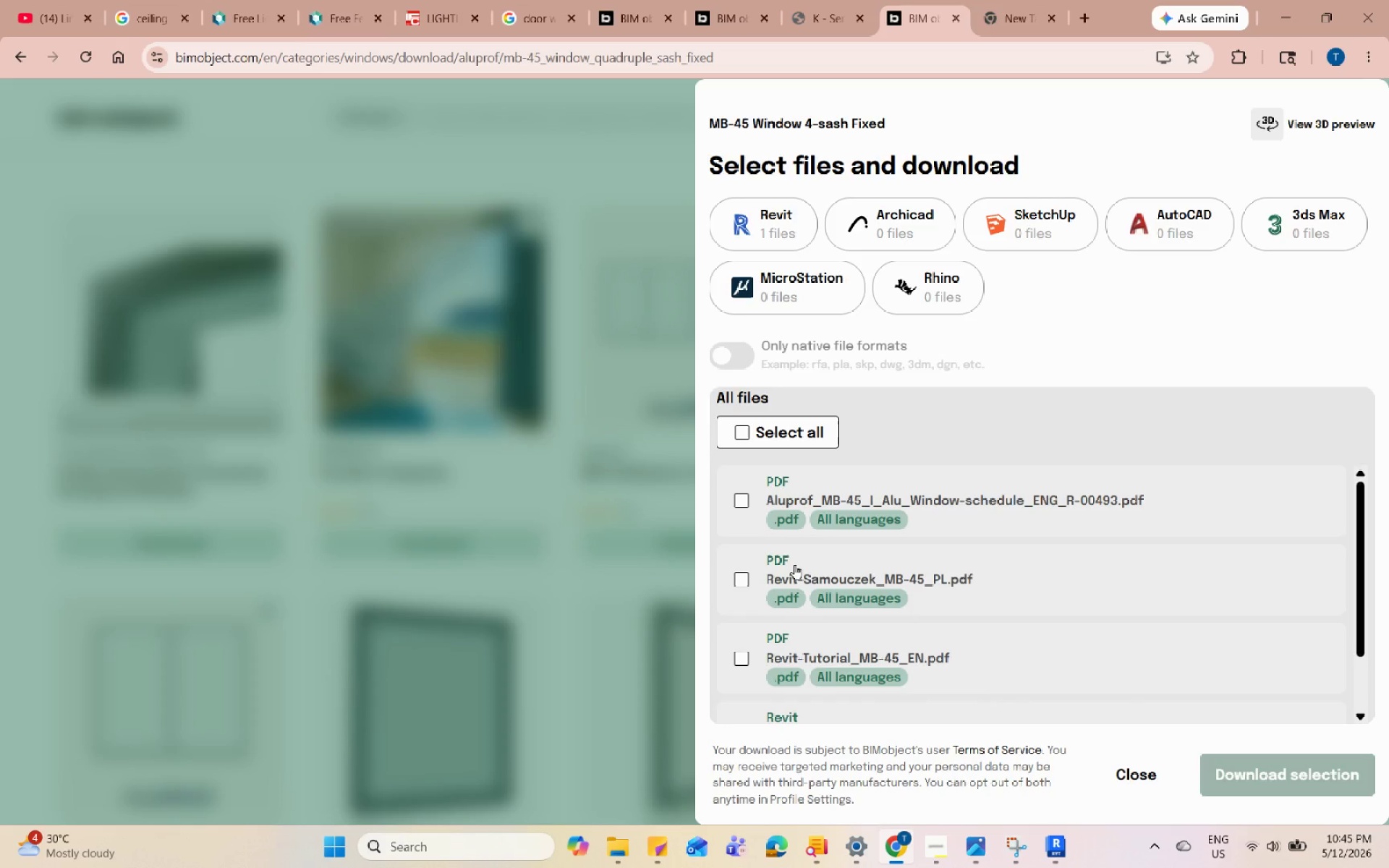 
scroll: coordinate [796, 563], scroll_direction: down, amount: 3.0
 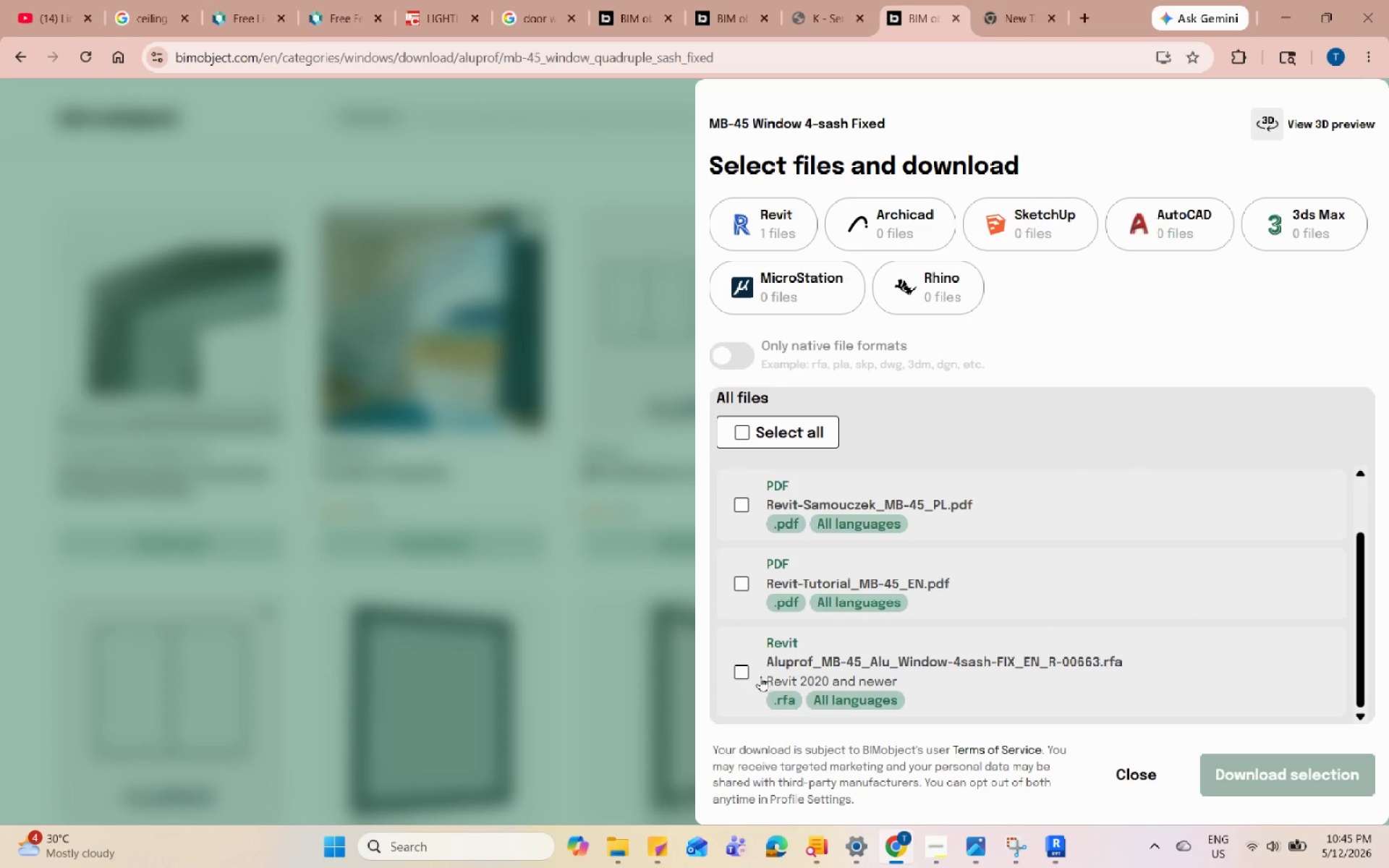 
left_click([744, 665])
 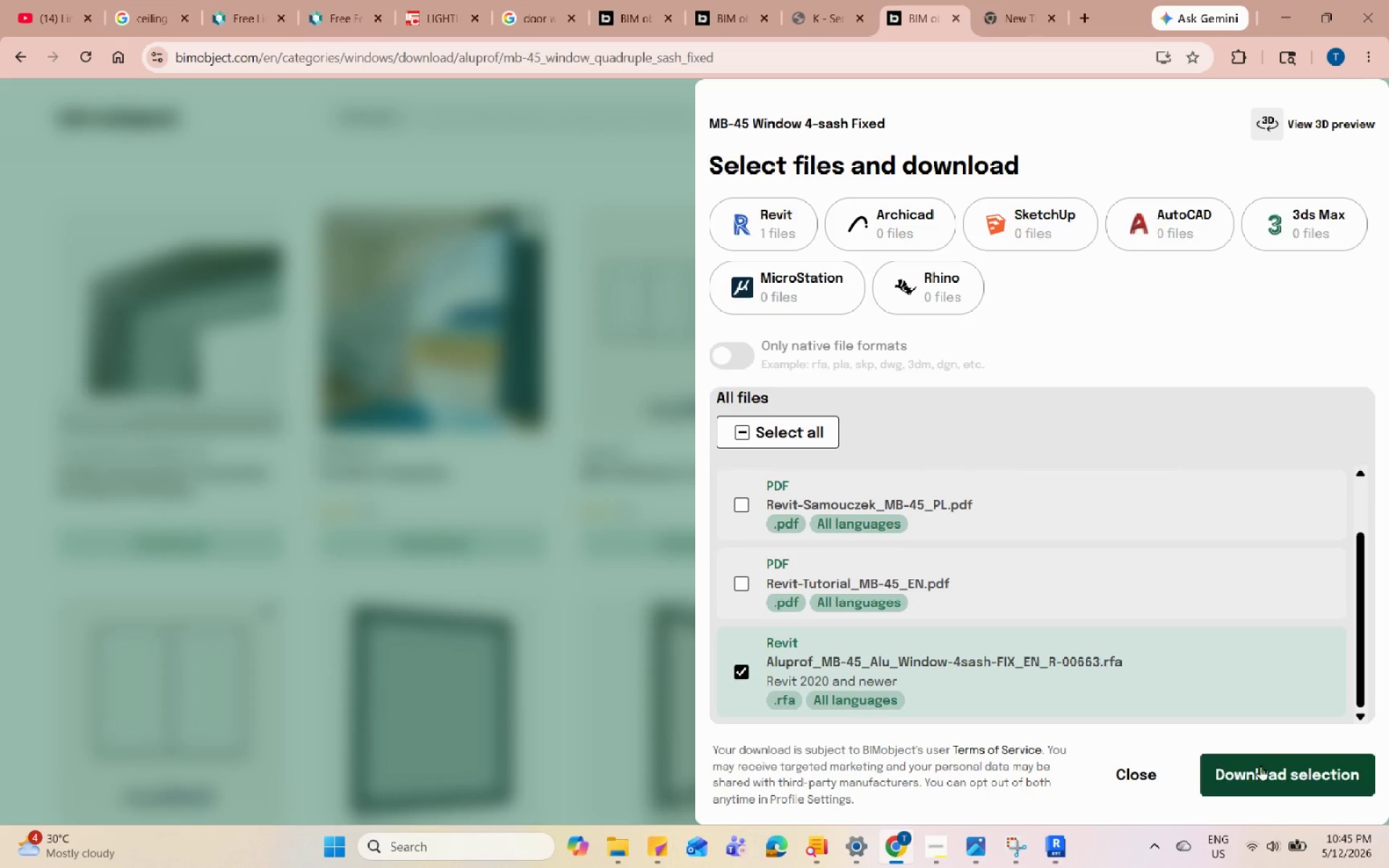 
left_click([1273, 769])
 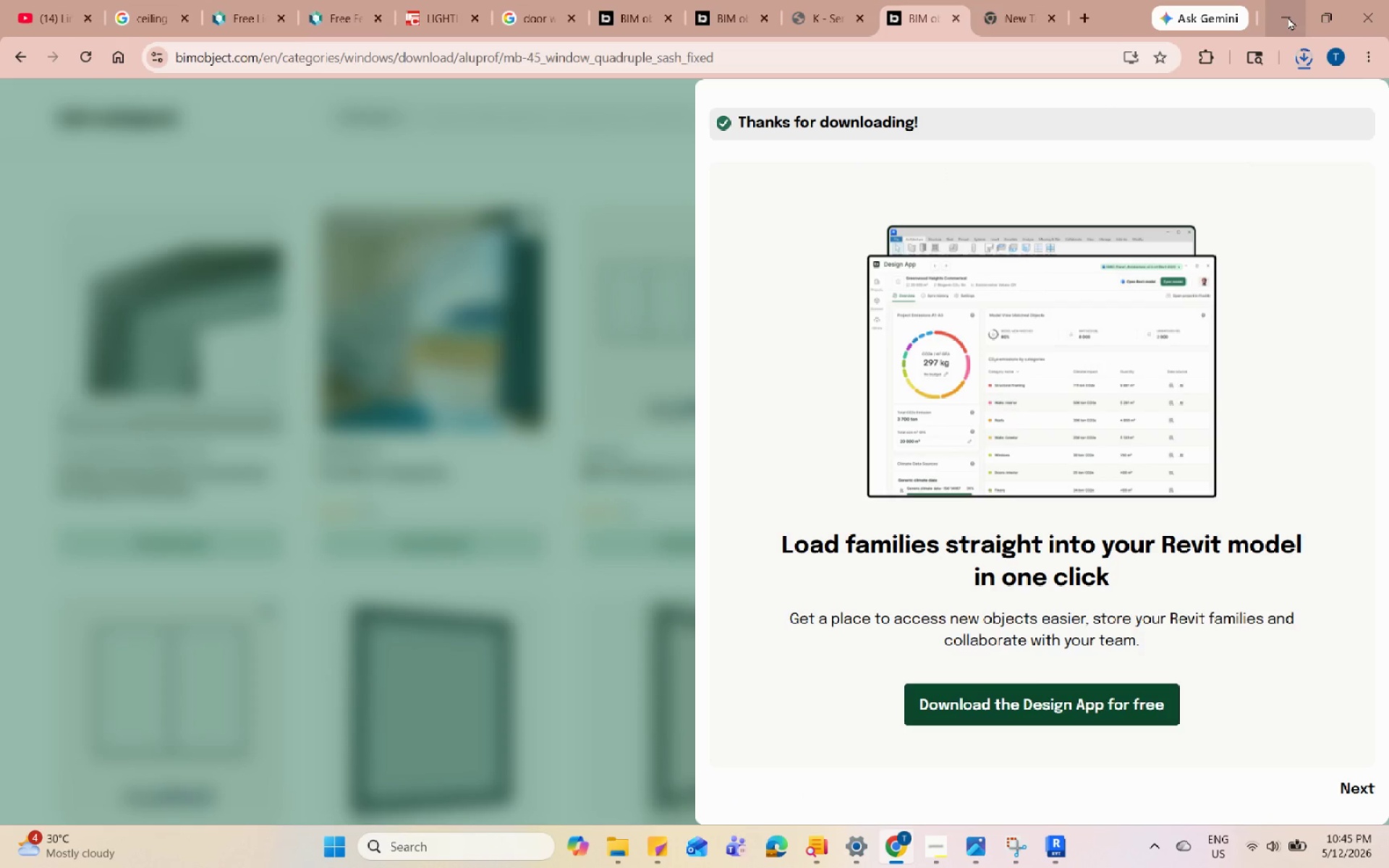 
left_click([1288, 17])
 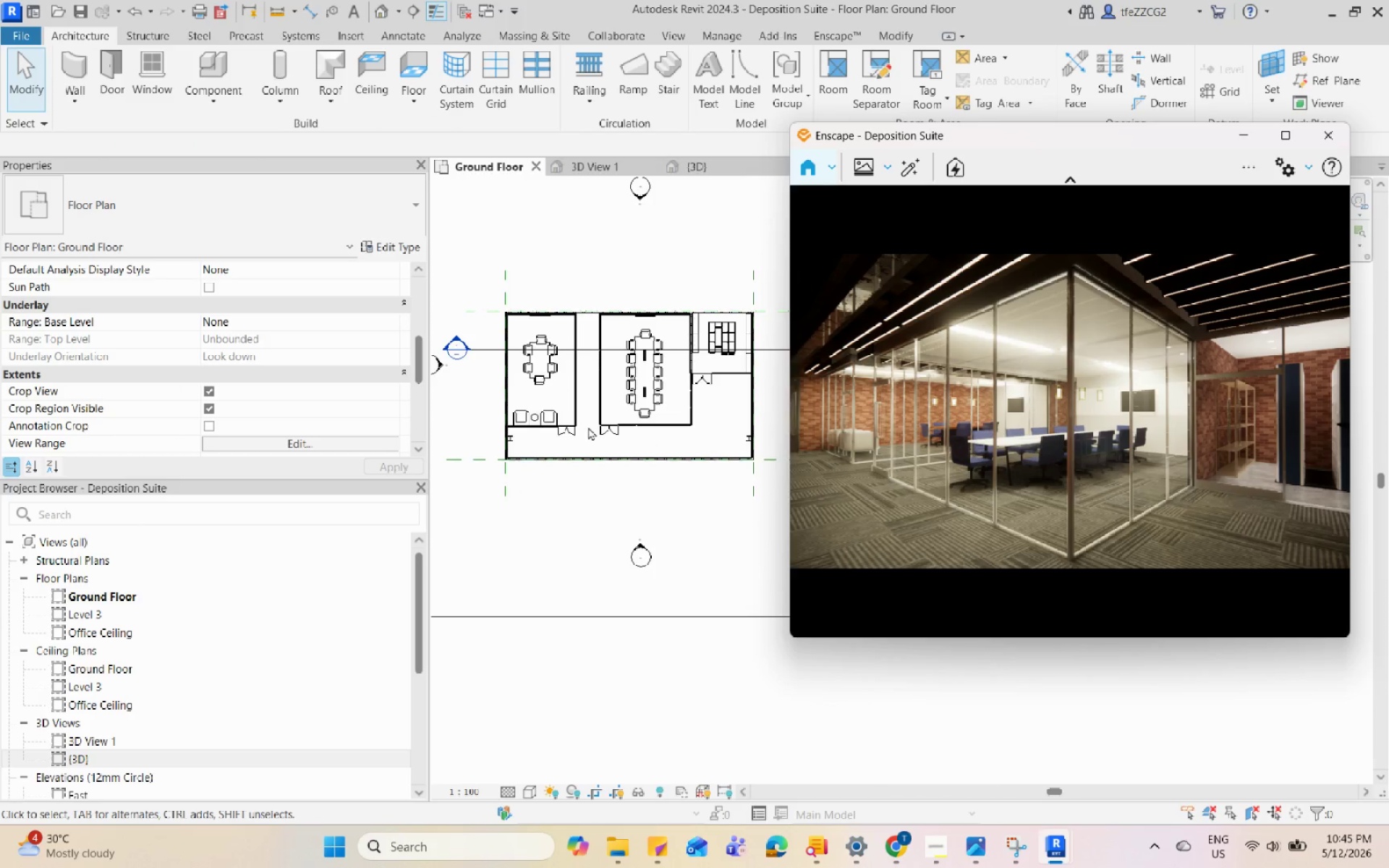 
key(C)
 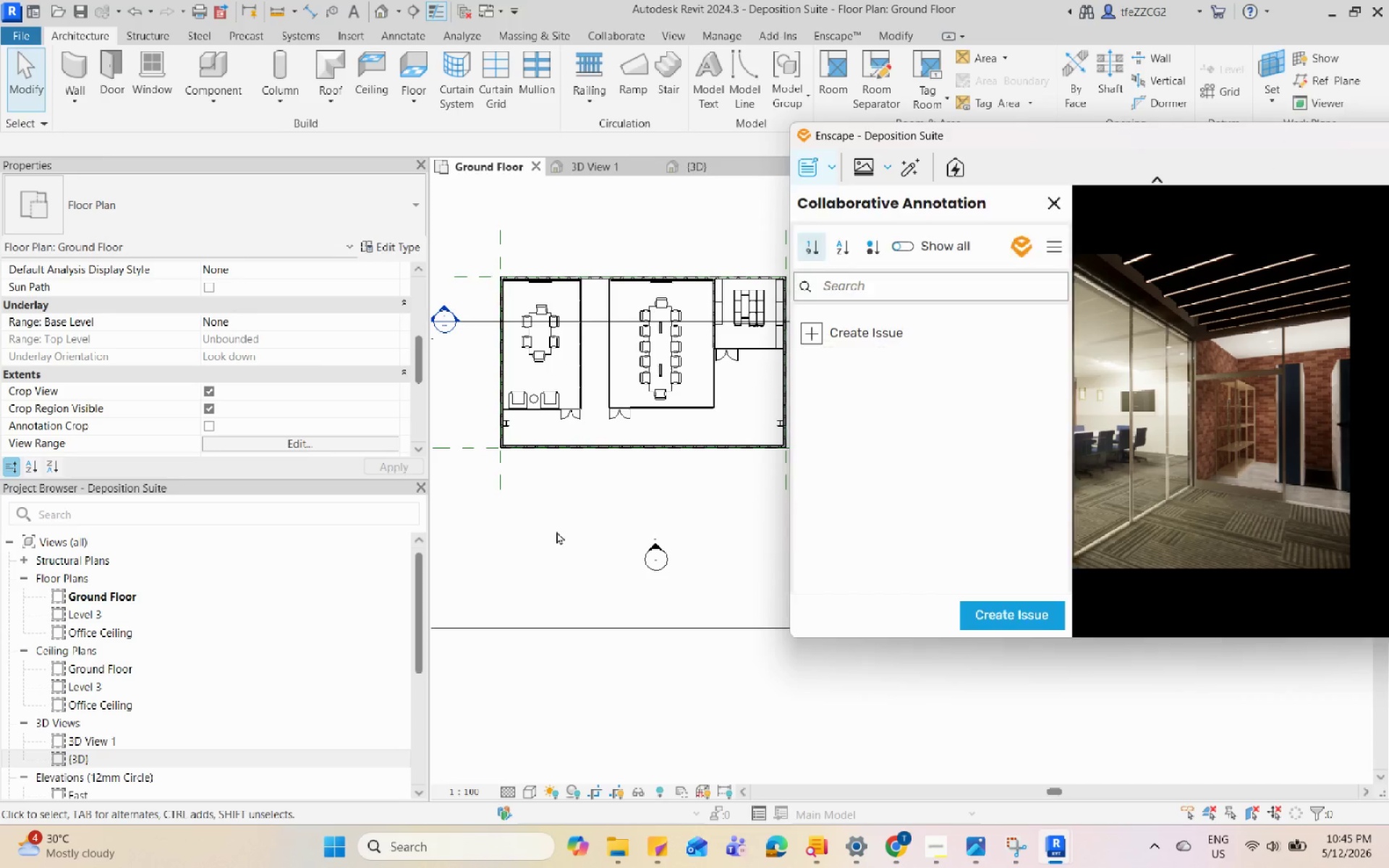 
scroll: coordinate [540, 540], scroll_direction: up, amount: 1.0
 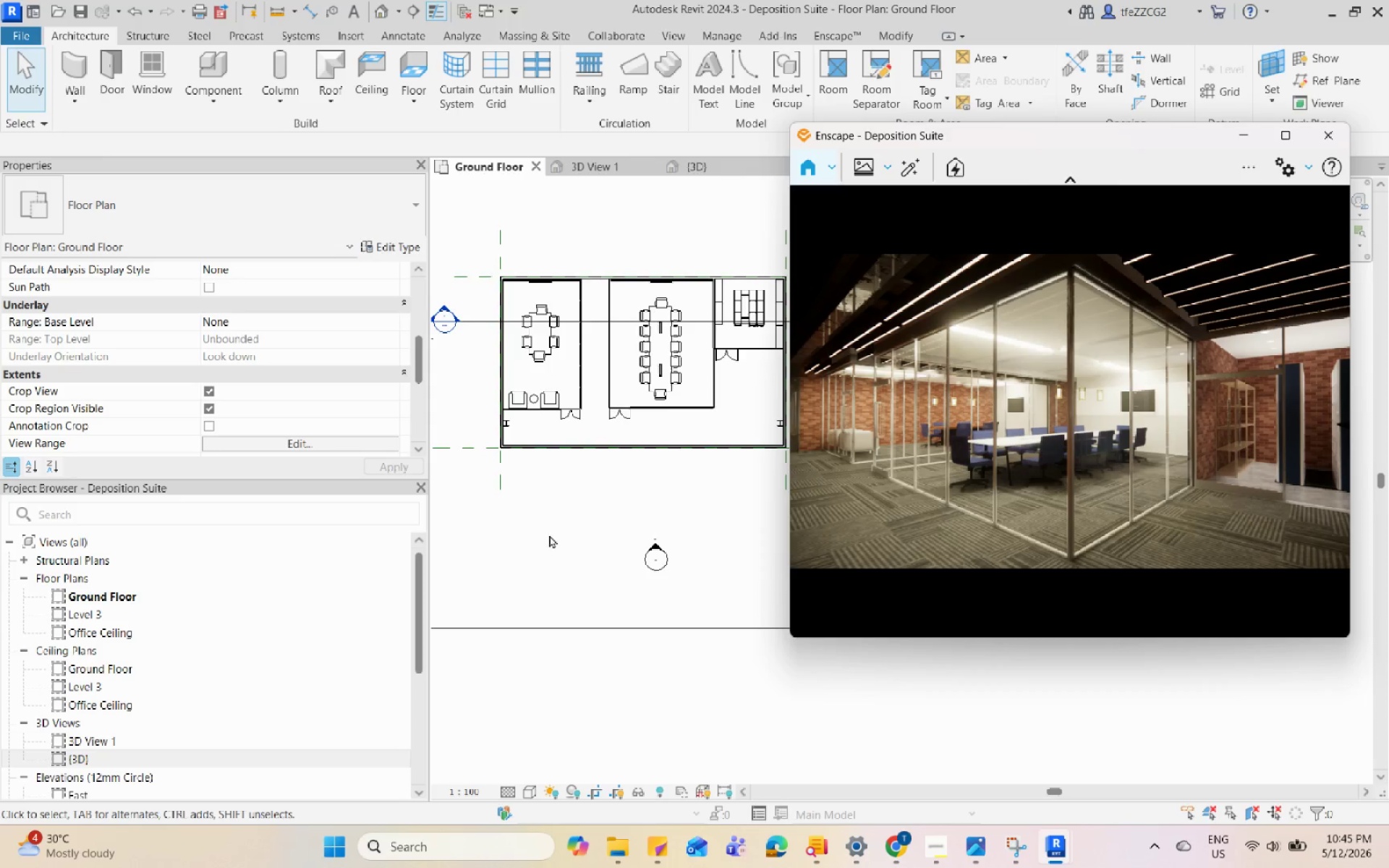 
key(M)
 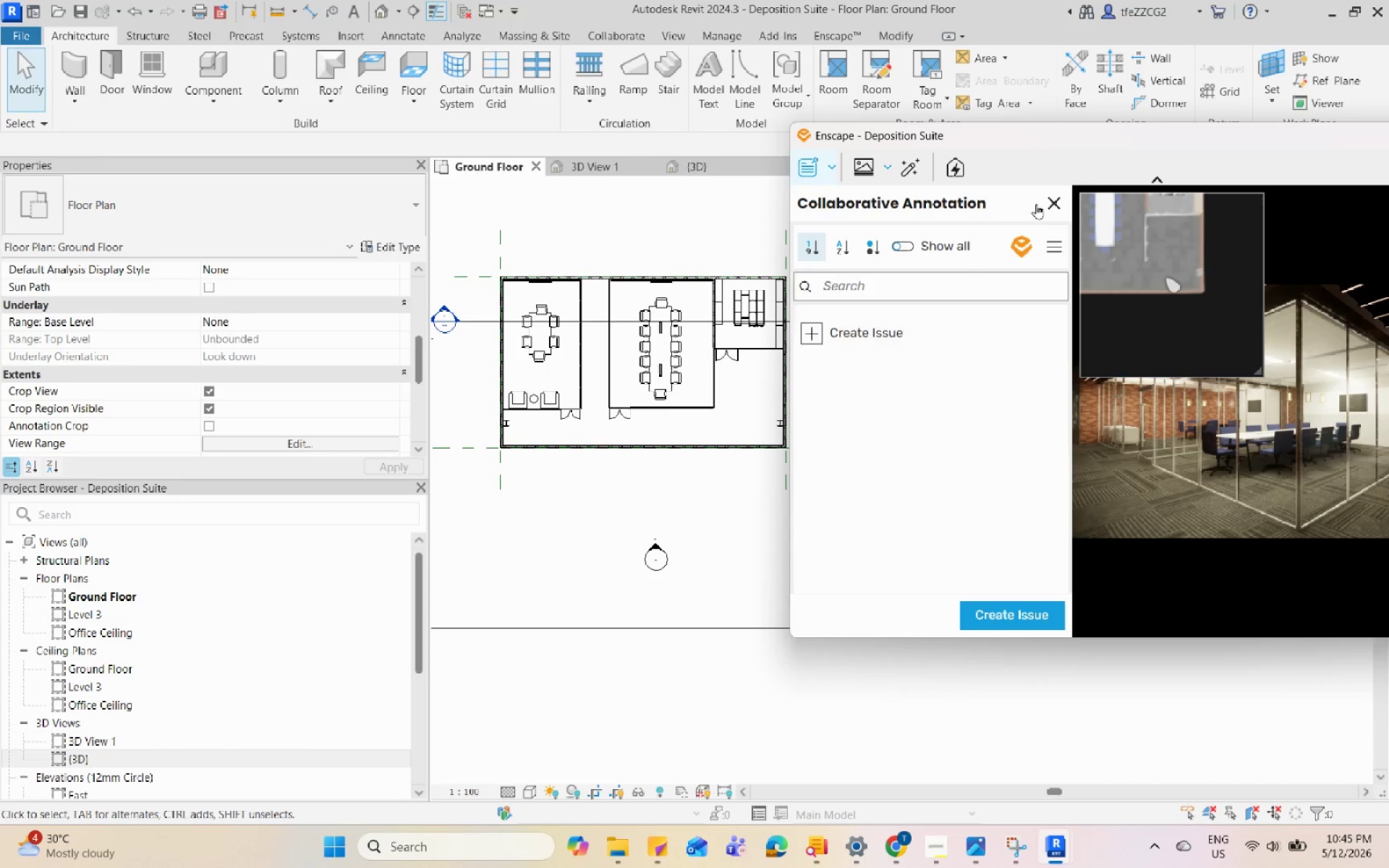 
left_click([1060, 201])
 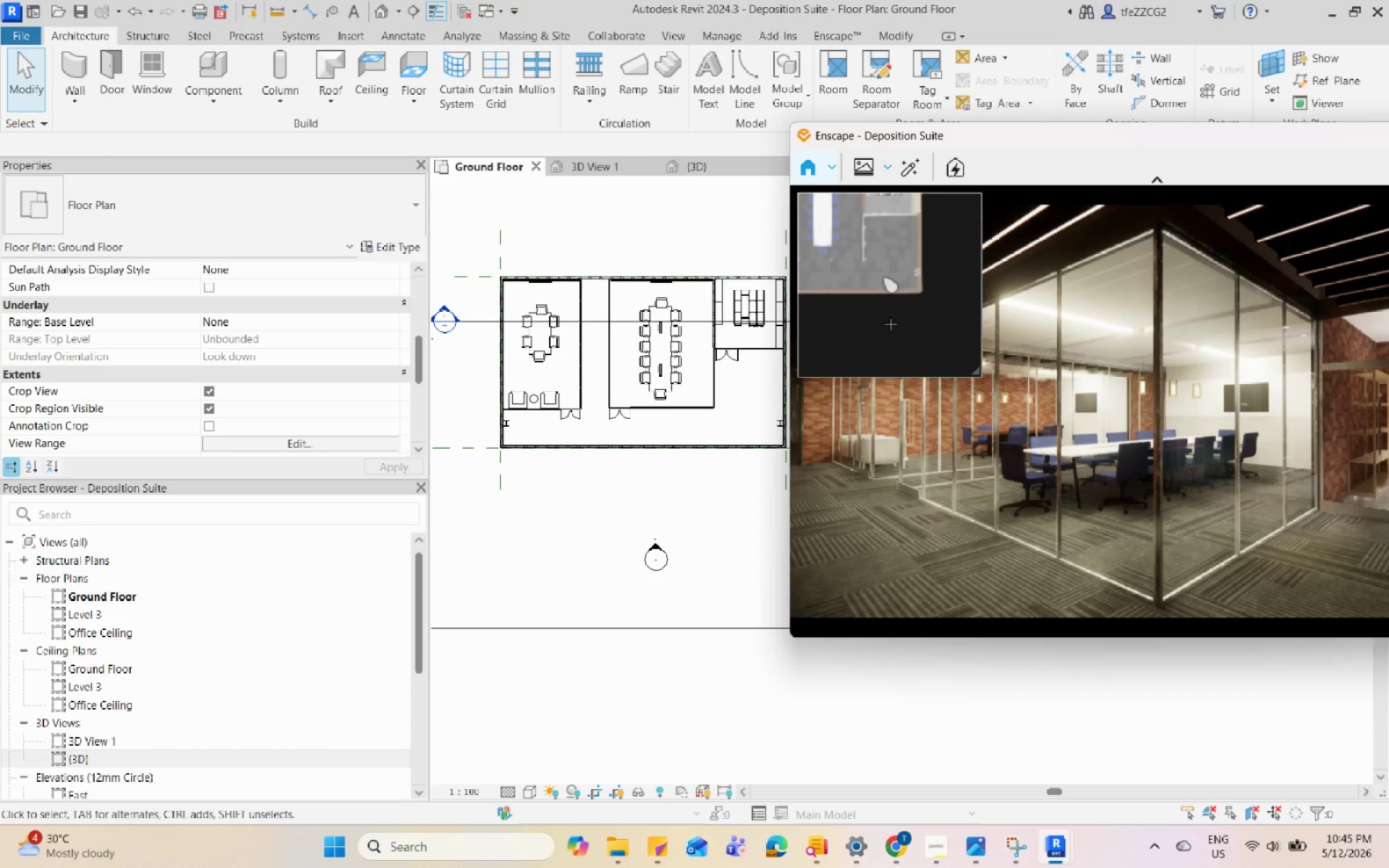 
key(M)
 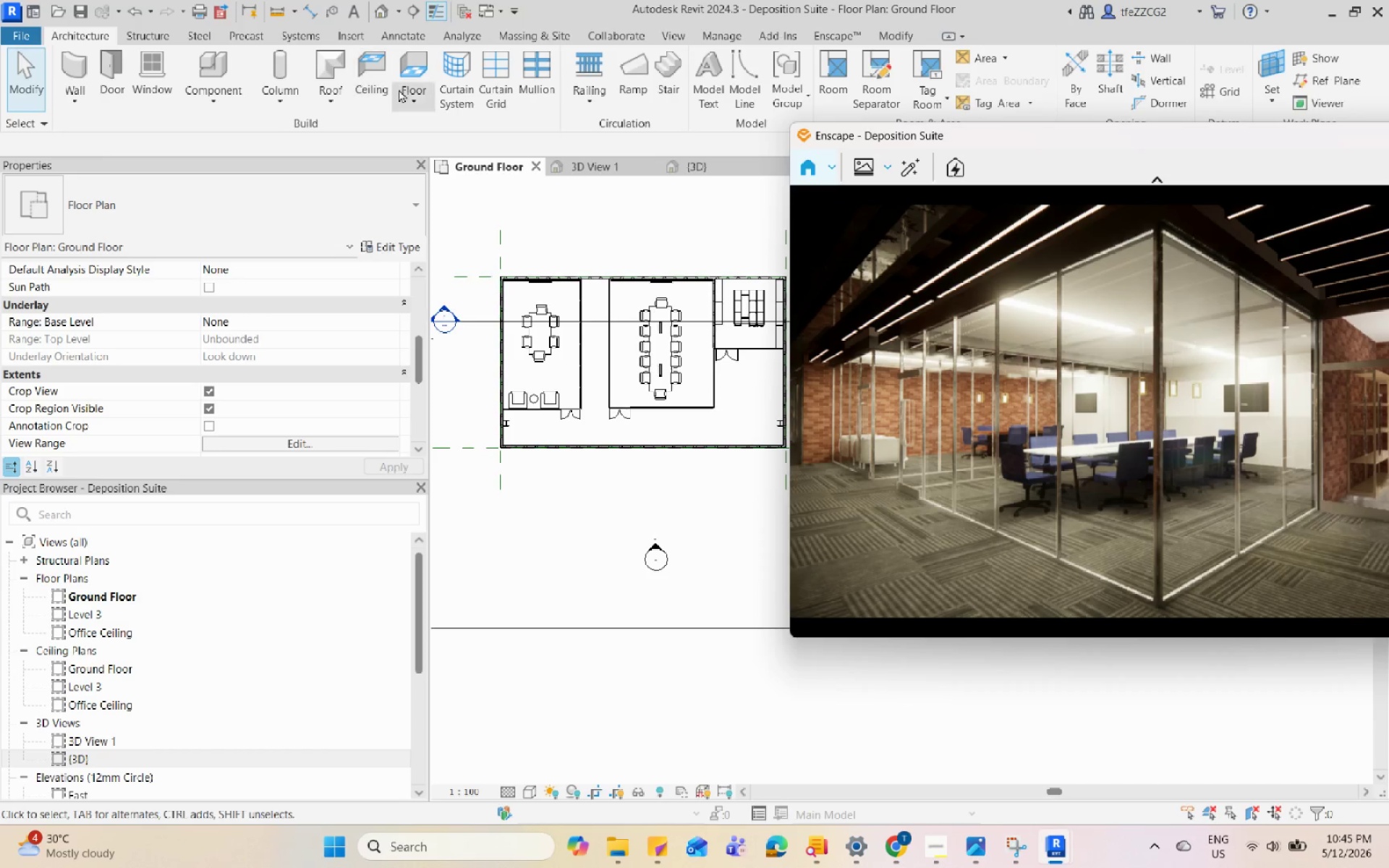 
left_click([161, 93])
 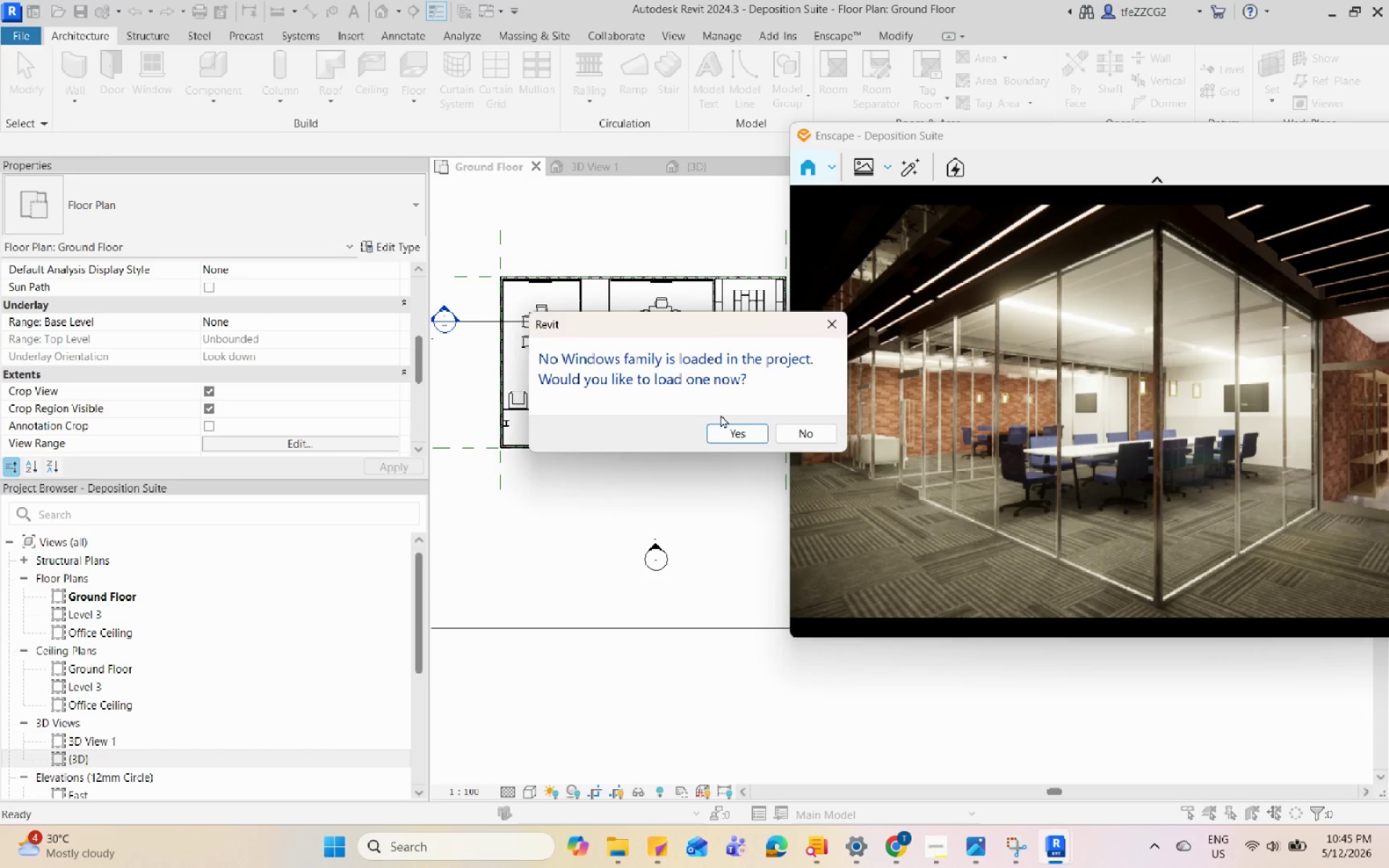 
left_click([727, 435])
 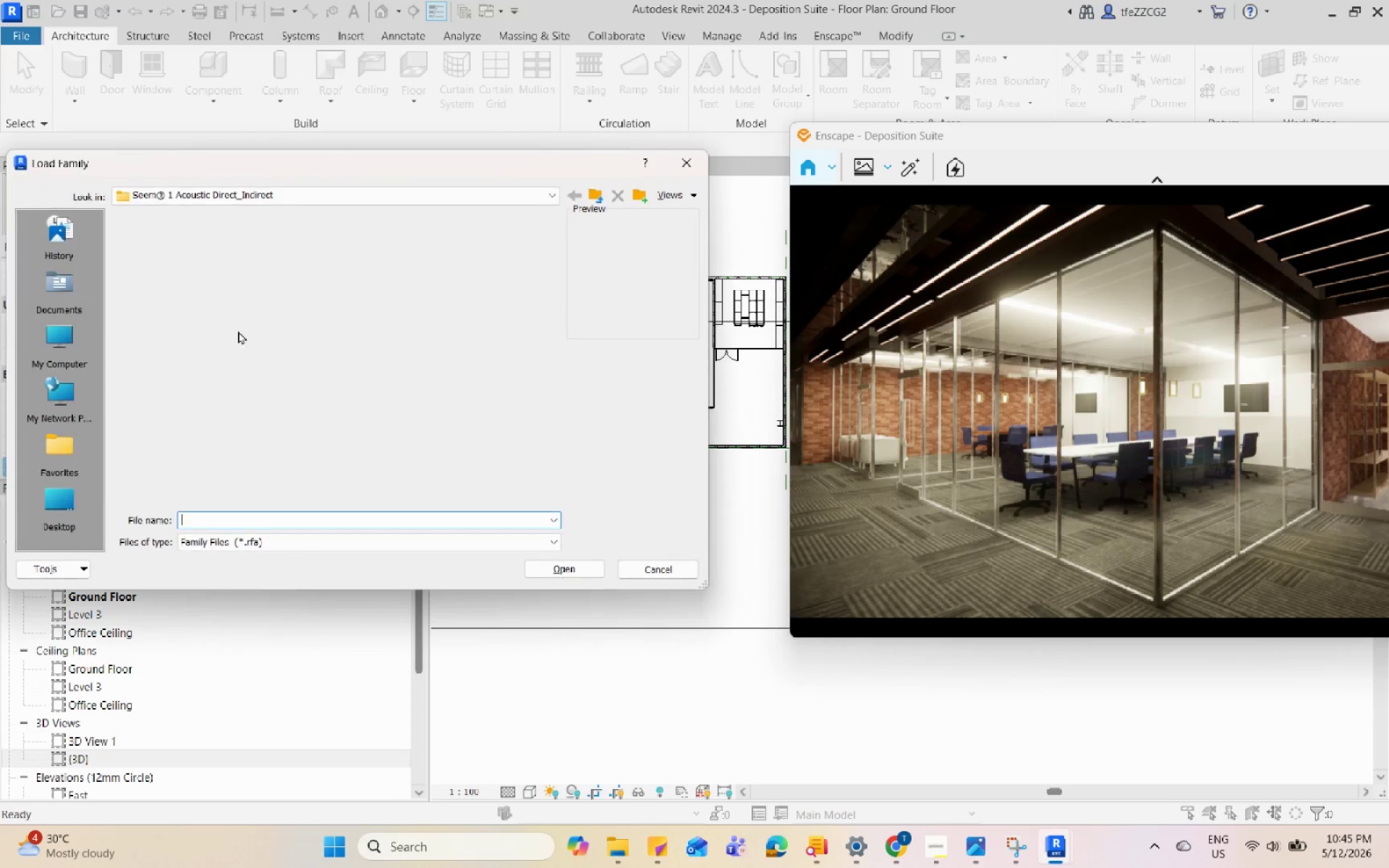 
scroll: coordinate [54, 346], scroll_direction: up, amount: 8.0
 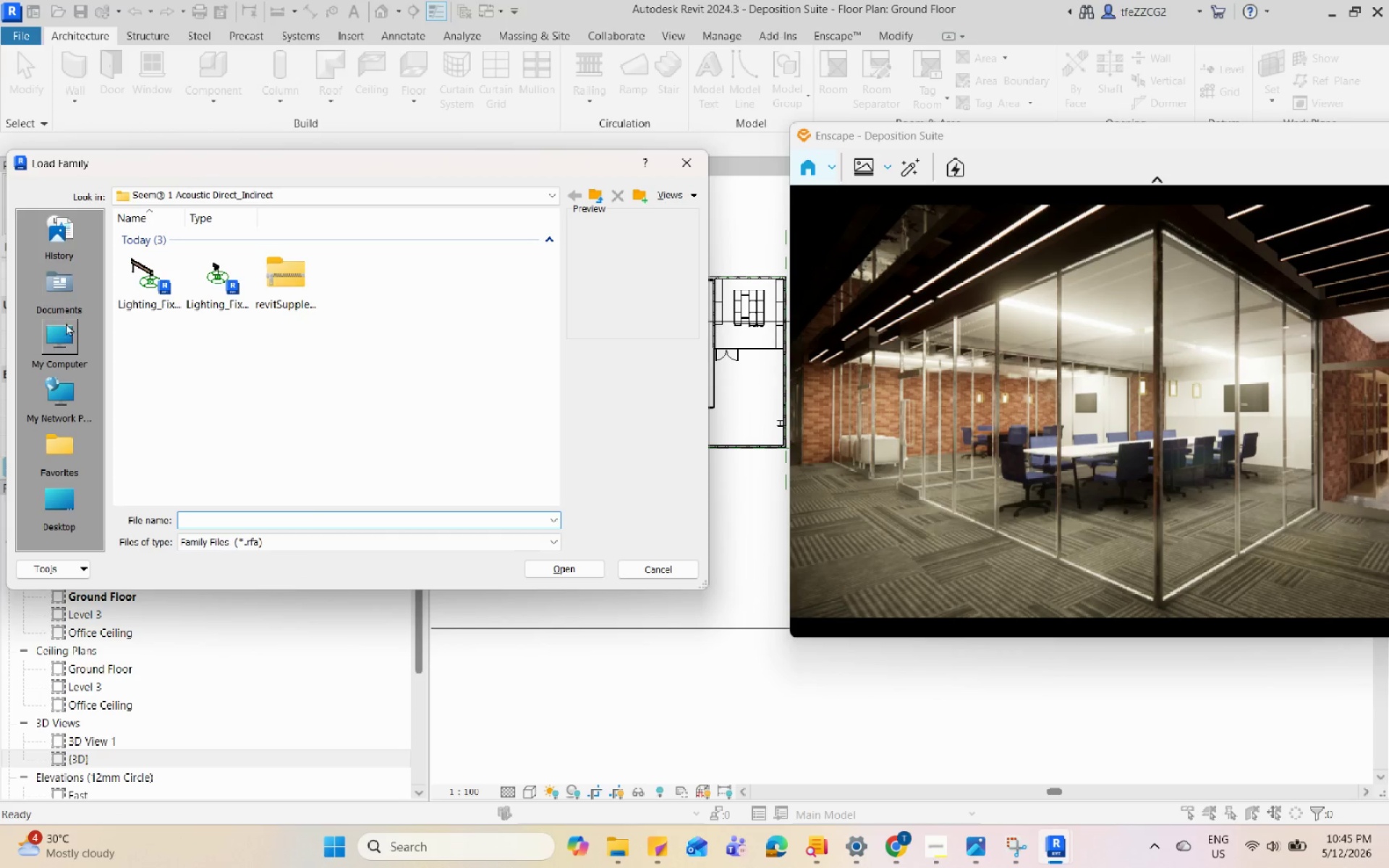 
left_click([65, 342])
 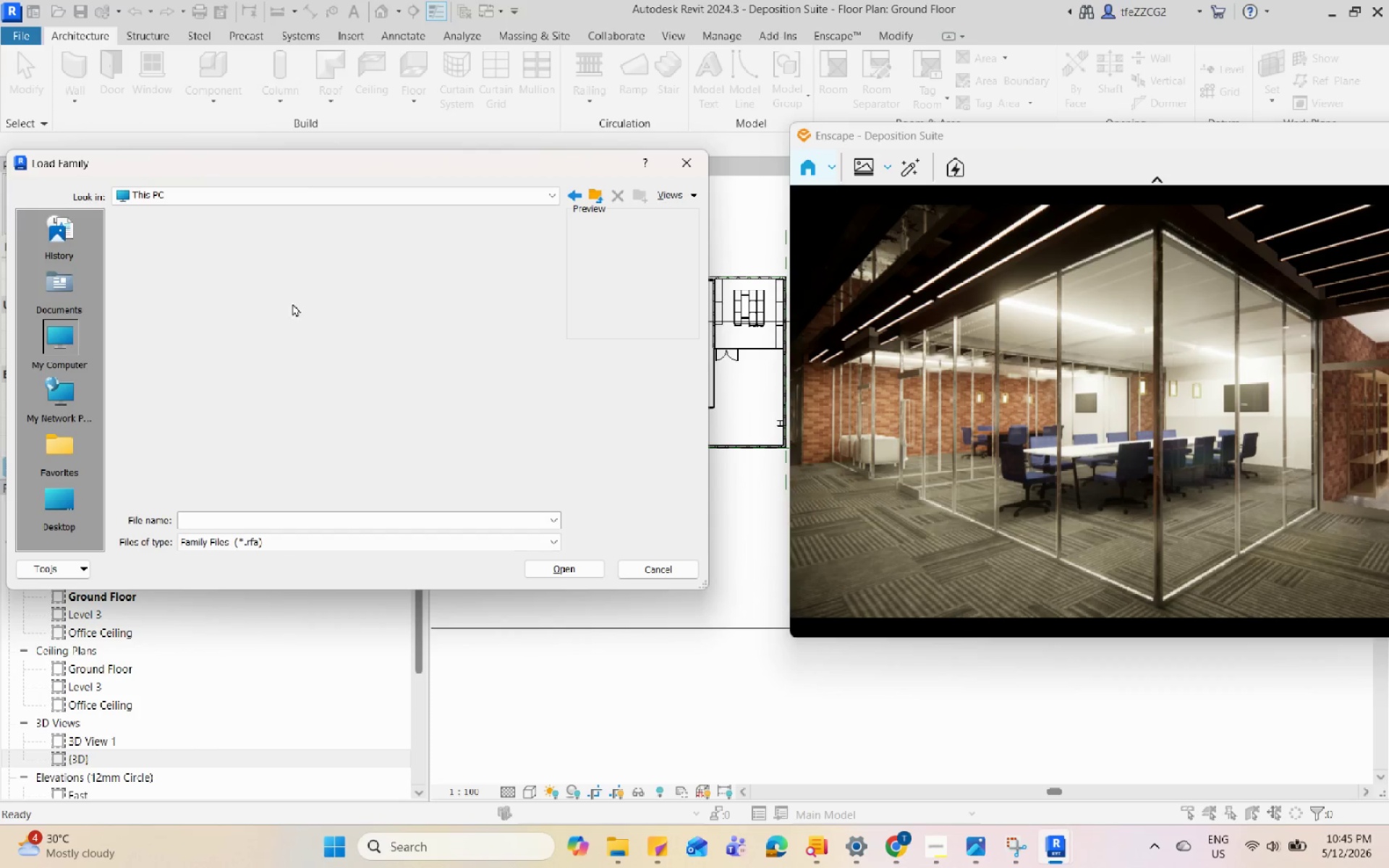 
double_click([207, 289])
 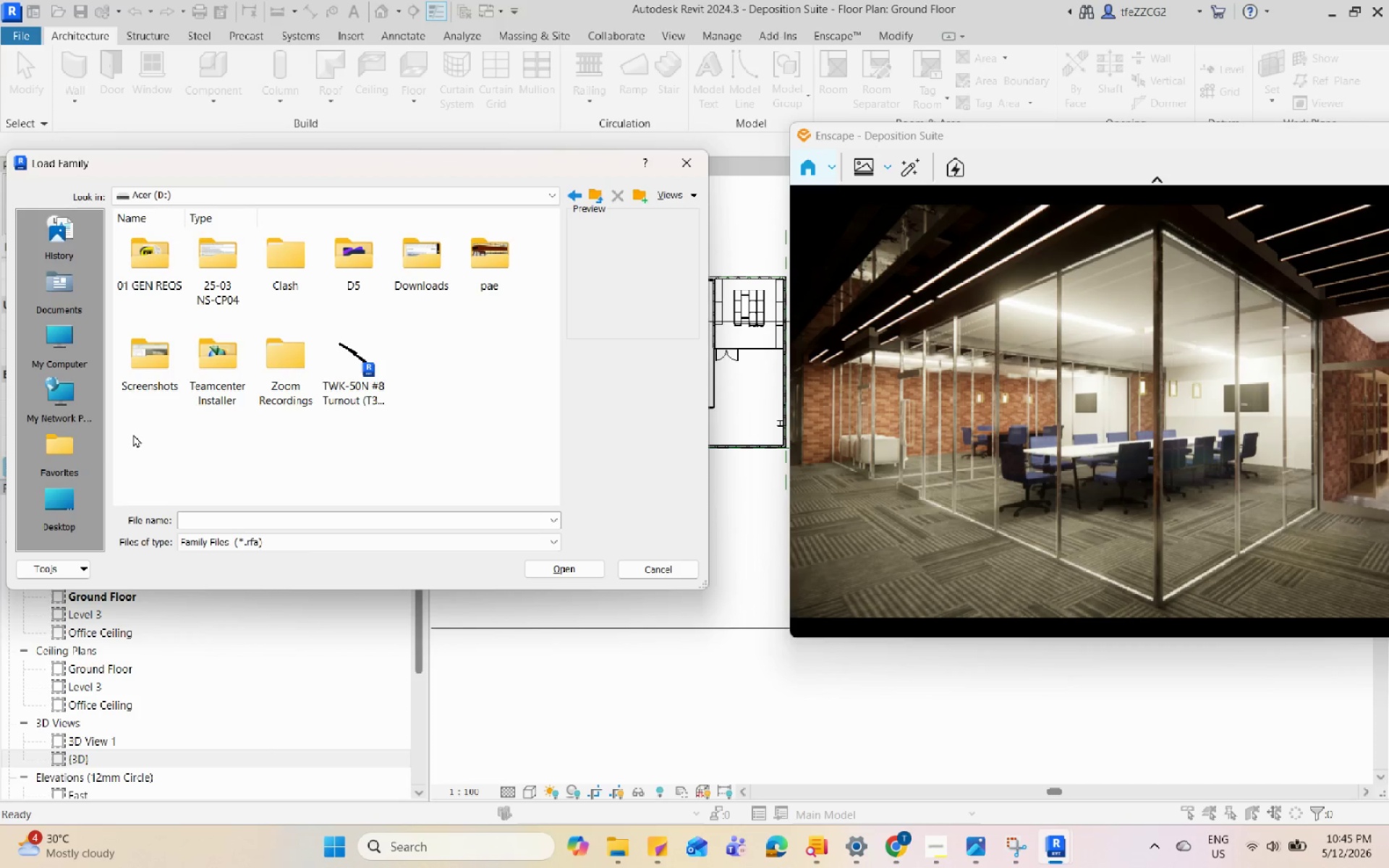 
scroll: coordinate [318, 302], scroll_direction: up, amount: 4.0
 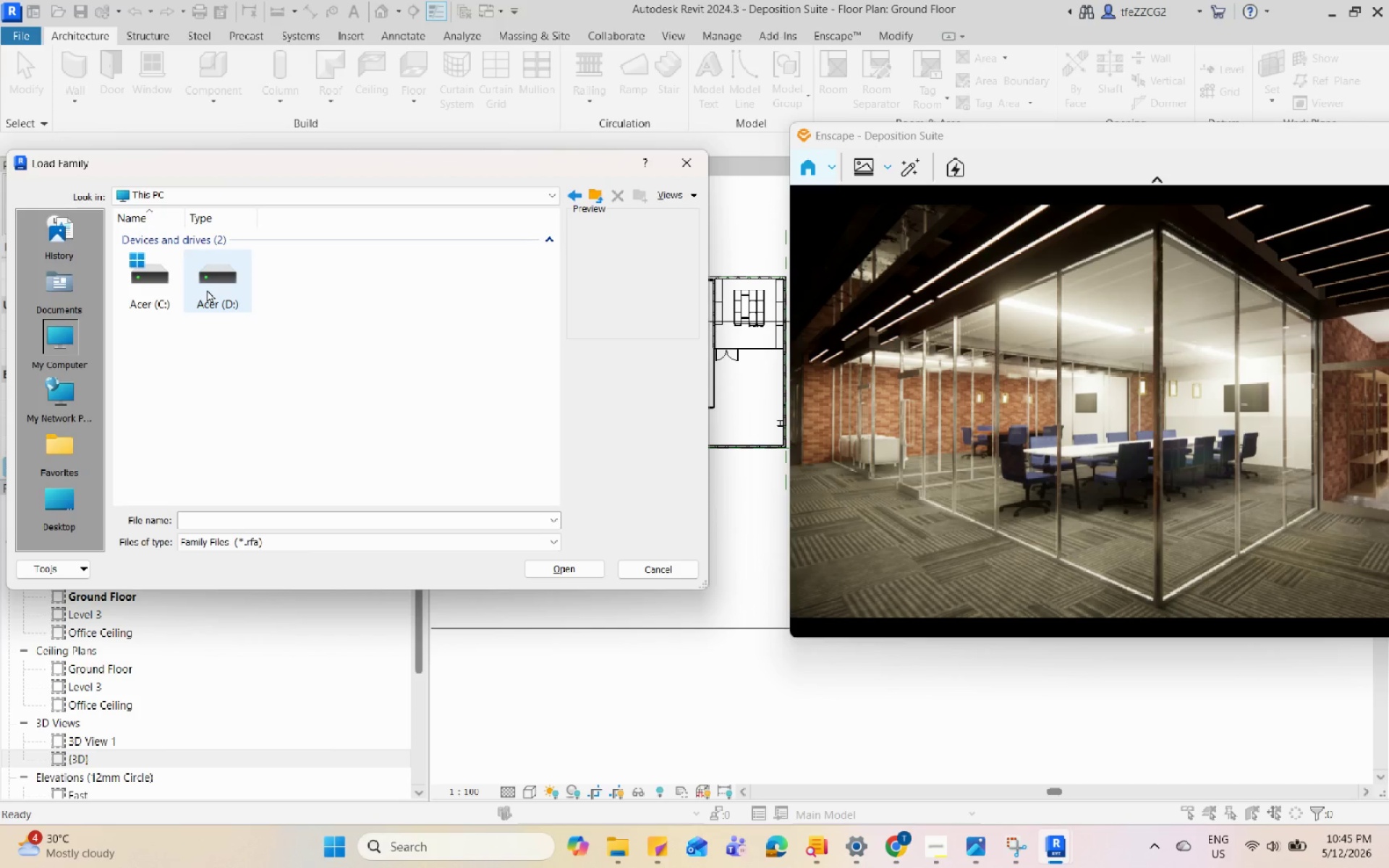 
left_click([67, 501])
 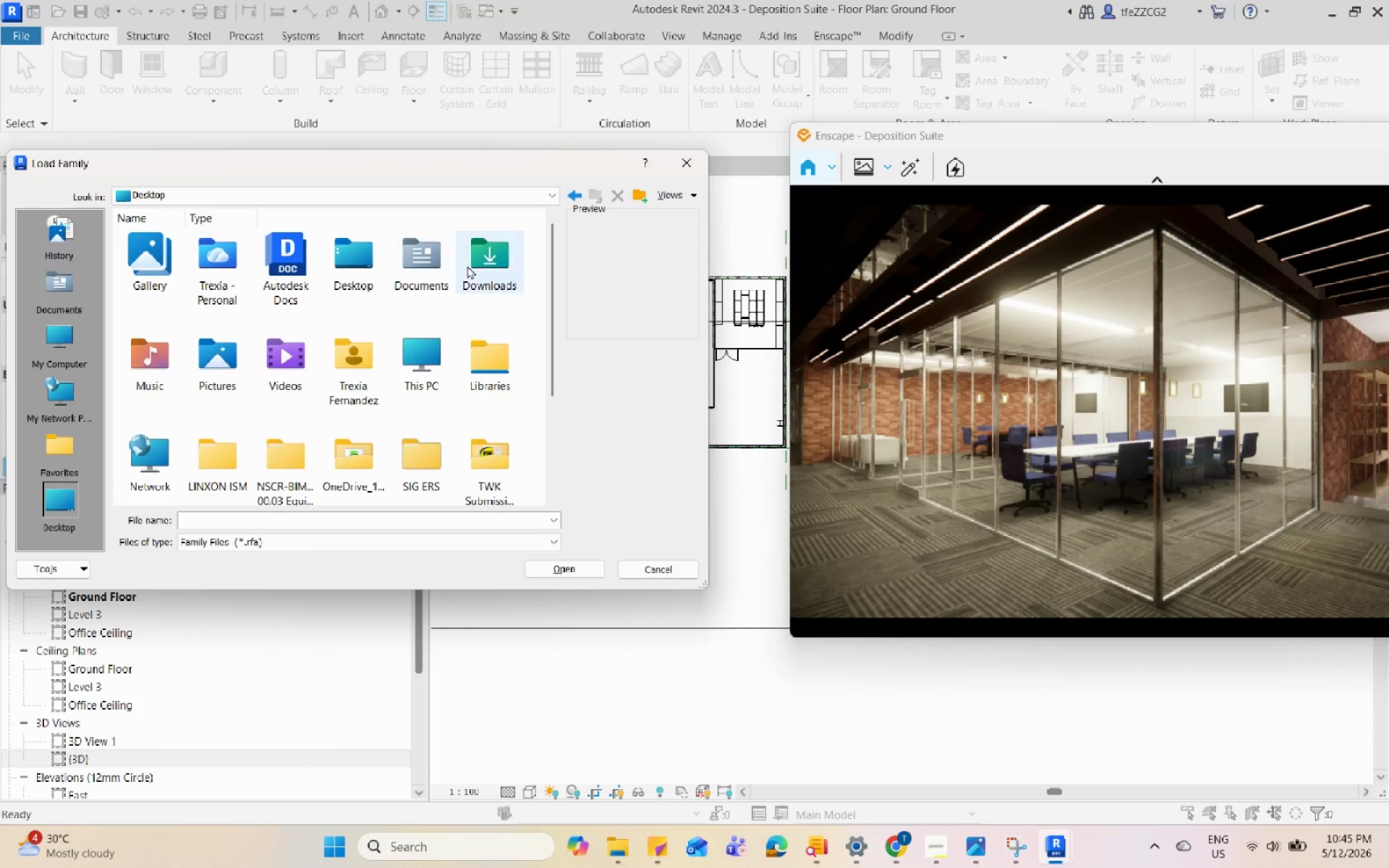 
double_click([485, 260])
 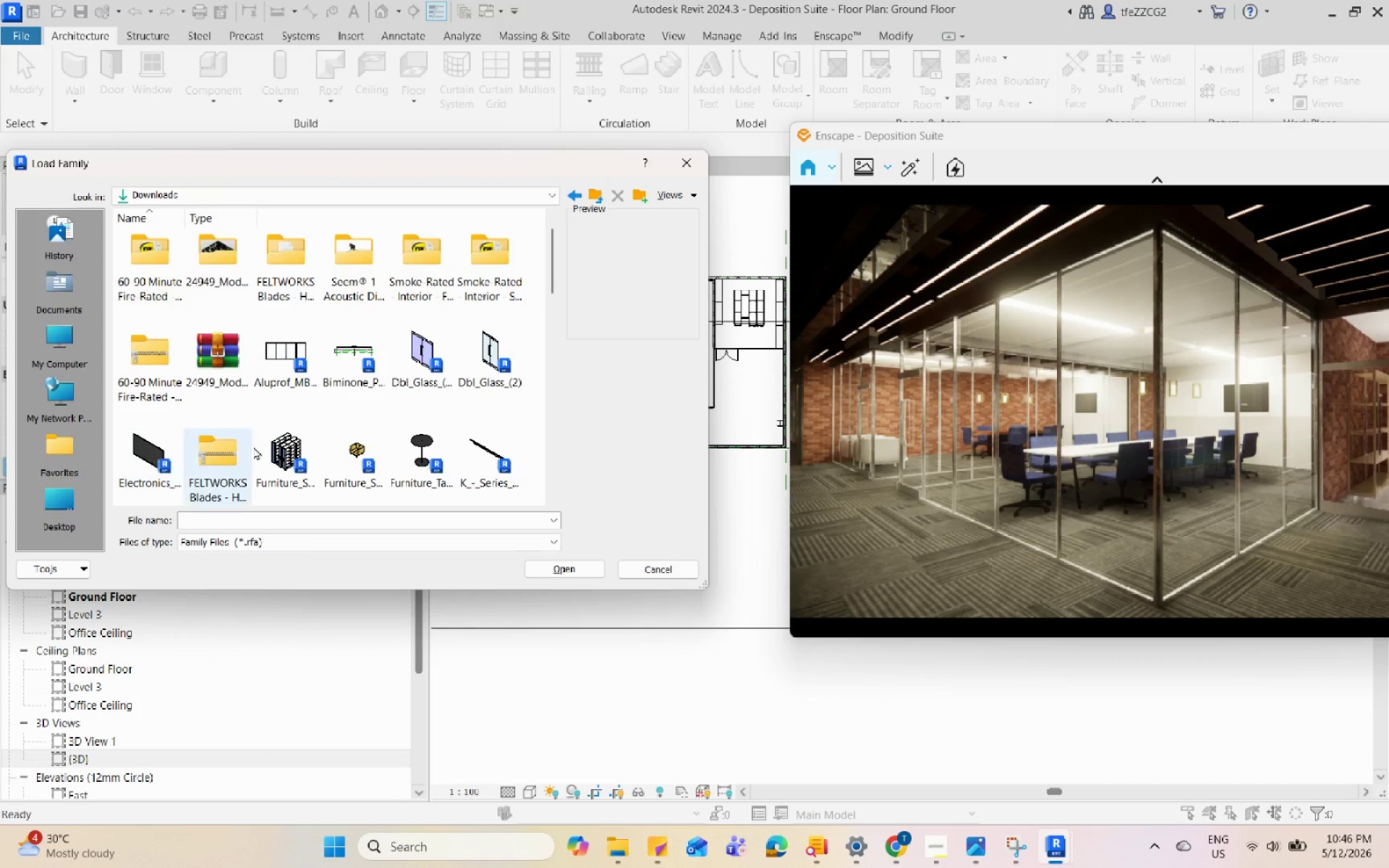 
scroll: coordinate [399, 443], scroll_direction: down, amount: 1.0
 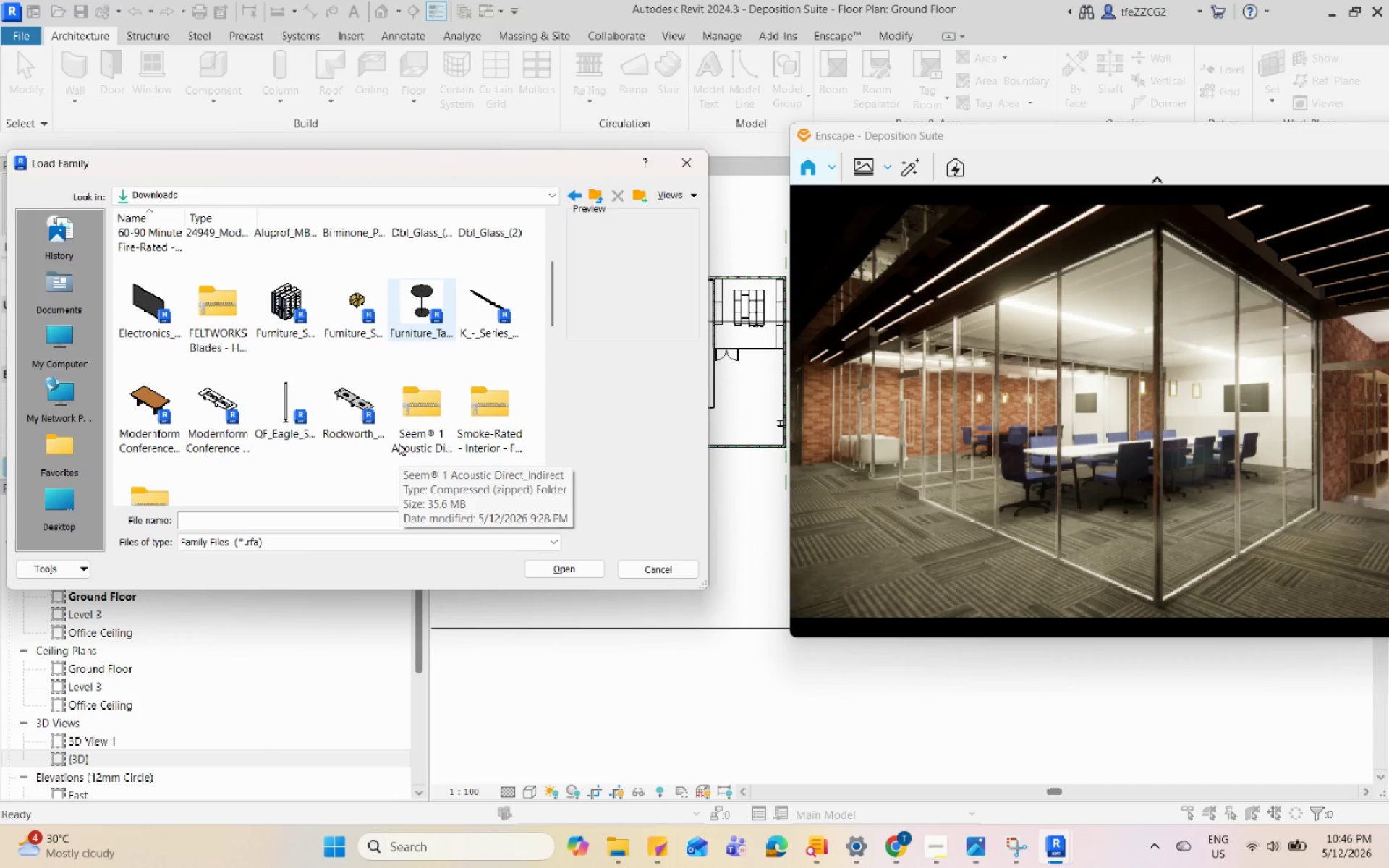 
scroll: coordinate [399, 443], scroll_direction: up, amount: 6.0
 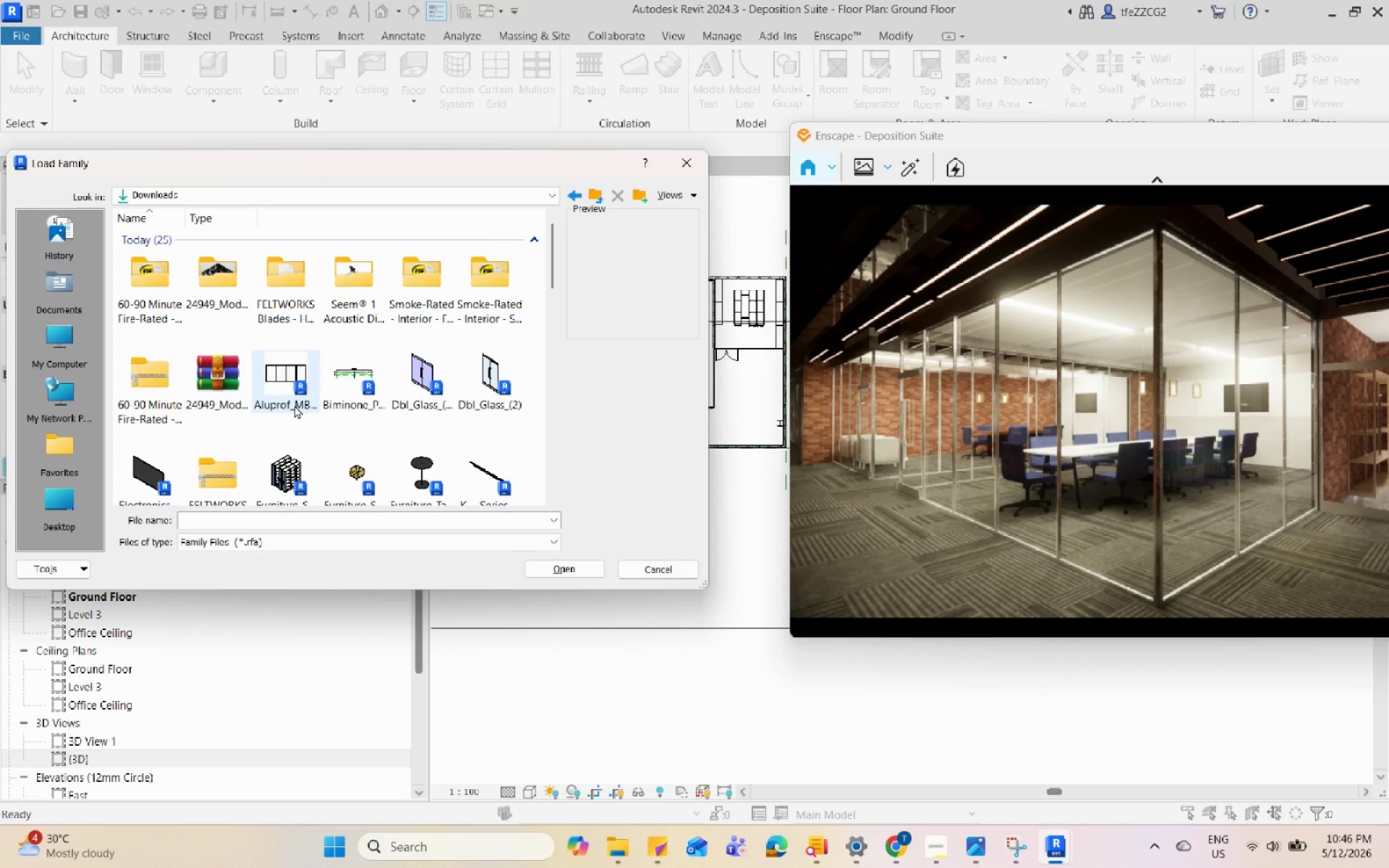 
left_click([545, 567])
 